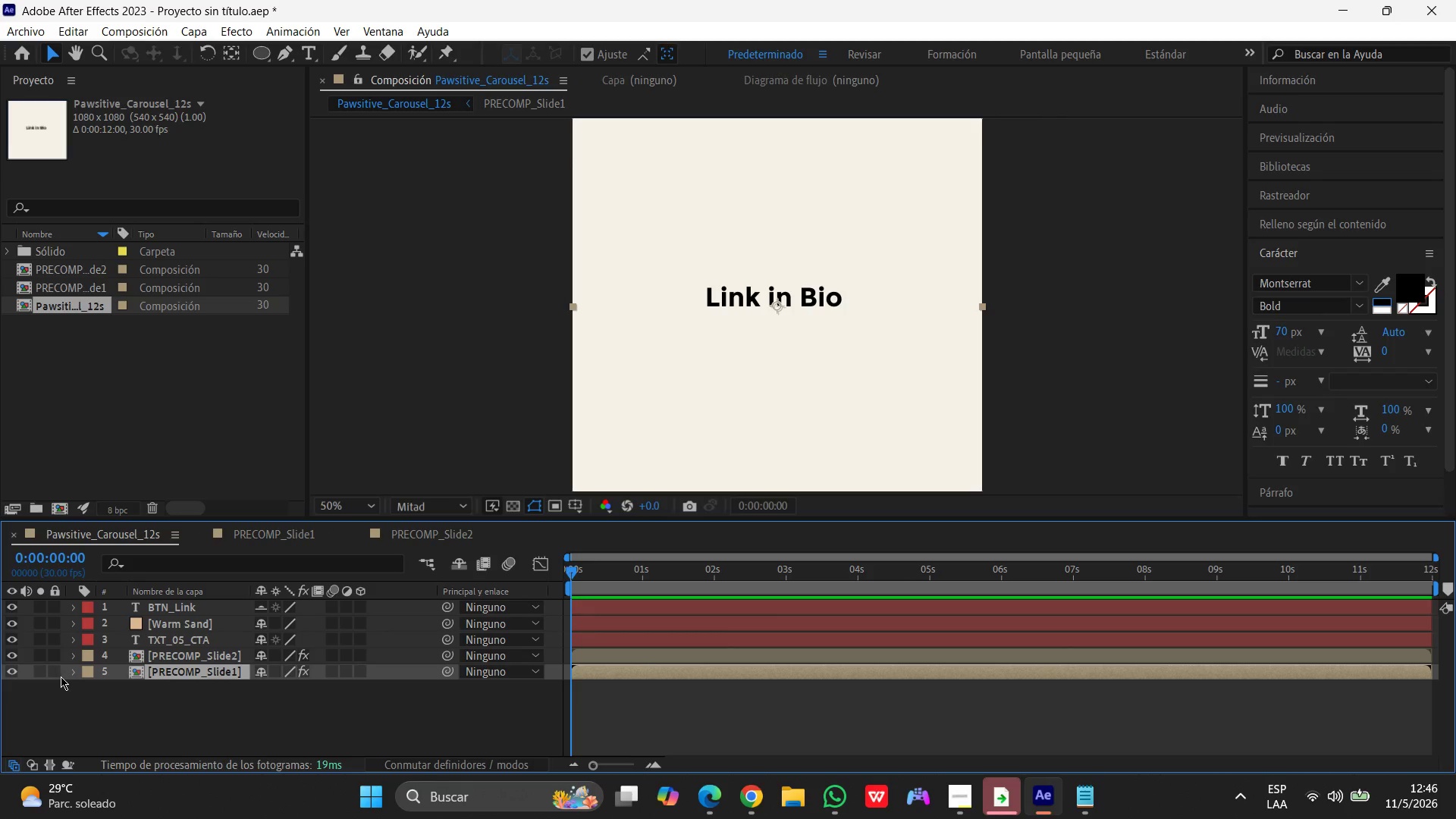 
left_click([74, 672])
 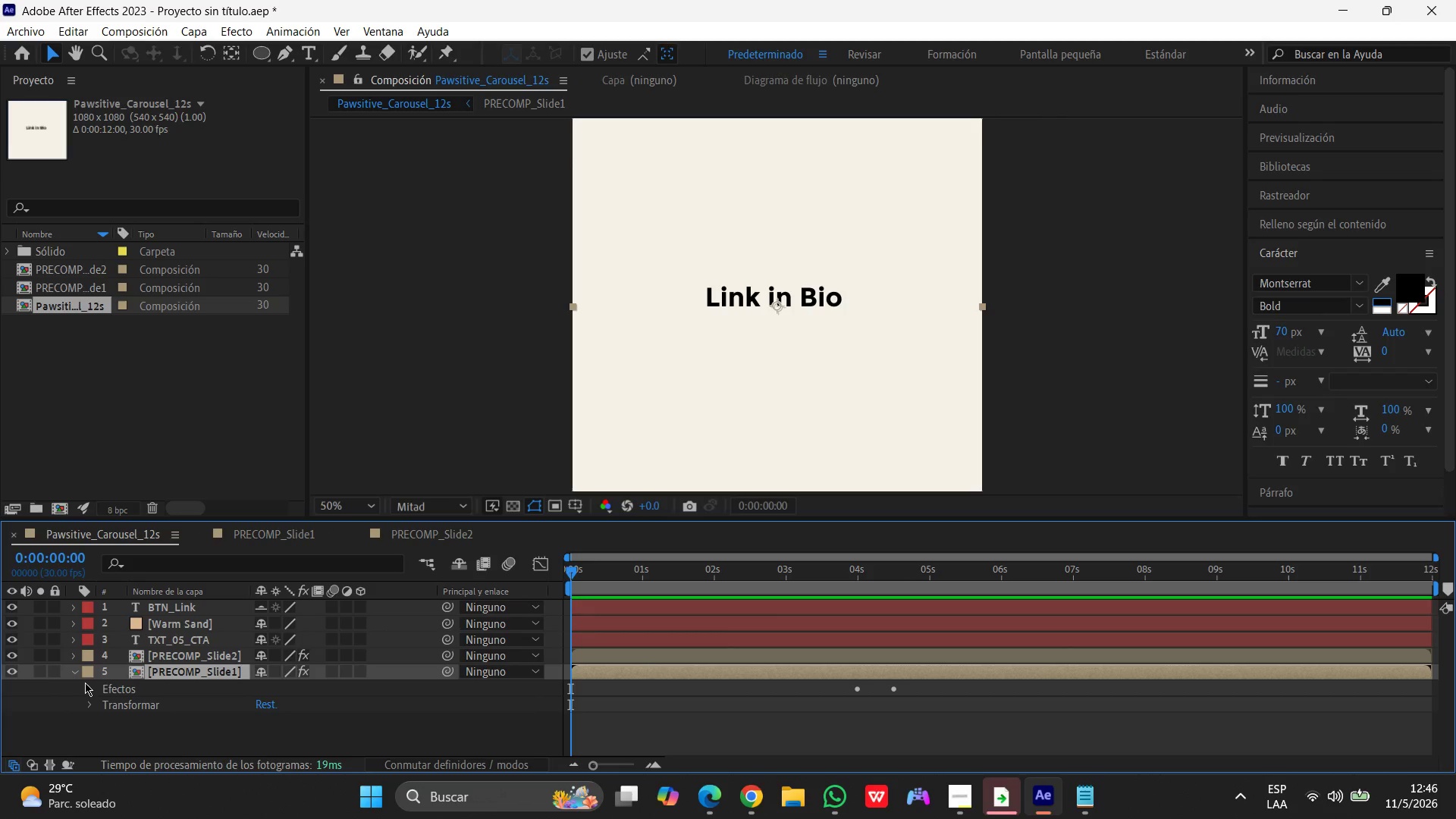 
left_click([86, 683])
 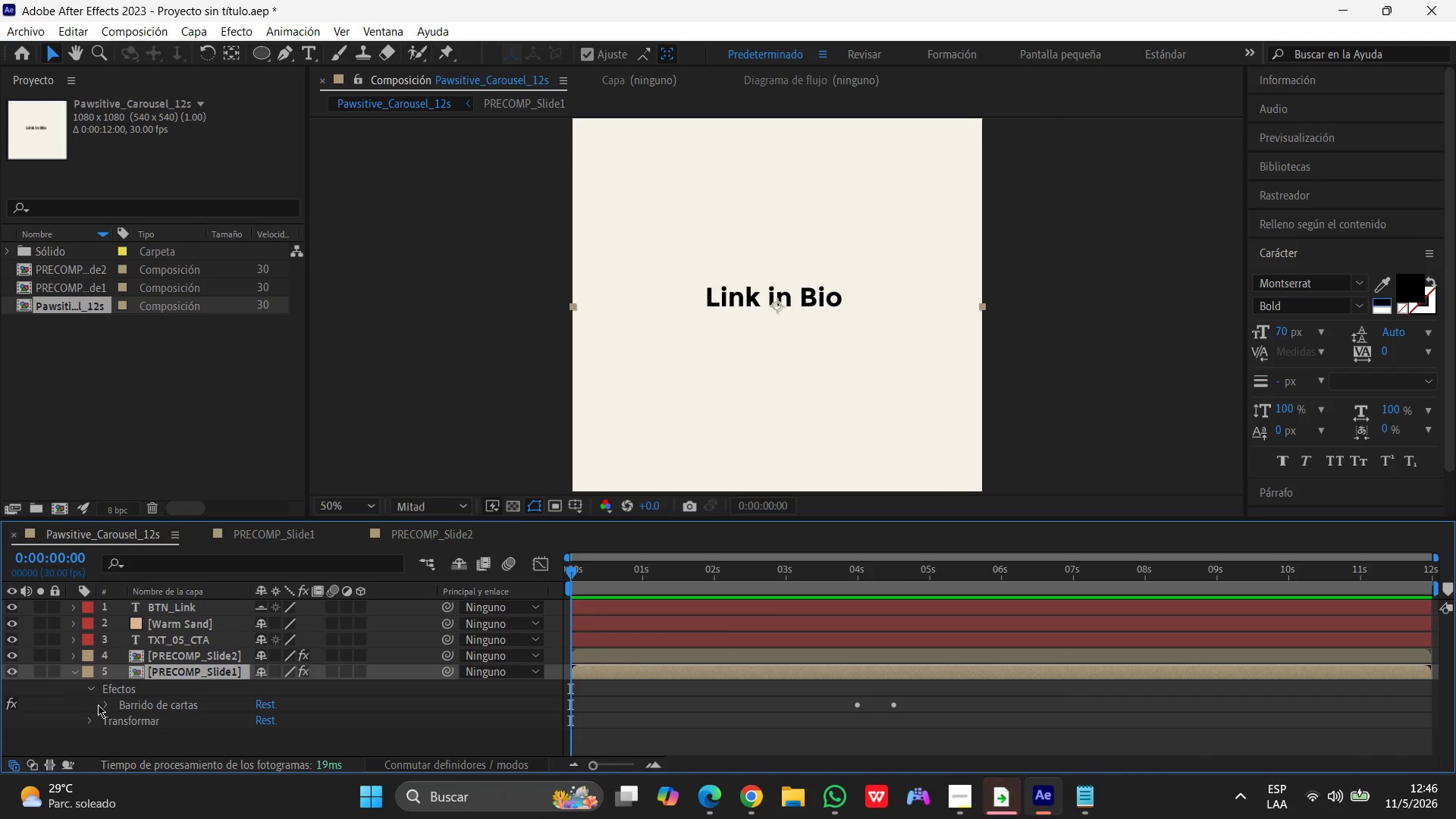 
left_click([100, 704])
 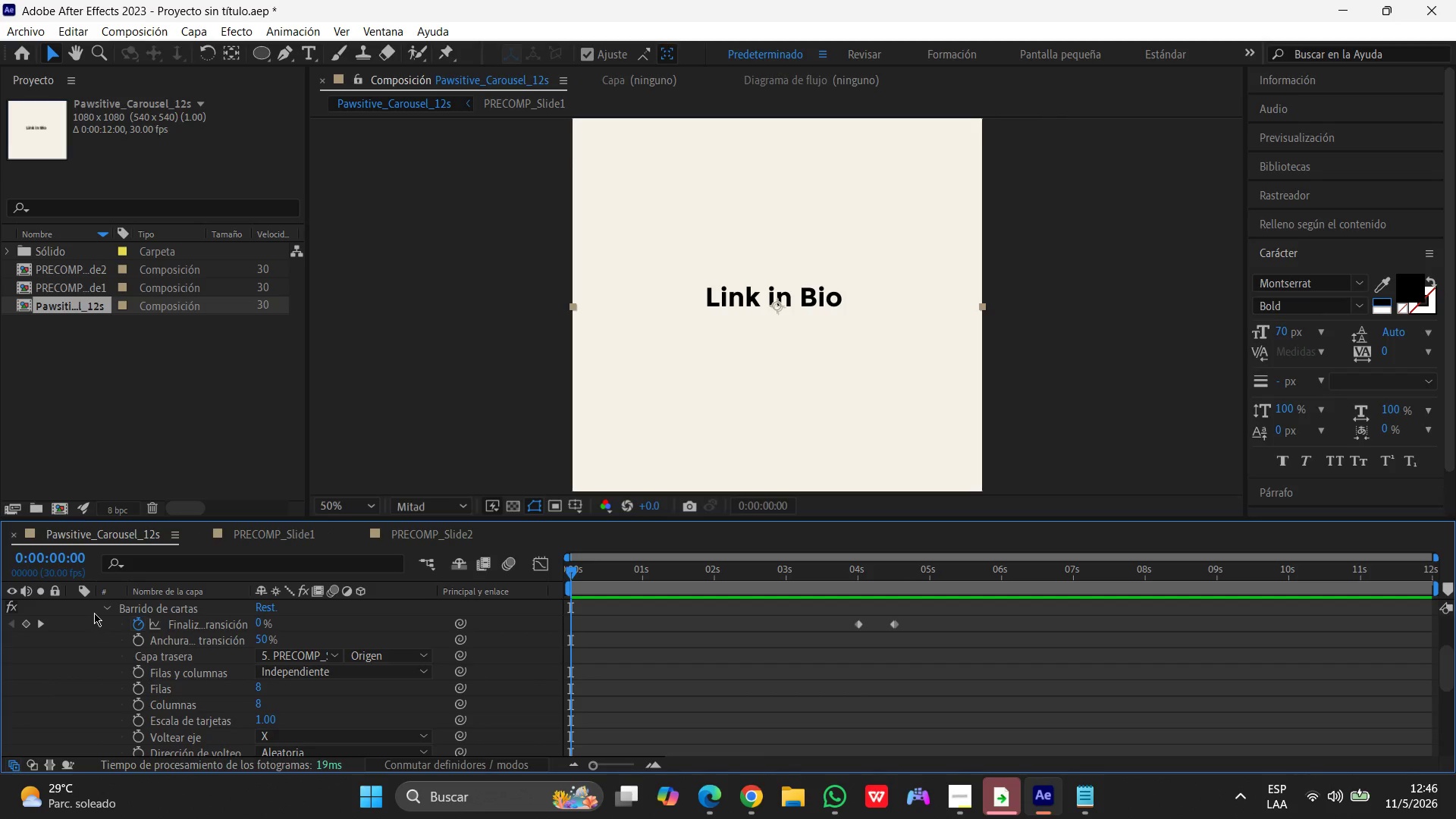 
left_click([108, 607])
 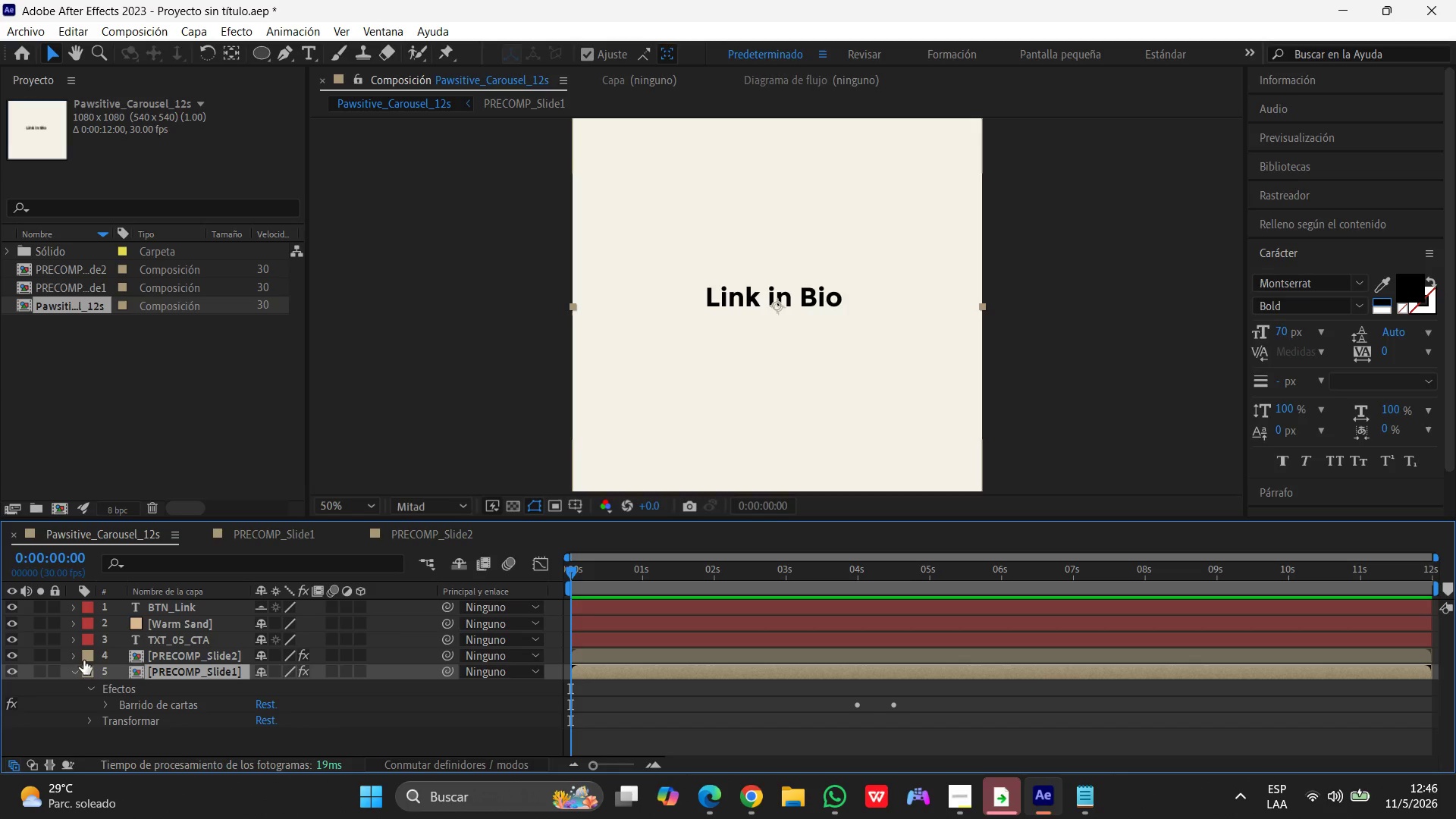 
left_click([75, 668])
 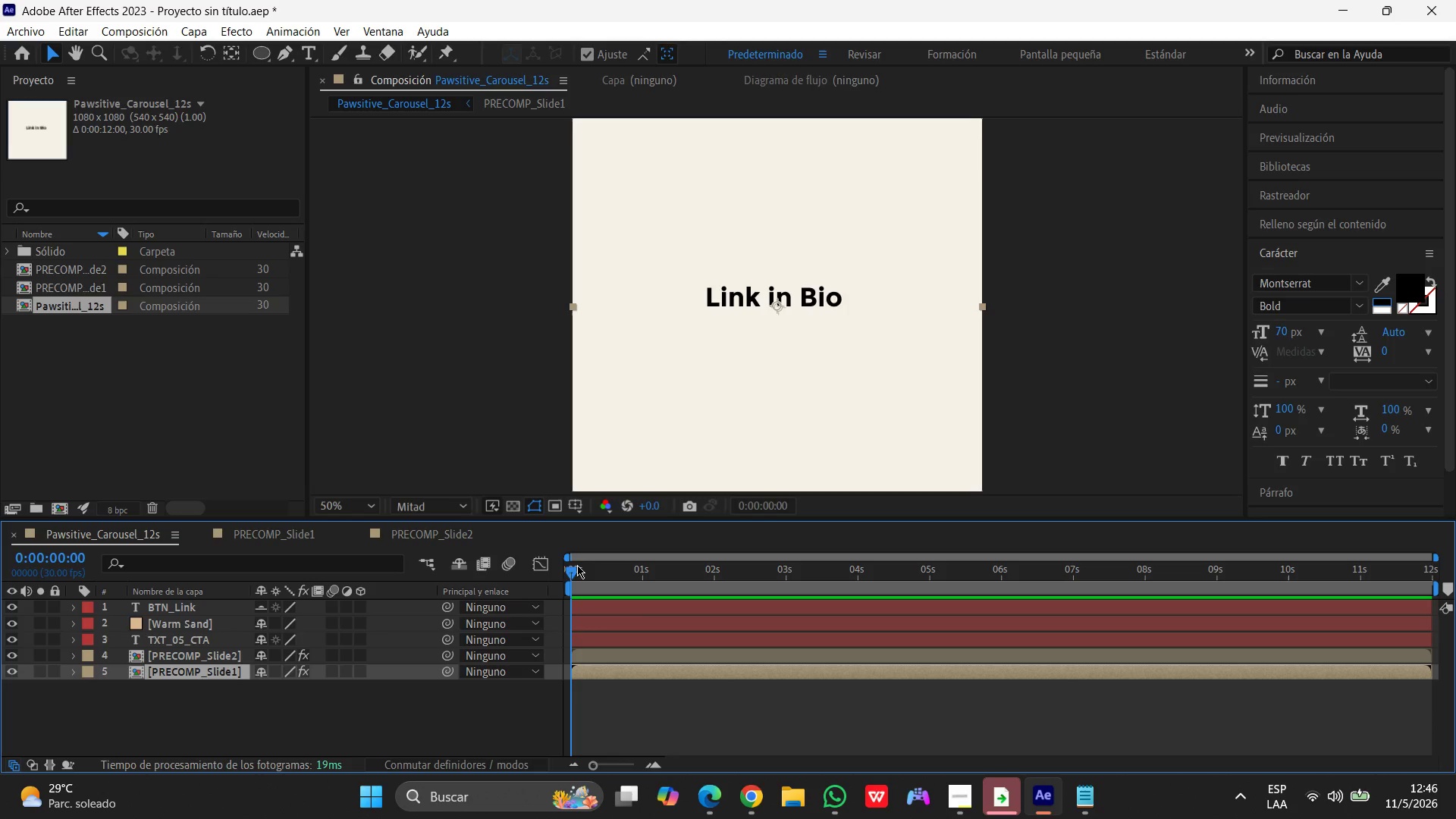 
left_click_drag(start_coordinate=[573, 567], to_coordinate=[557, 569])
 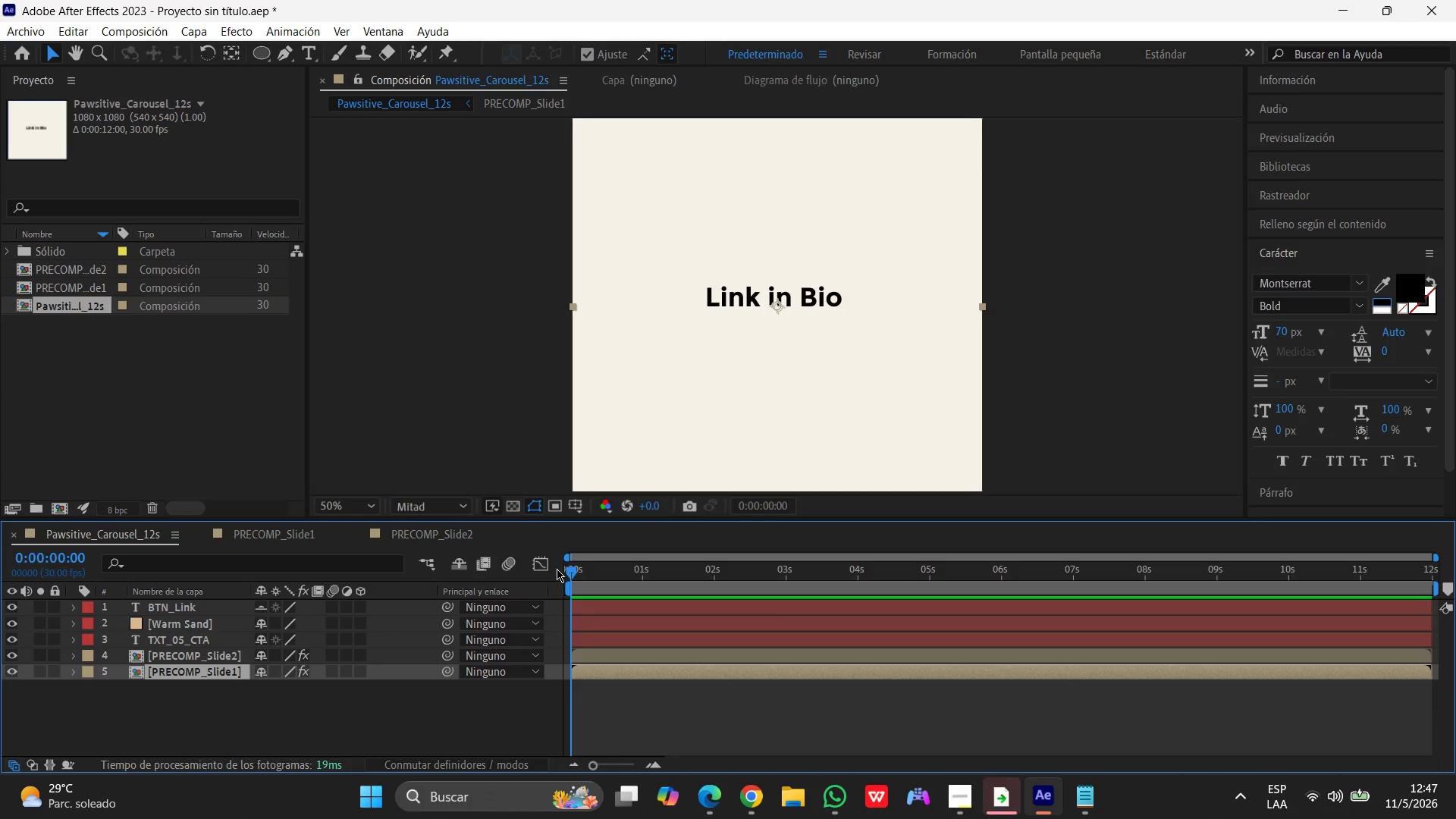 
key(NumpadDecimal)
 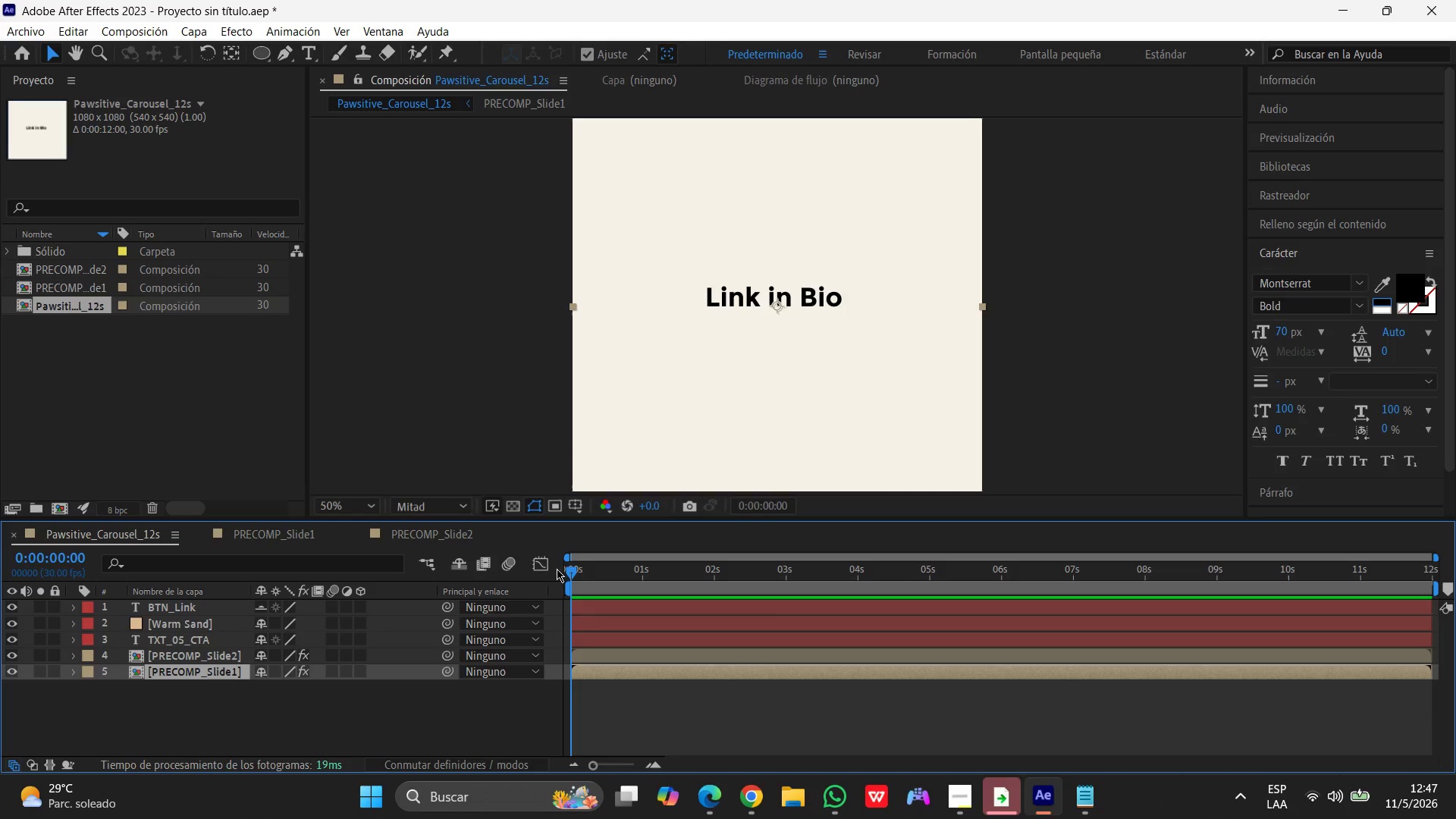 
key(Numpad0)
 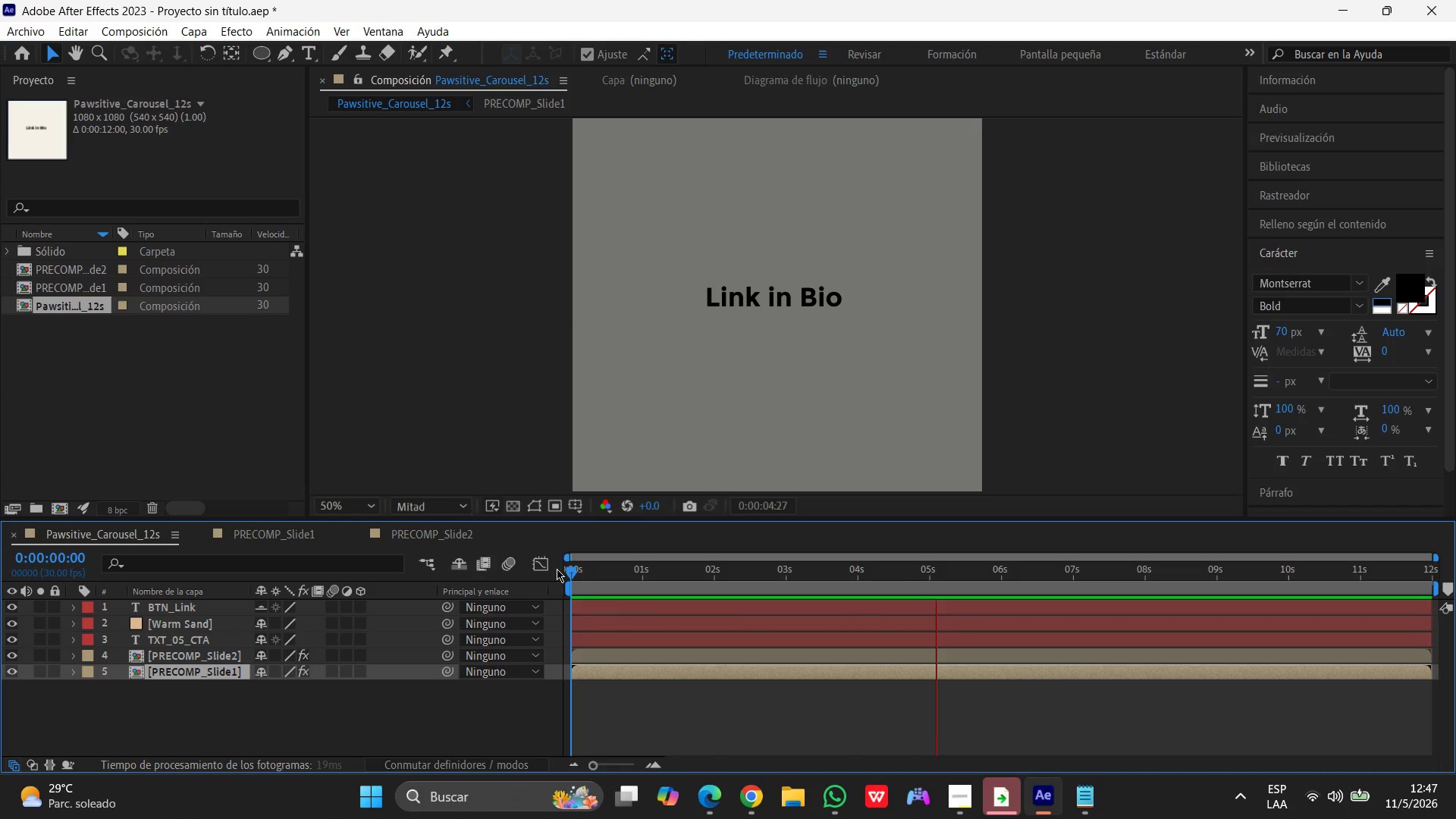 
wait(10.33)
 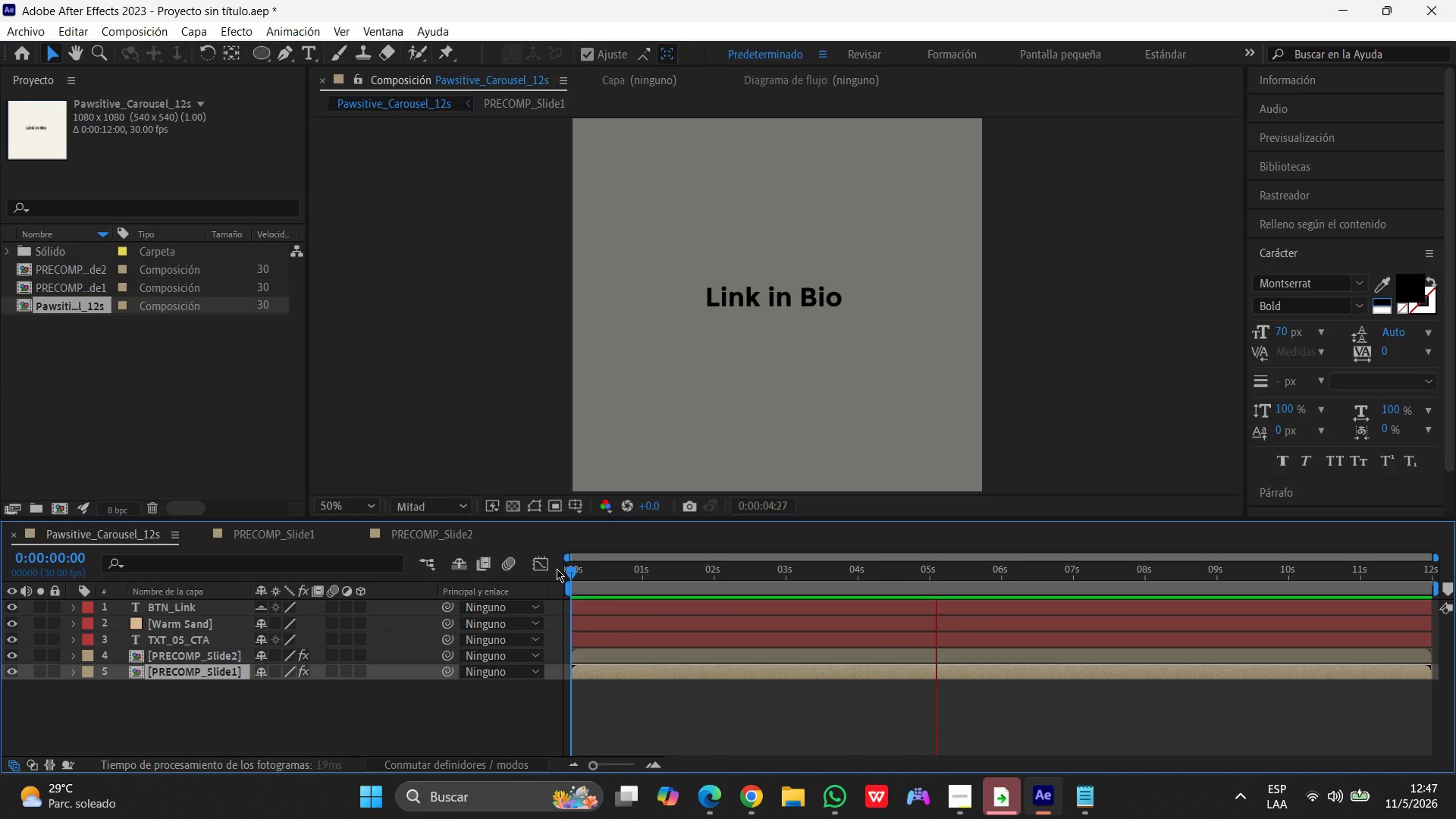 
key(V)
 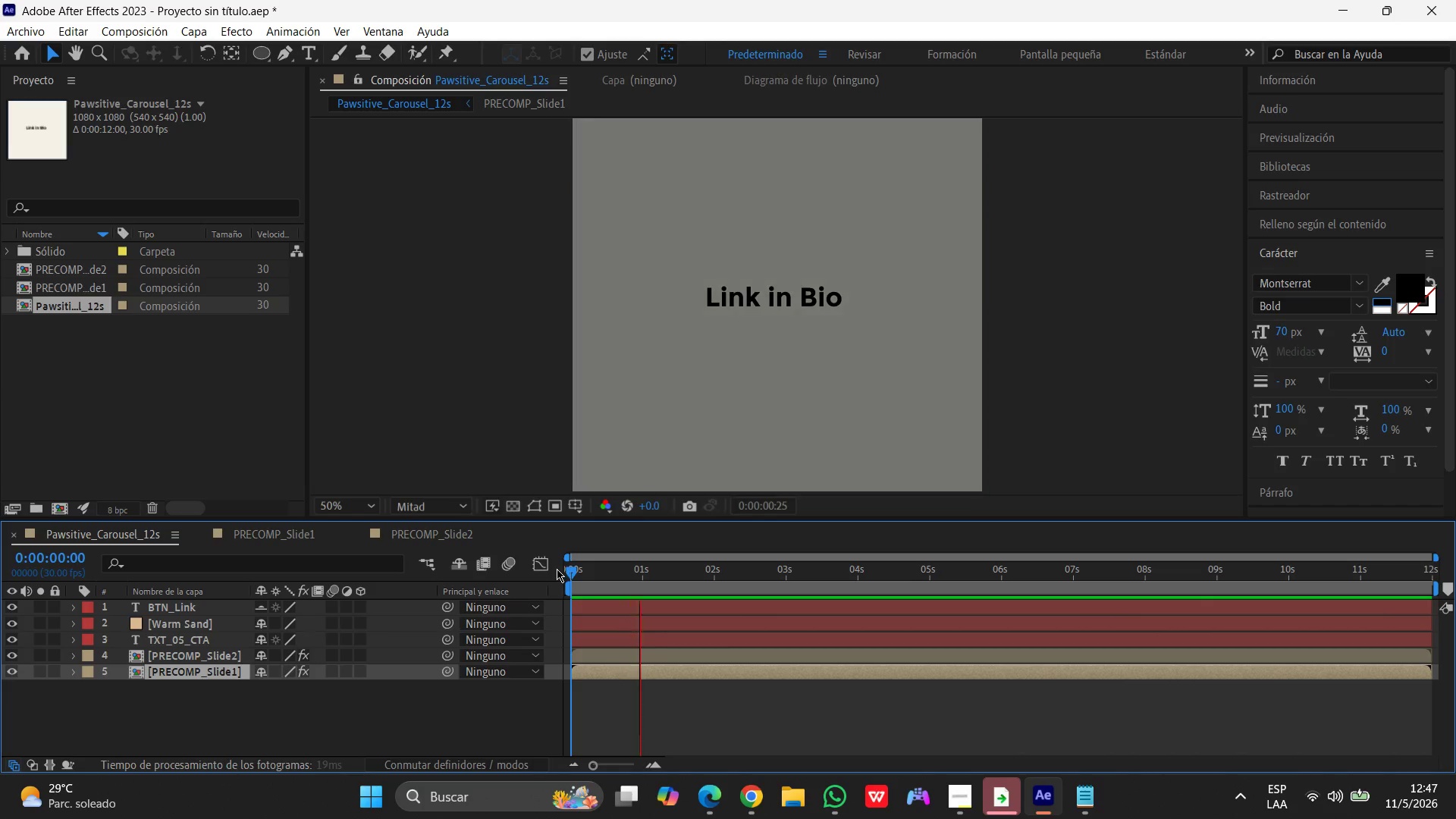 
key(Space)
 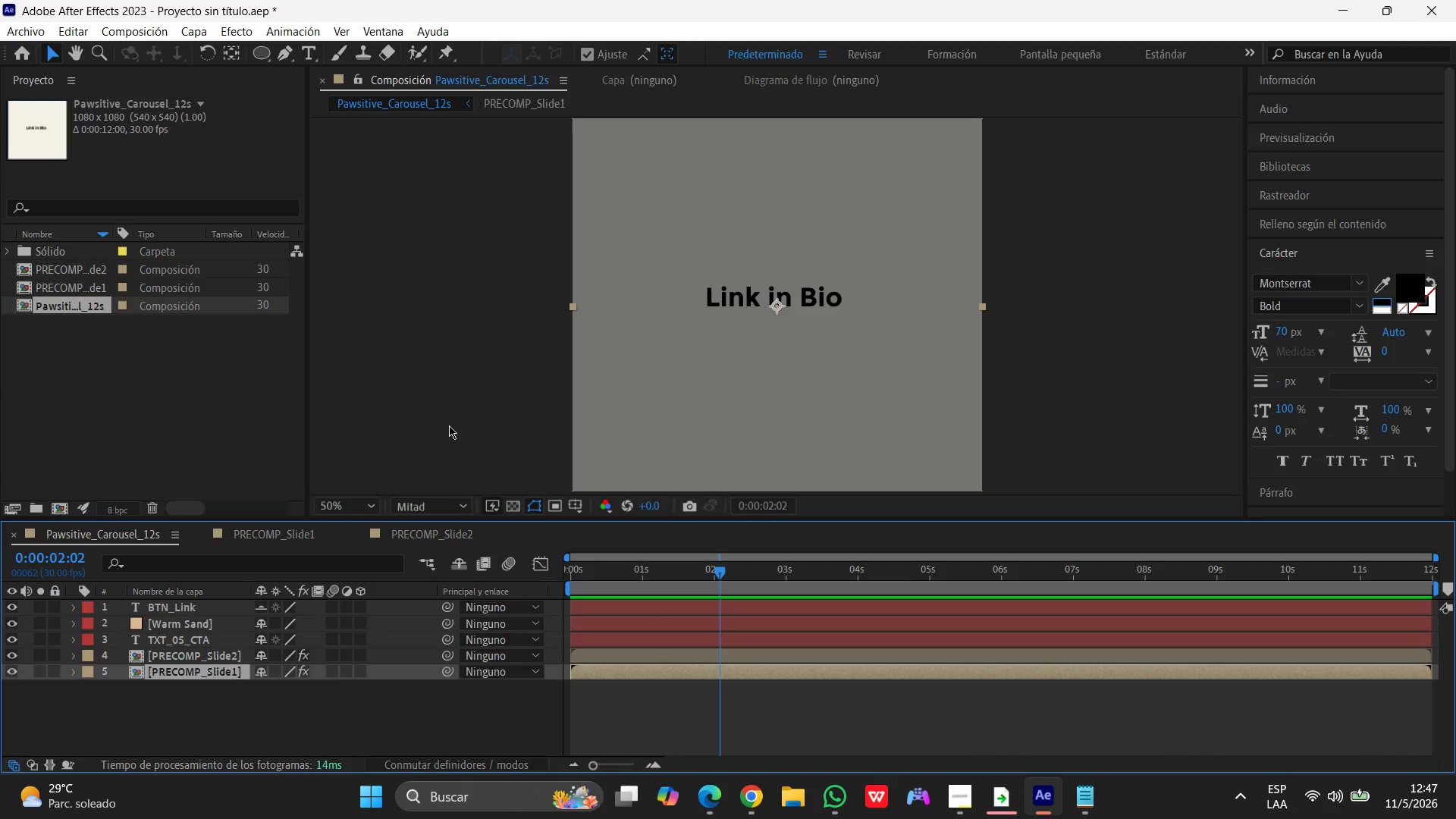 
wait(6.8)
 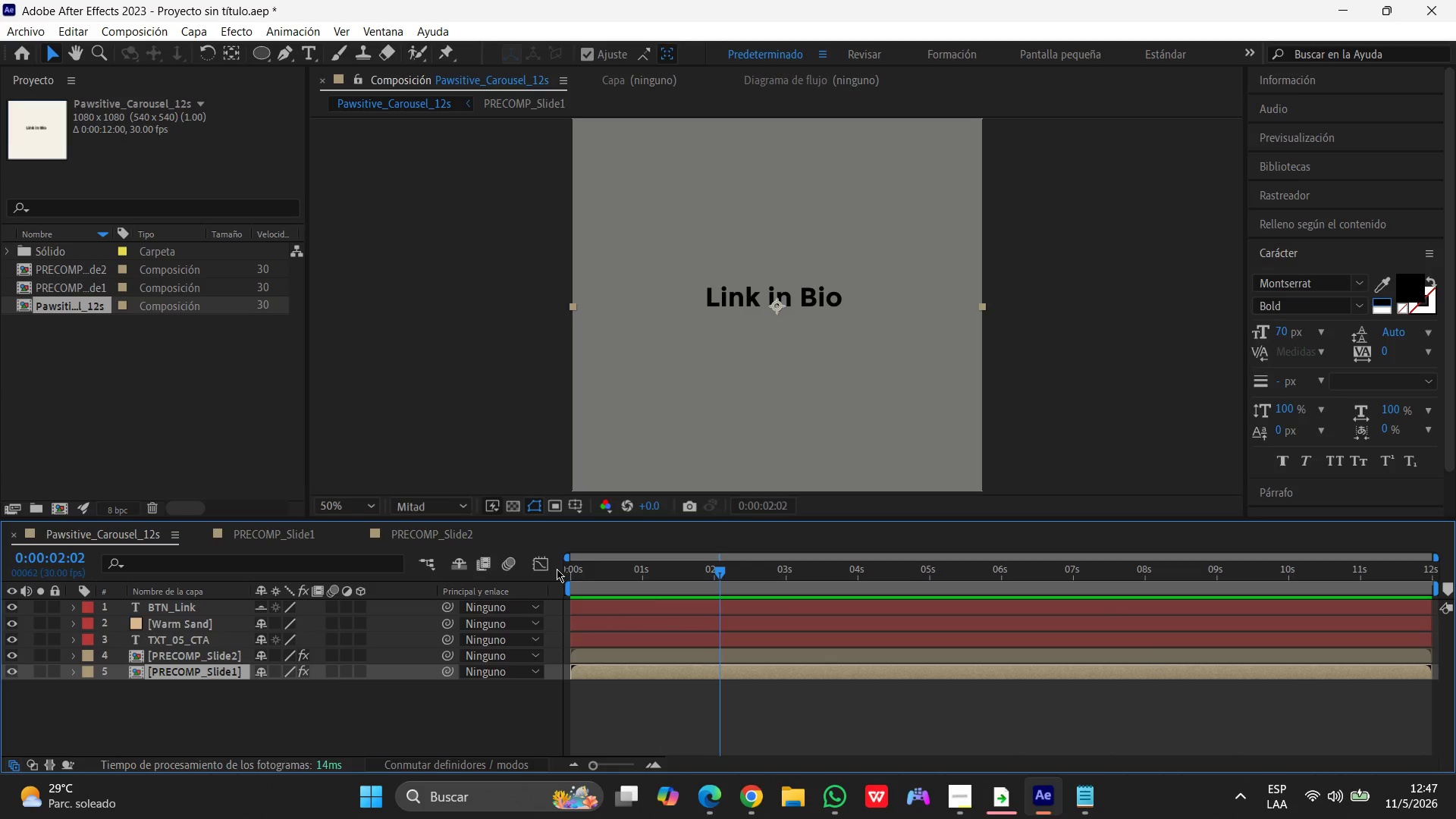 
left_click([190, 670])
 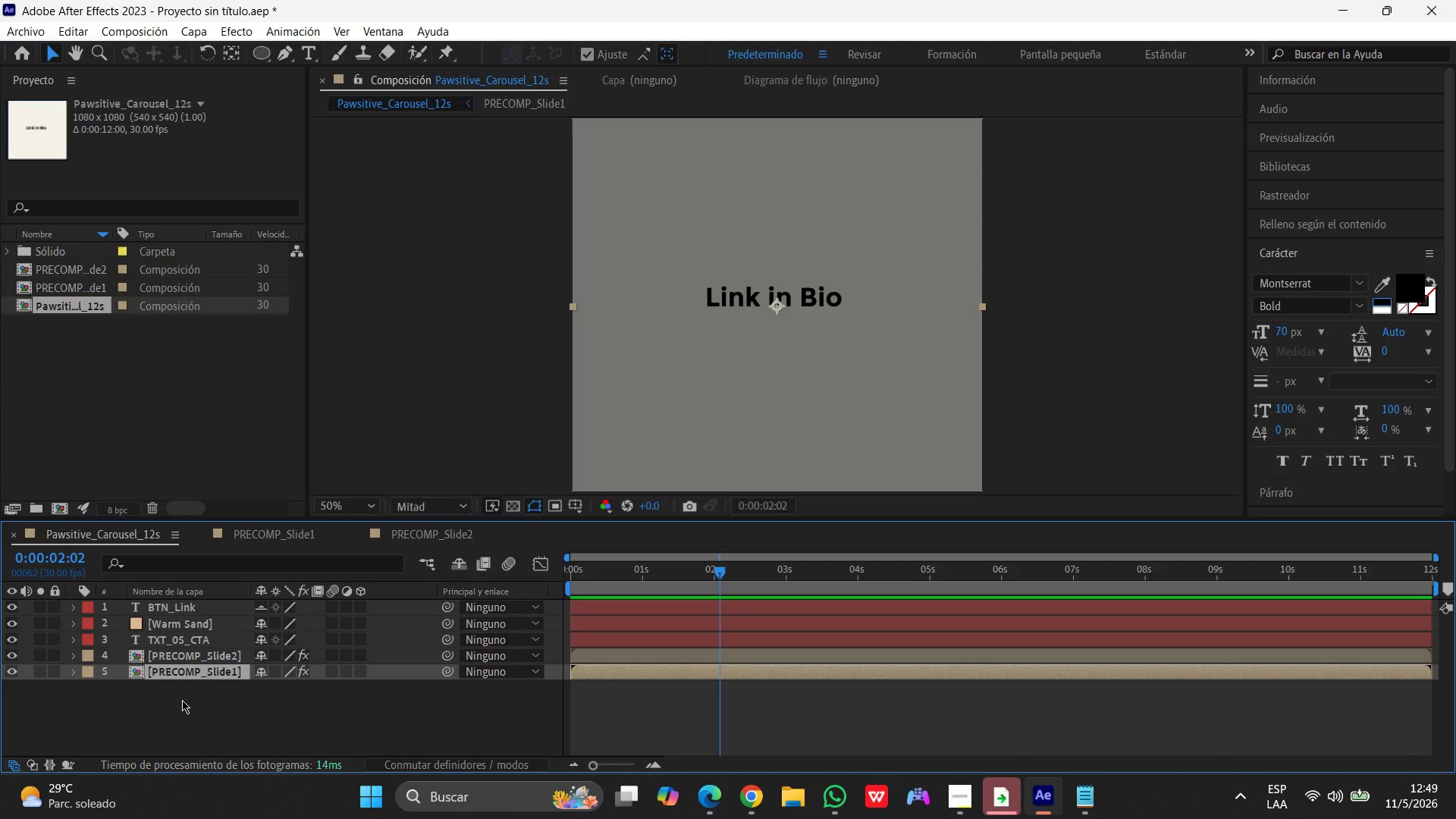 
wait(153.75)
 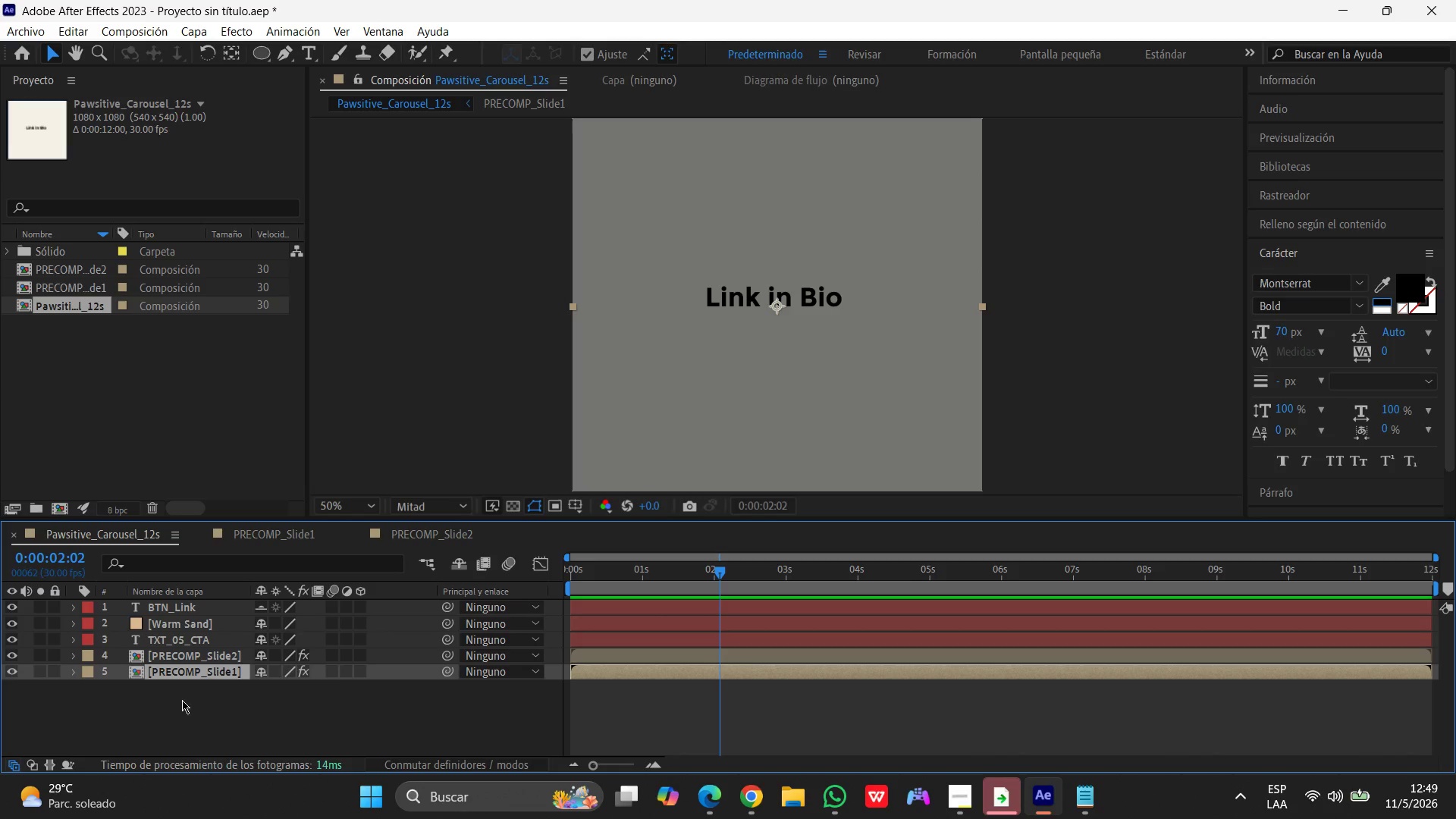 
left_click([215, 673])
 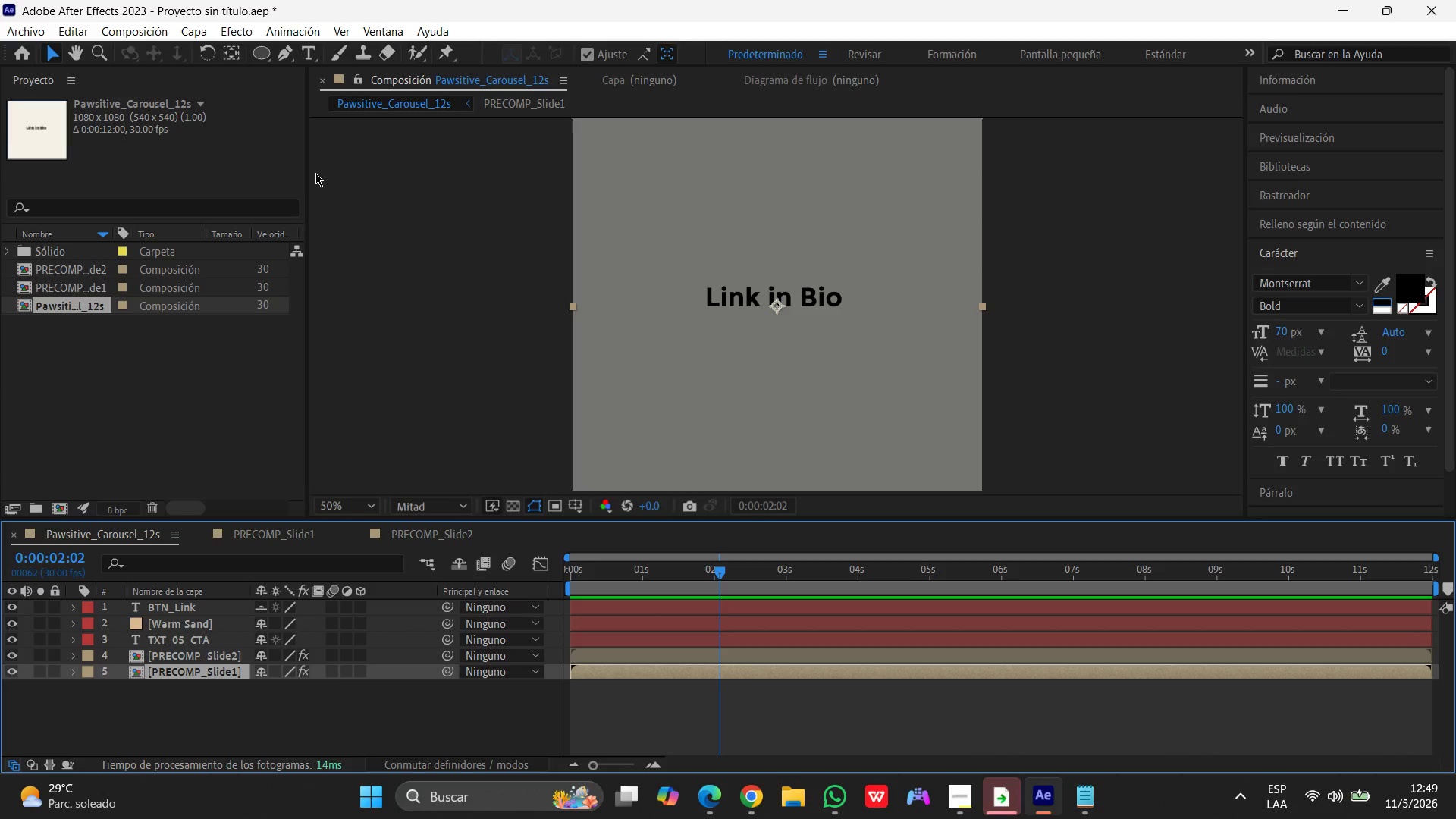 
left_click([240, 32])
 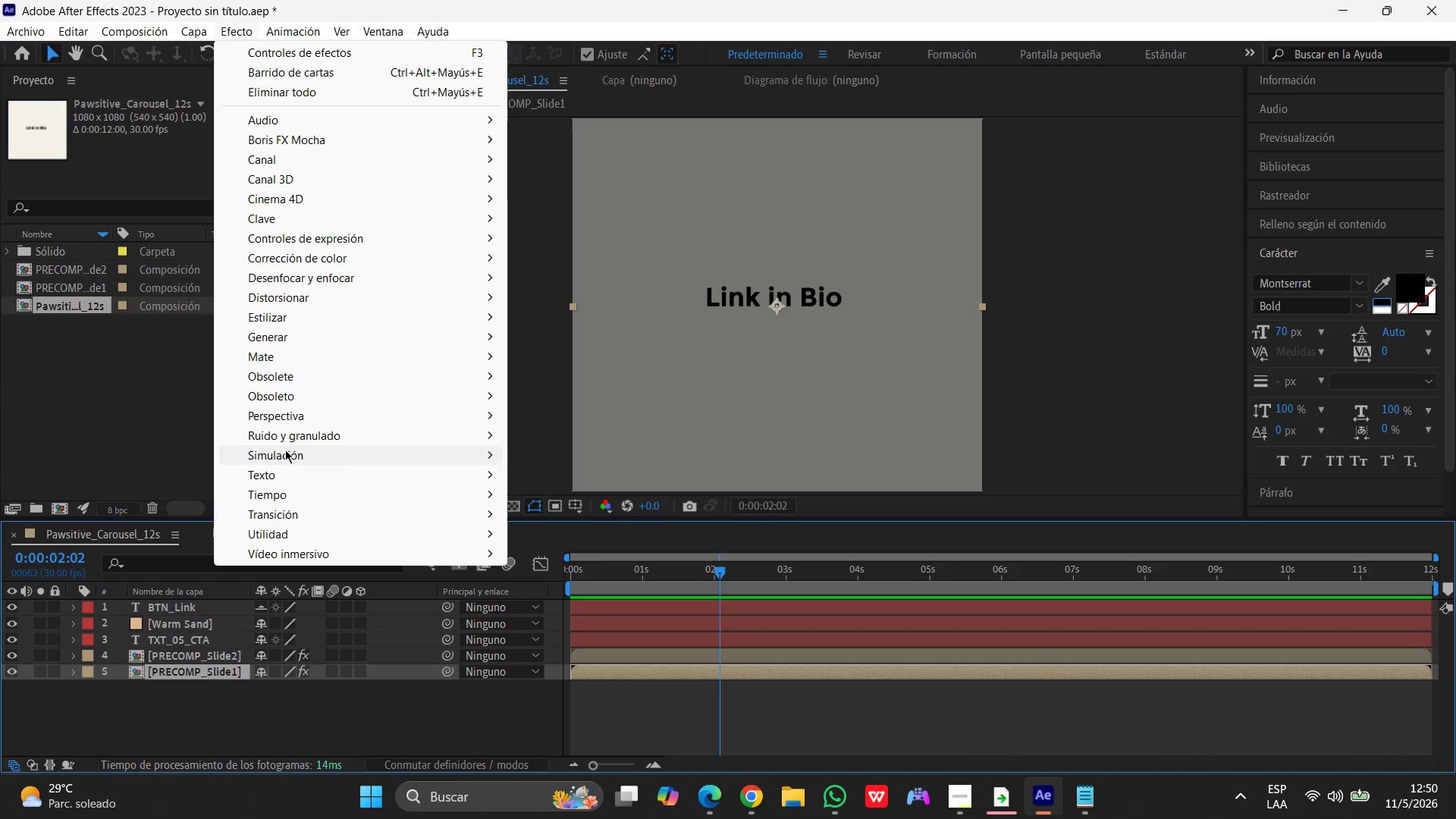 
left_click([293, 516])
 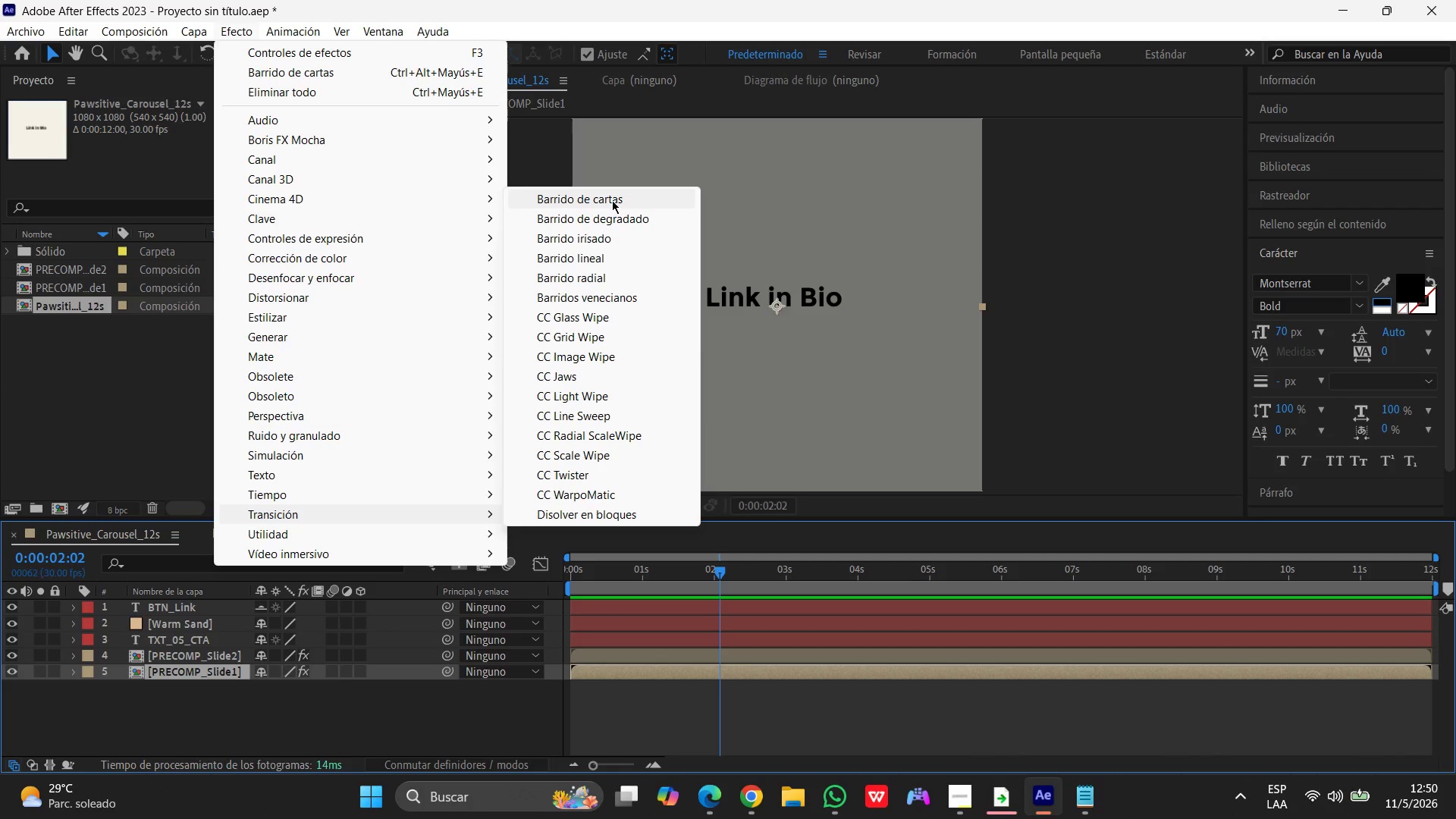 
wait(5.58)
 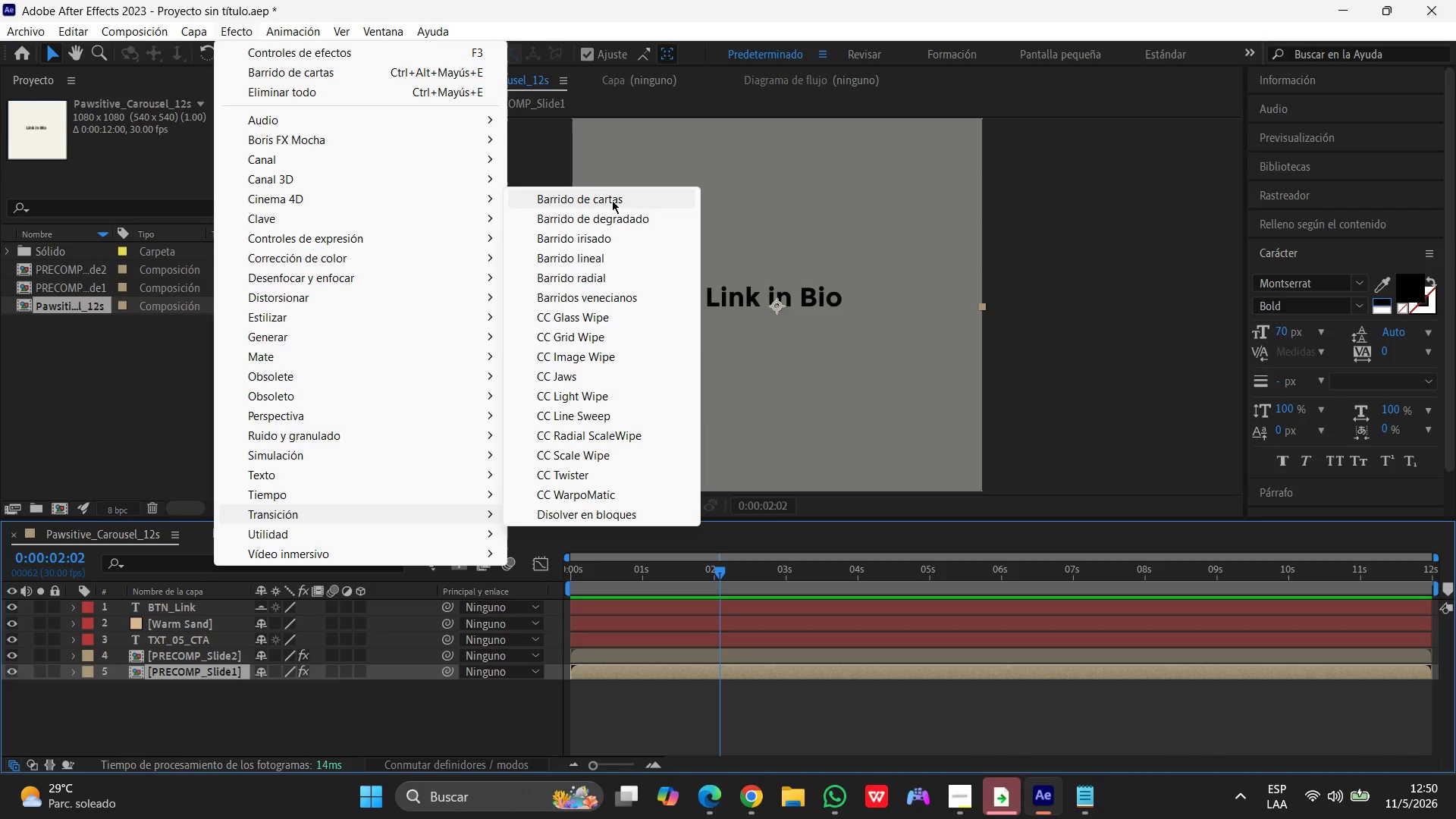 
left_click([612, 200])
 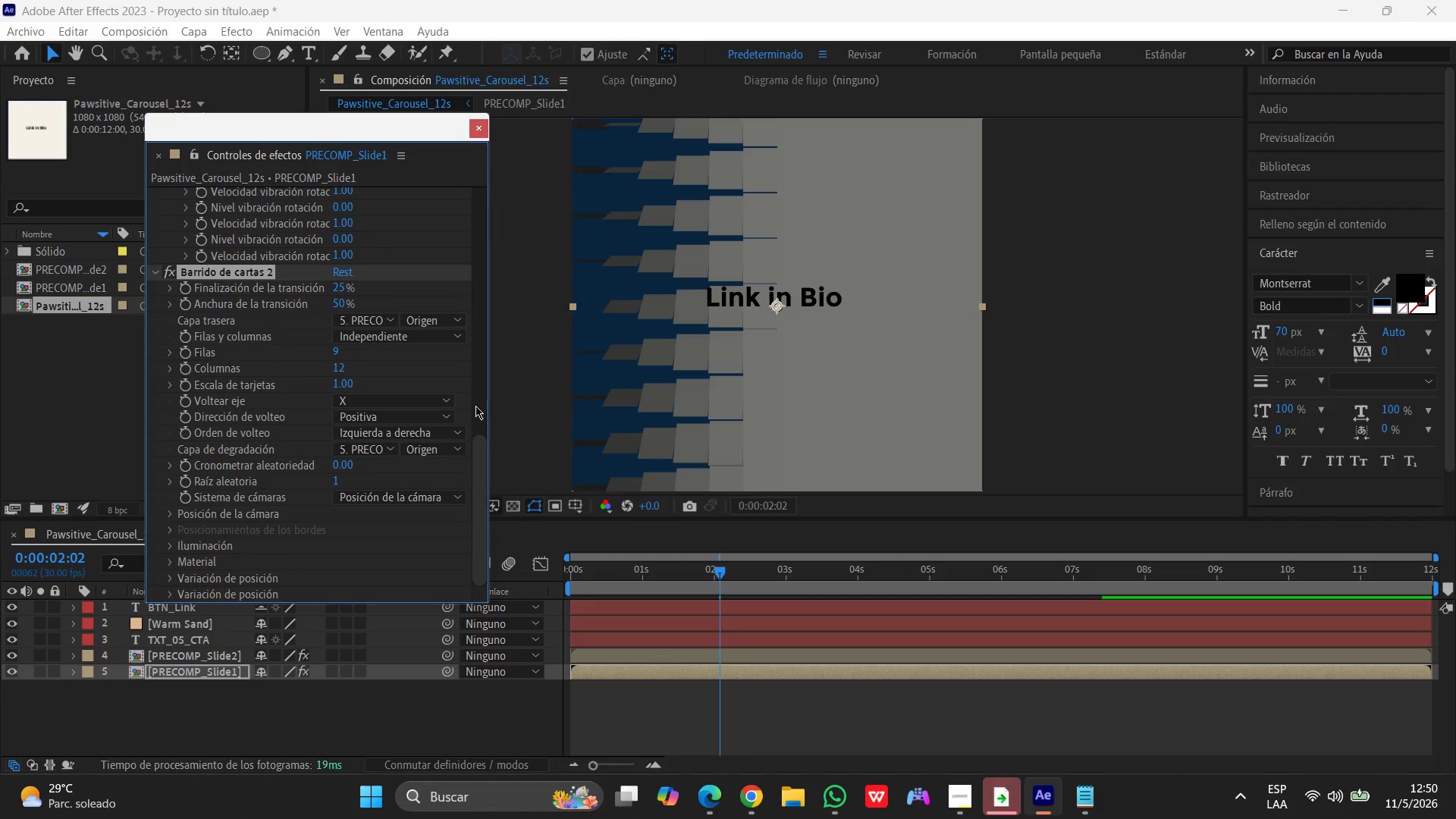 
mouse_move([724, 575])
 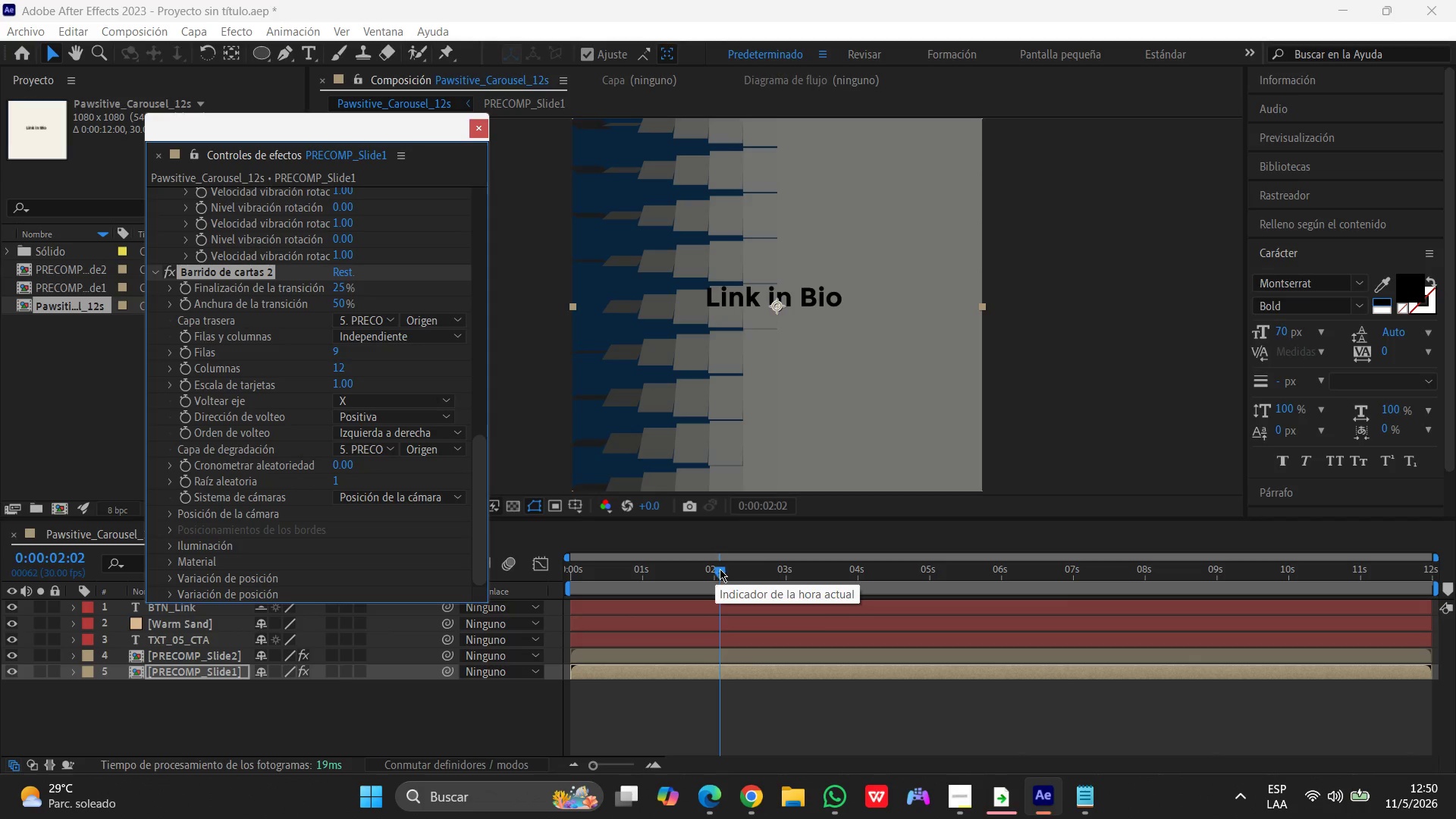 
left_click_drag(start_coordinate=[720, 569], to_coordinate=[855, 566])
 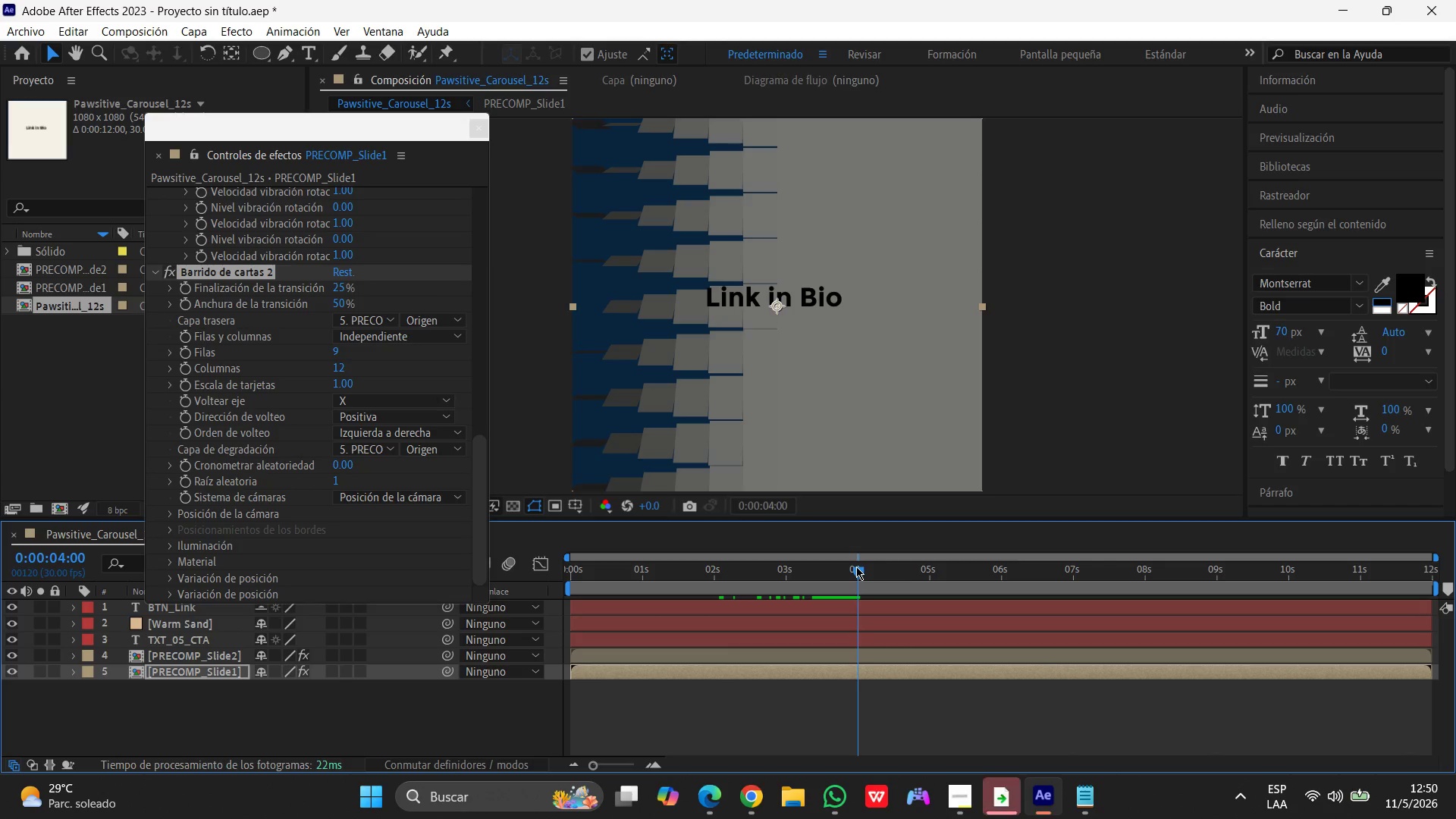 
wait(8.73)
 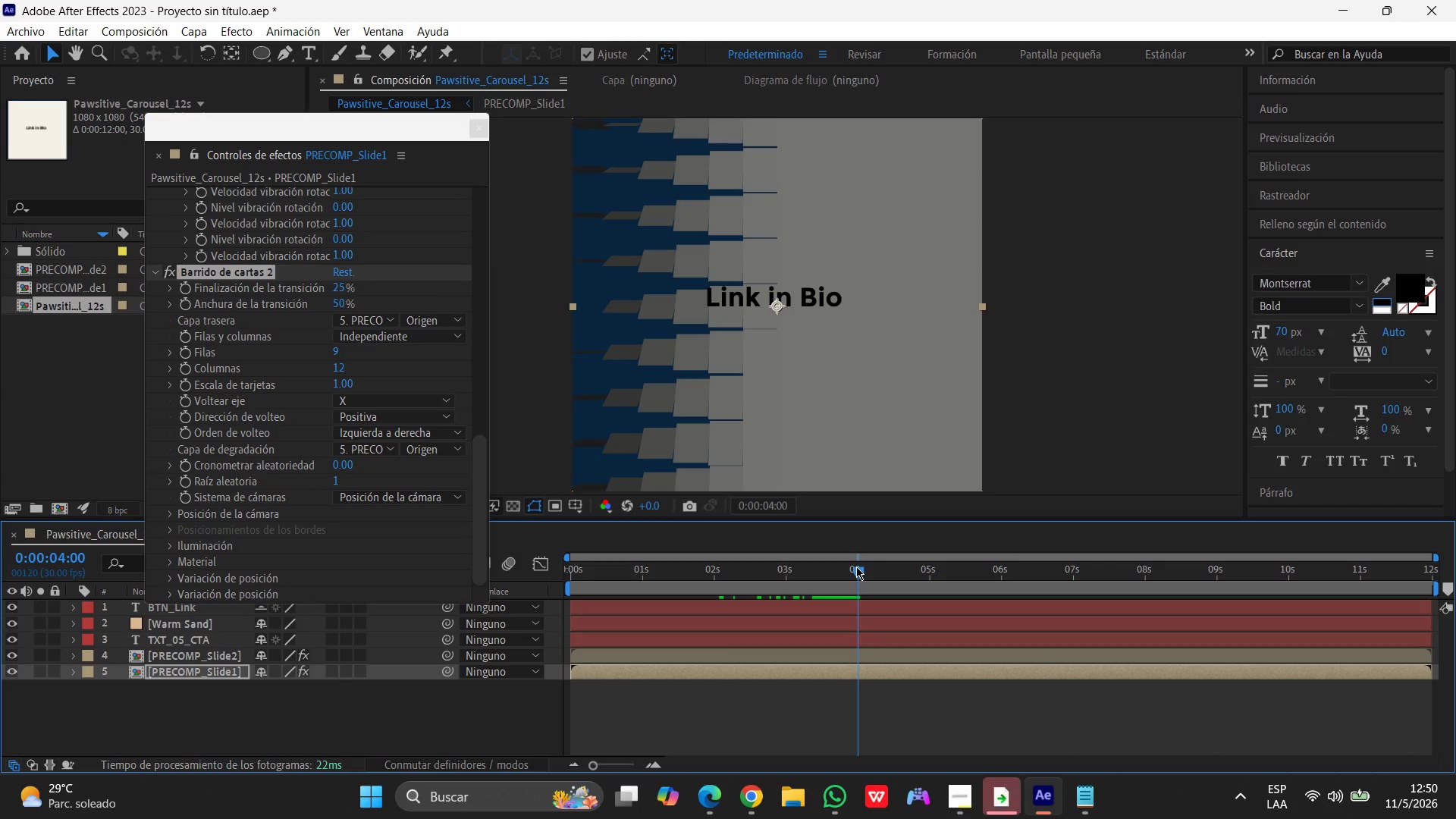 
left_click([184, 287])
 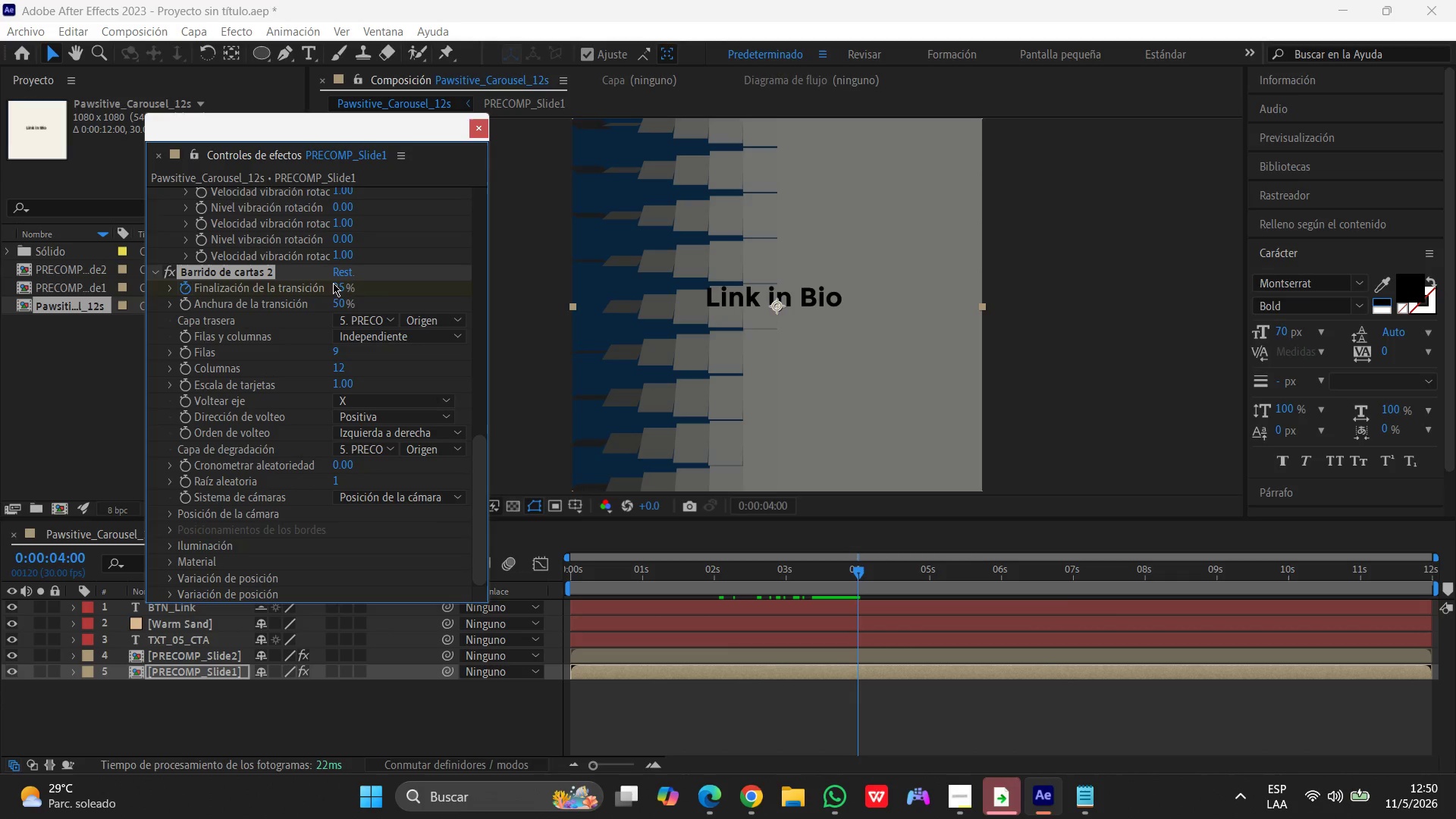 
left_click([336, 283])
 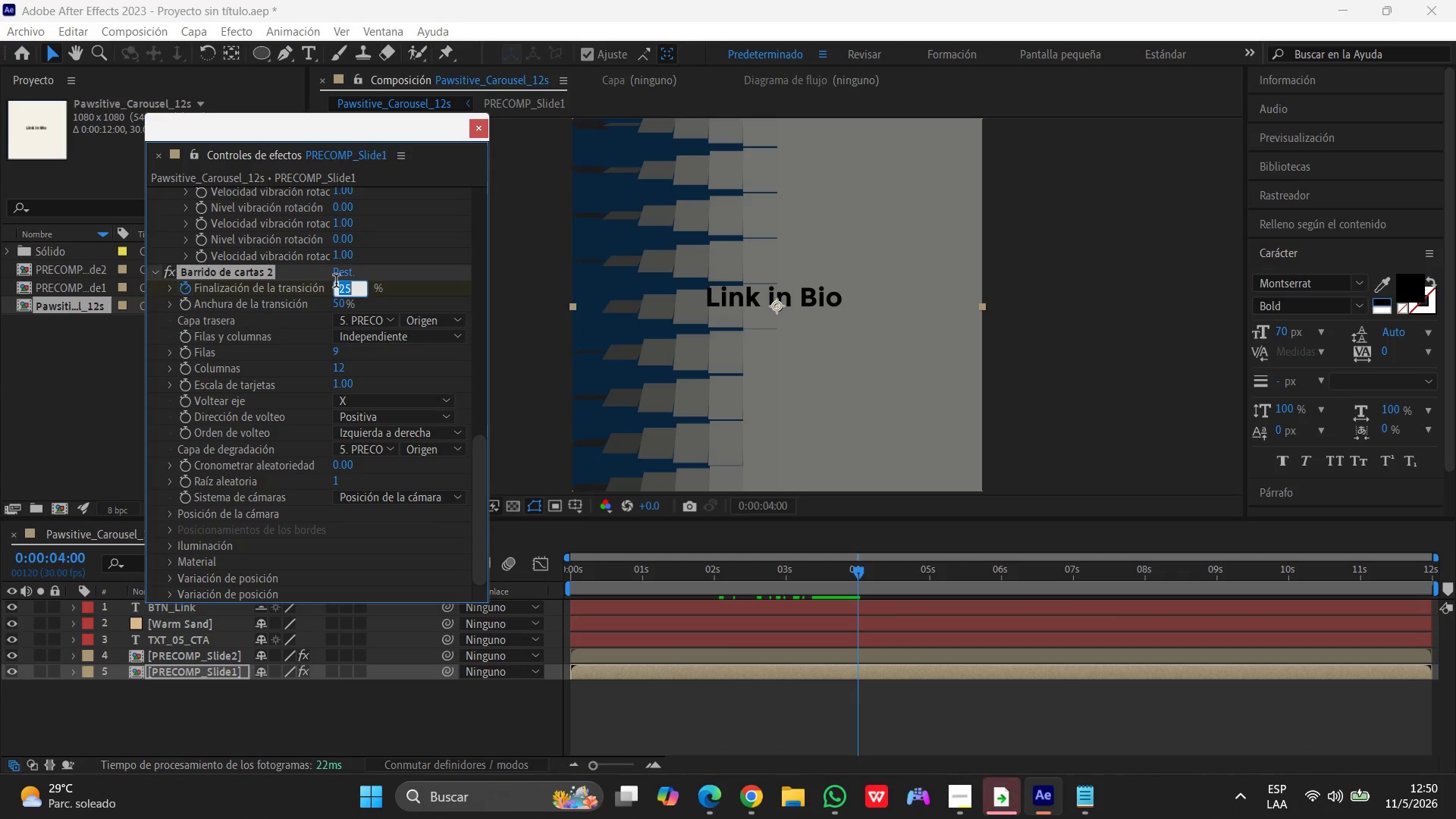 
key(Numpad0)
 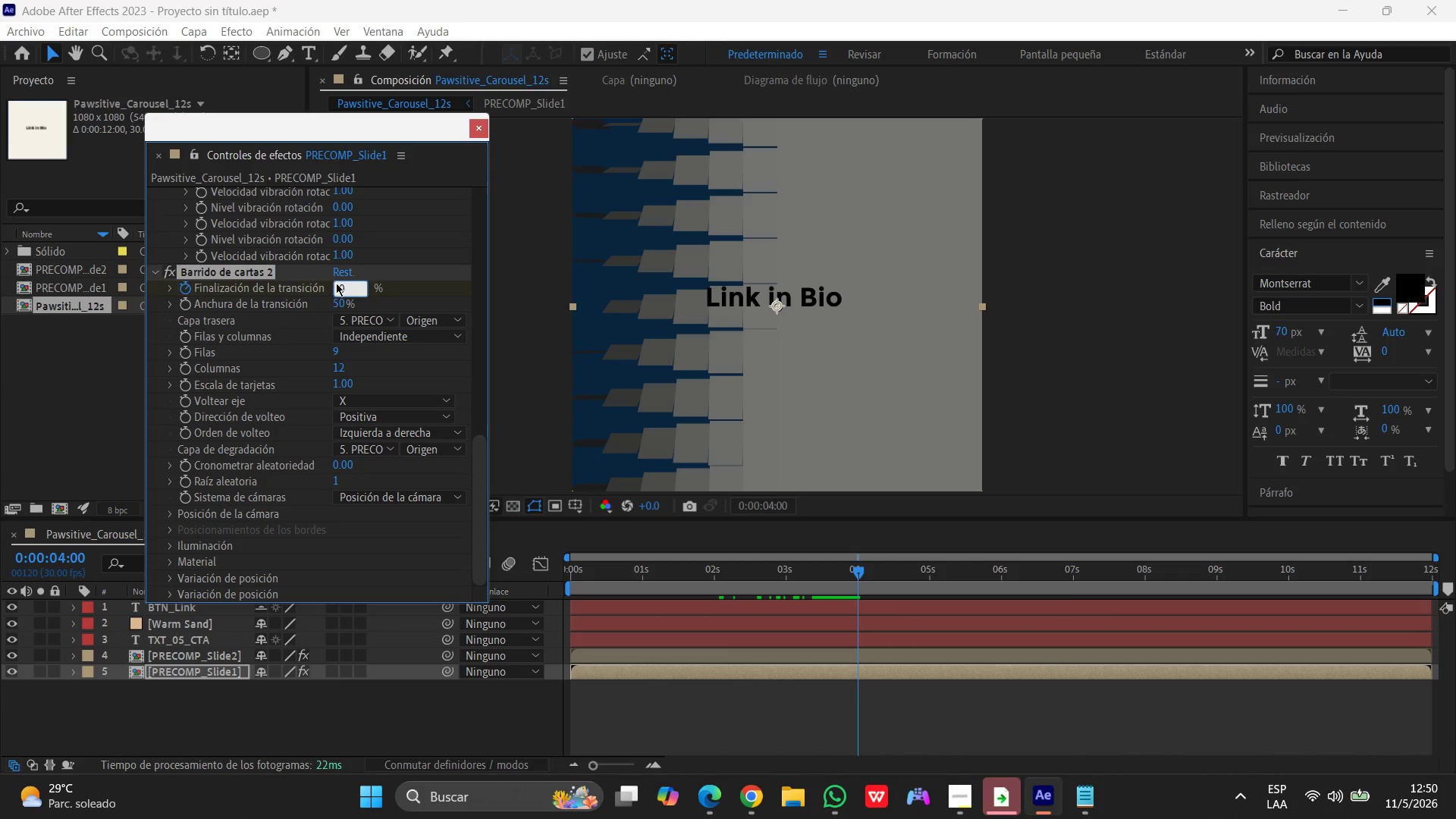 
key(Enter)
 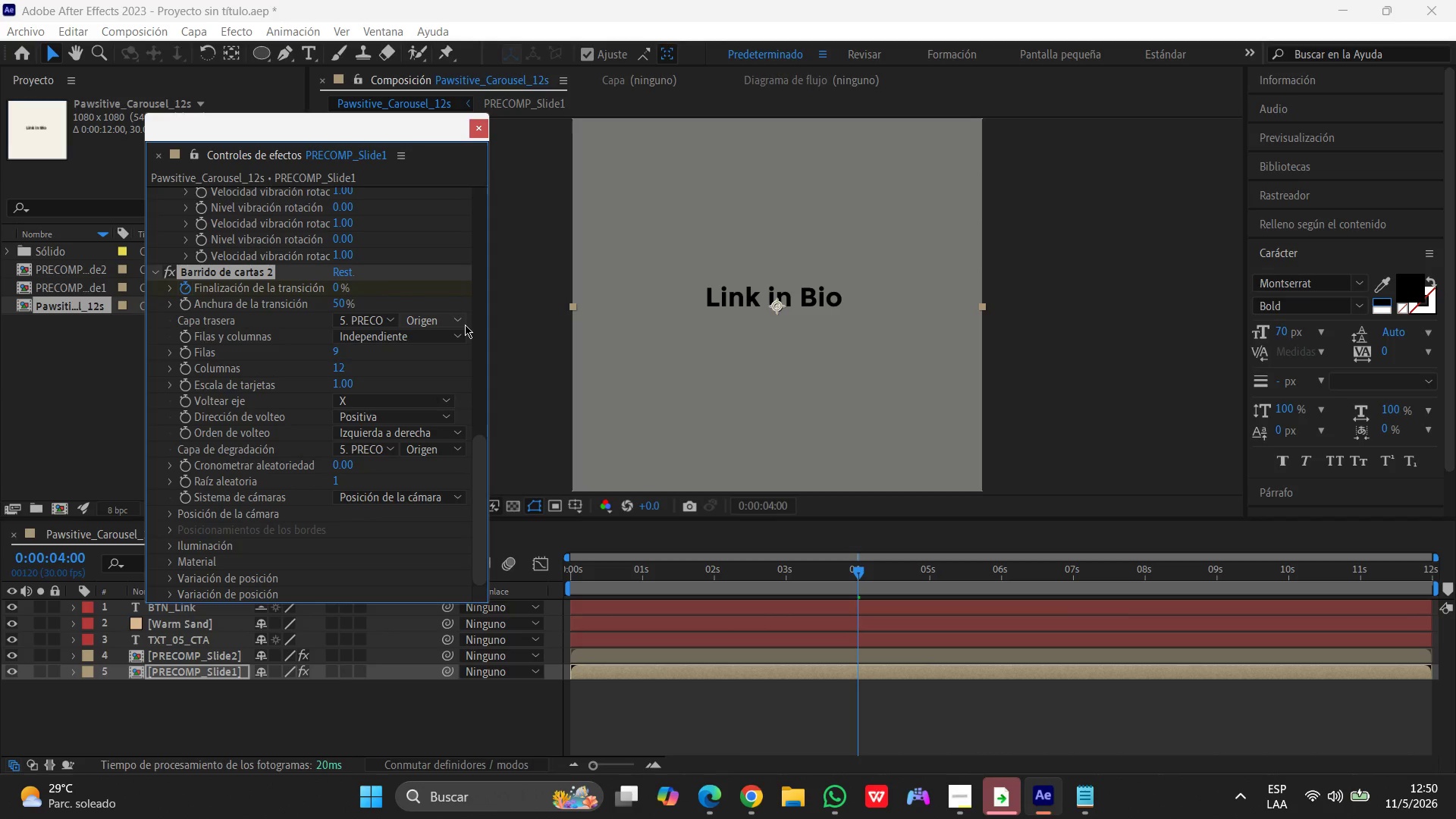 
scroll: coordinate [266, 356], scroll_direction: up, amount: 55.0
 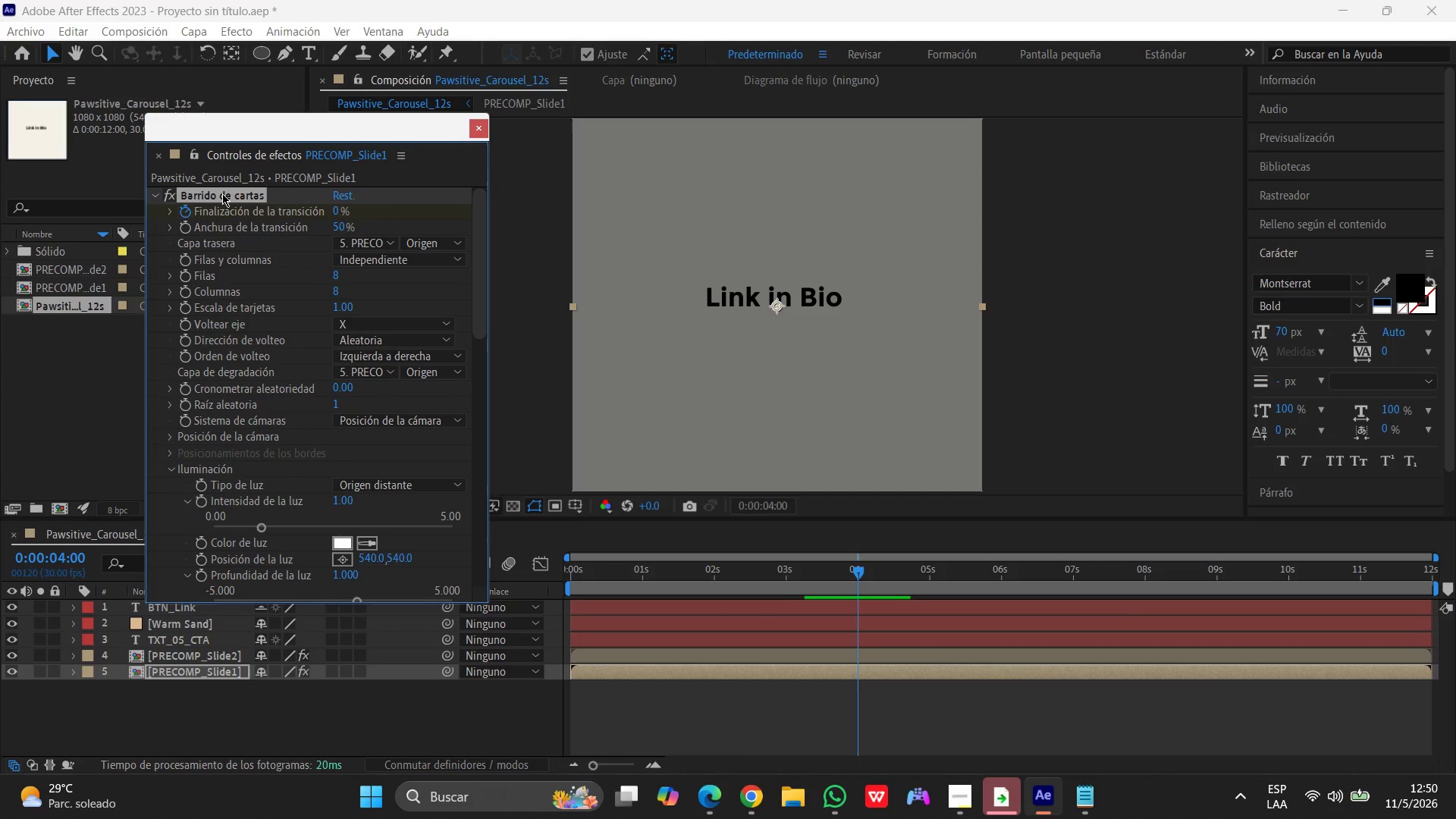 
key(Delete)
 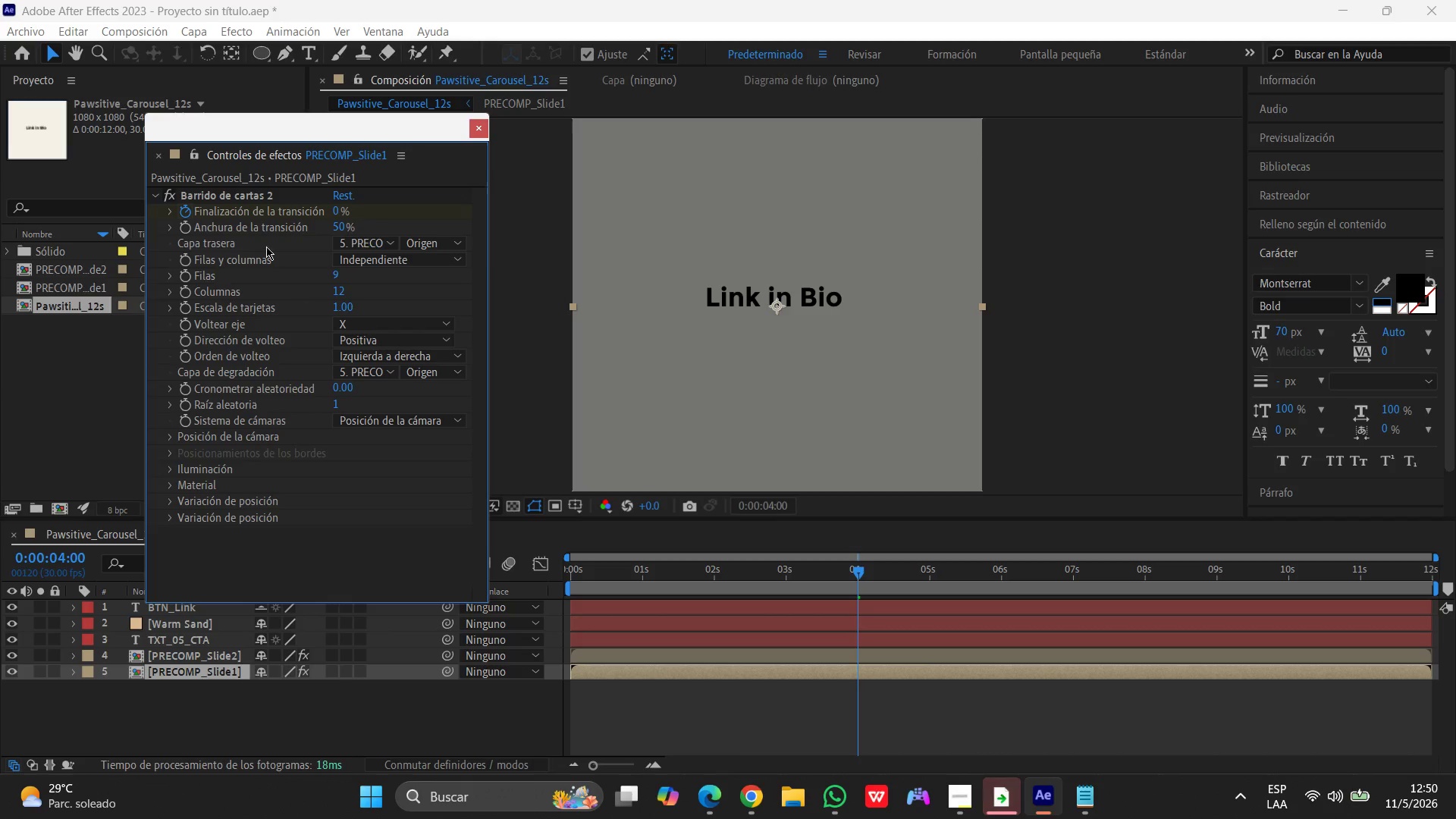 
left_click([181, 212])
 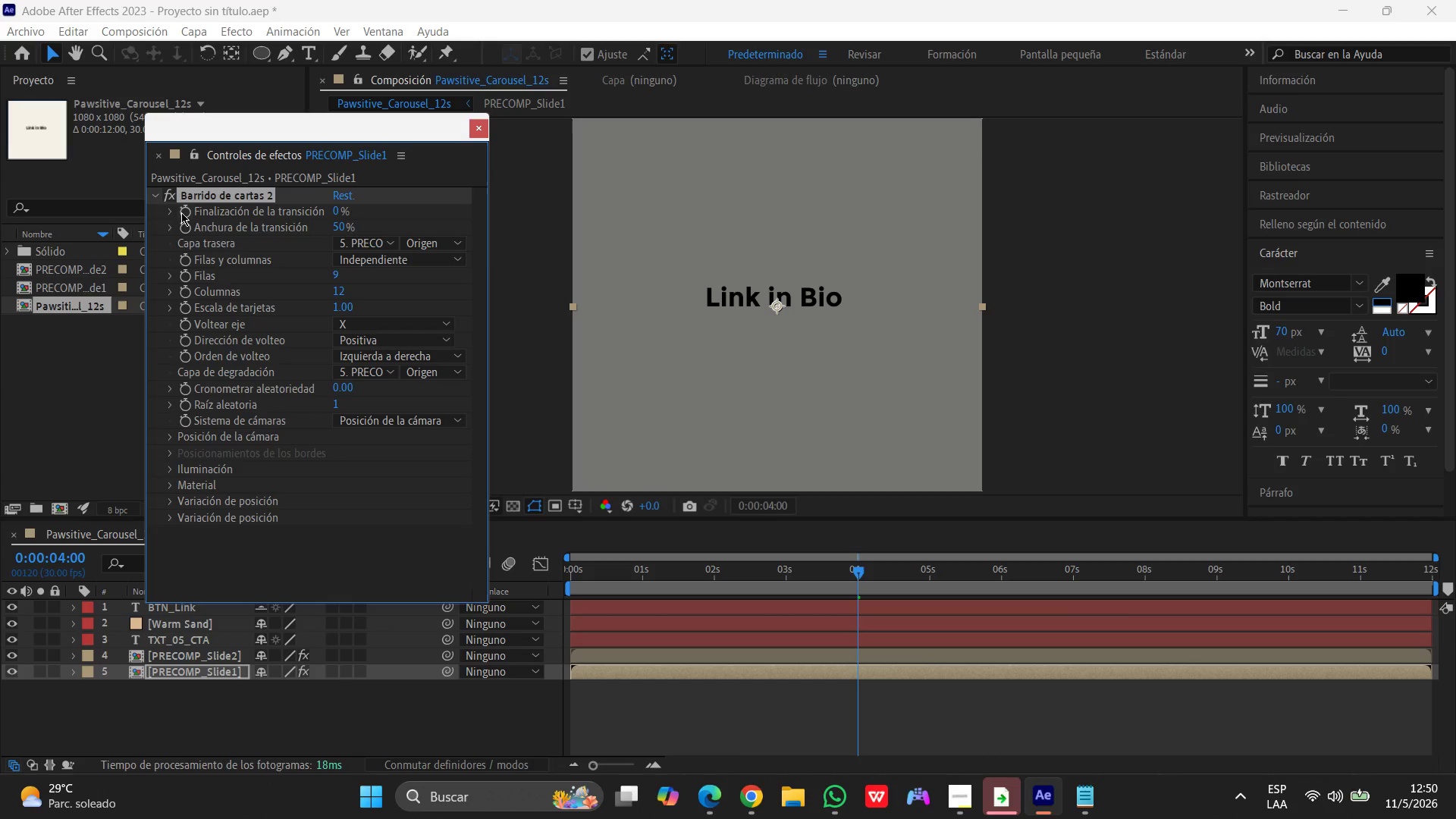 
left_click([181, 212])
 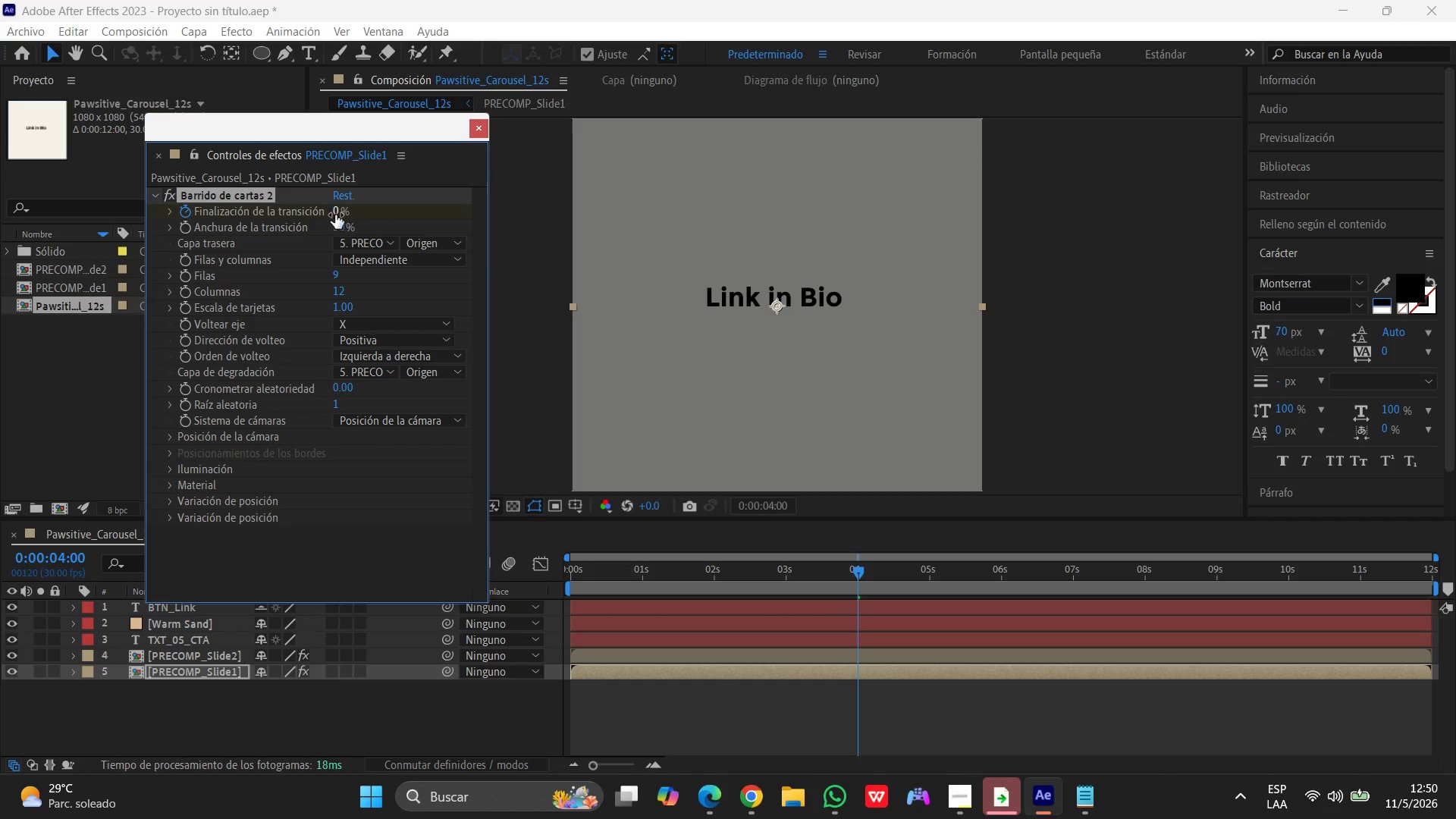 
left_click([336, 211])
 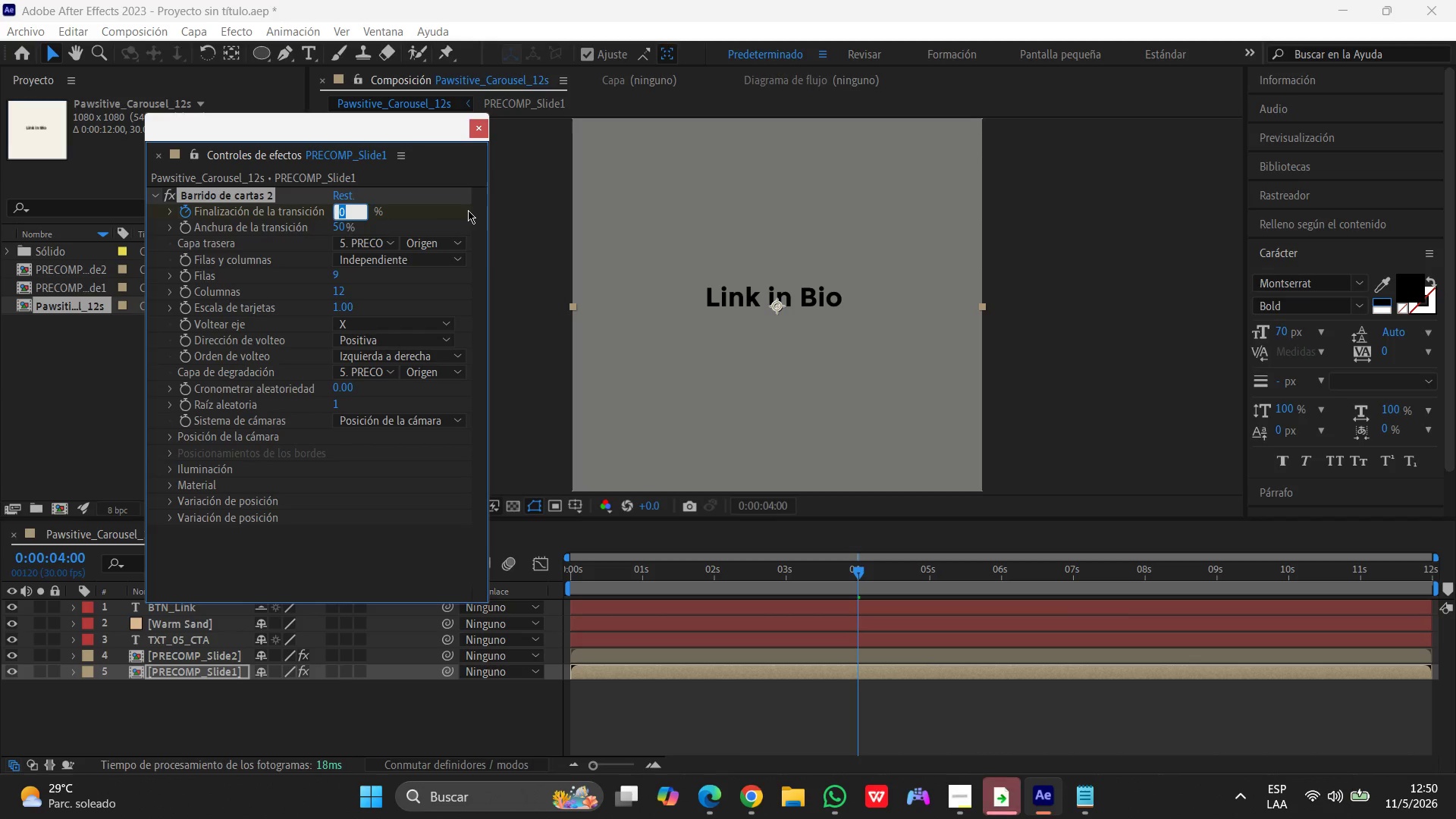 
key(Numpad0)
 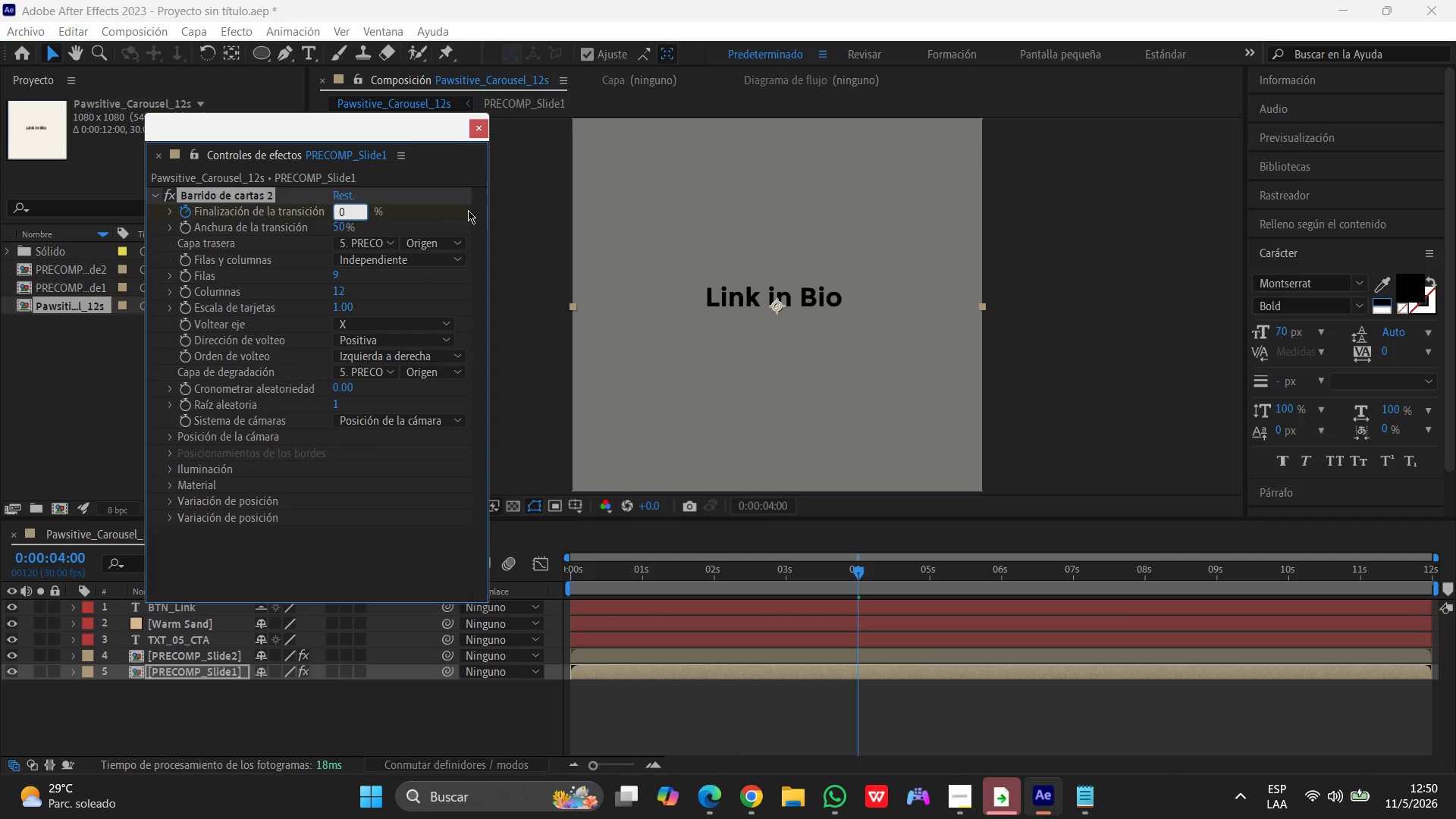 
key(Enter)
 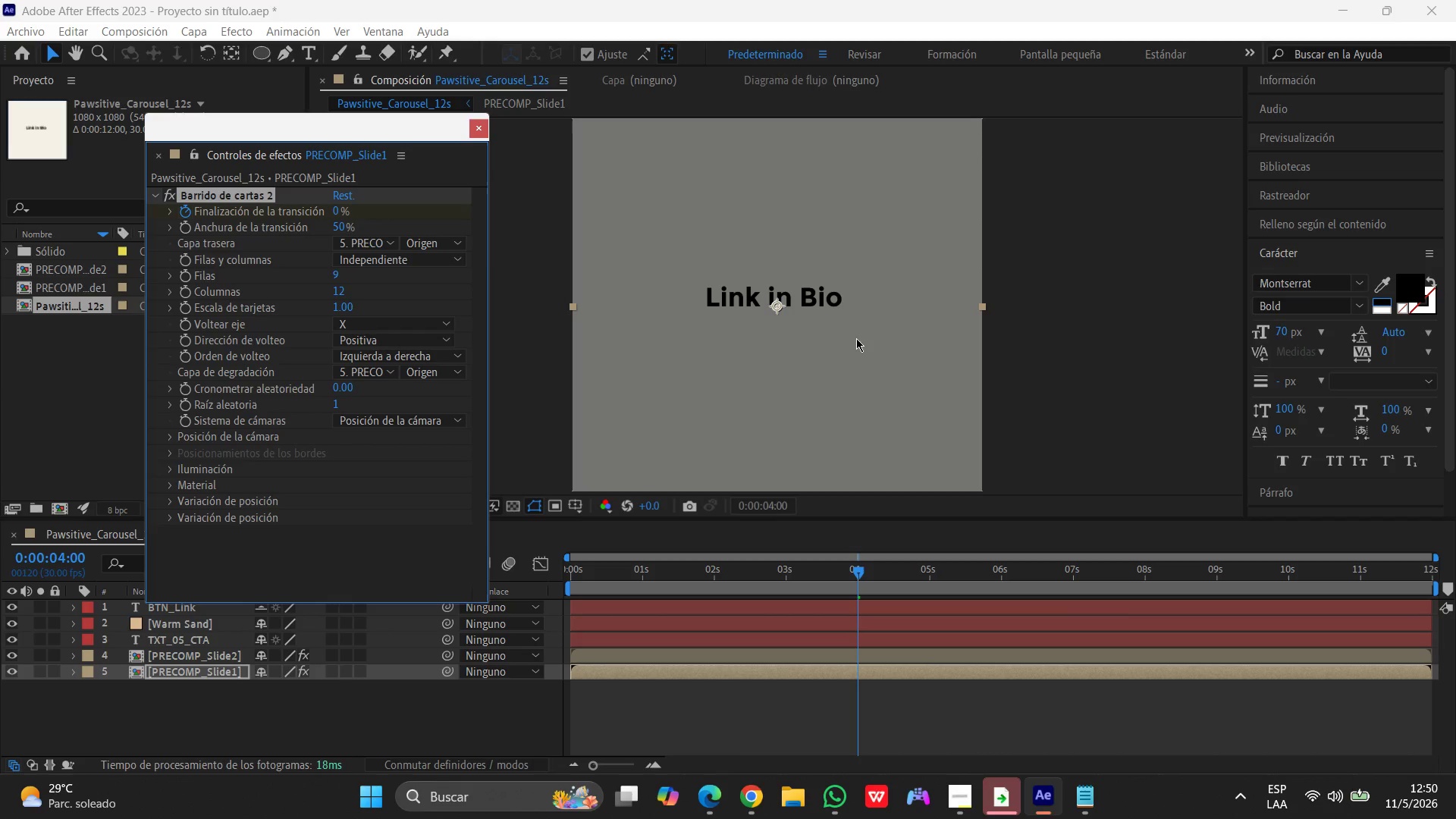 
left_click_drag(start_coordinate=[856, 569], to_coordinate=[893, 573])
 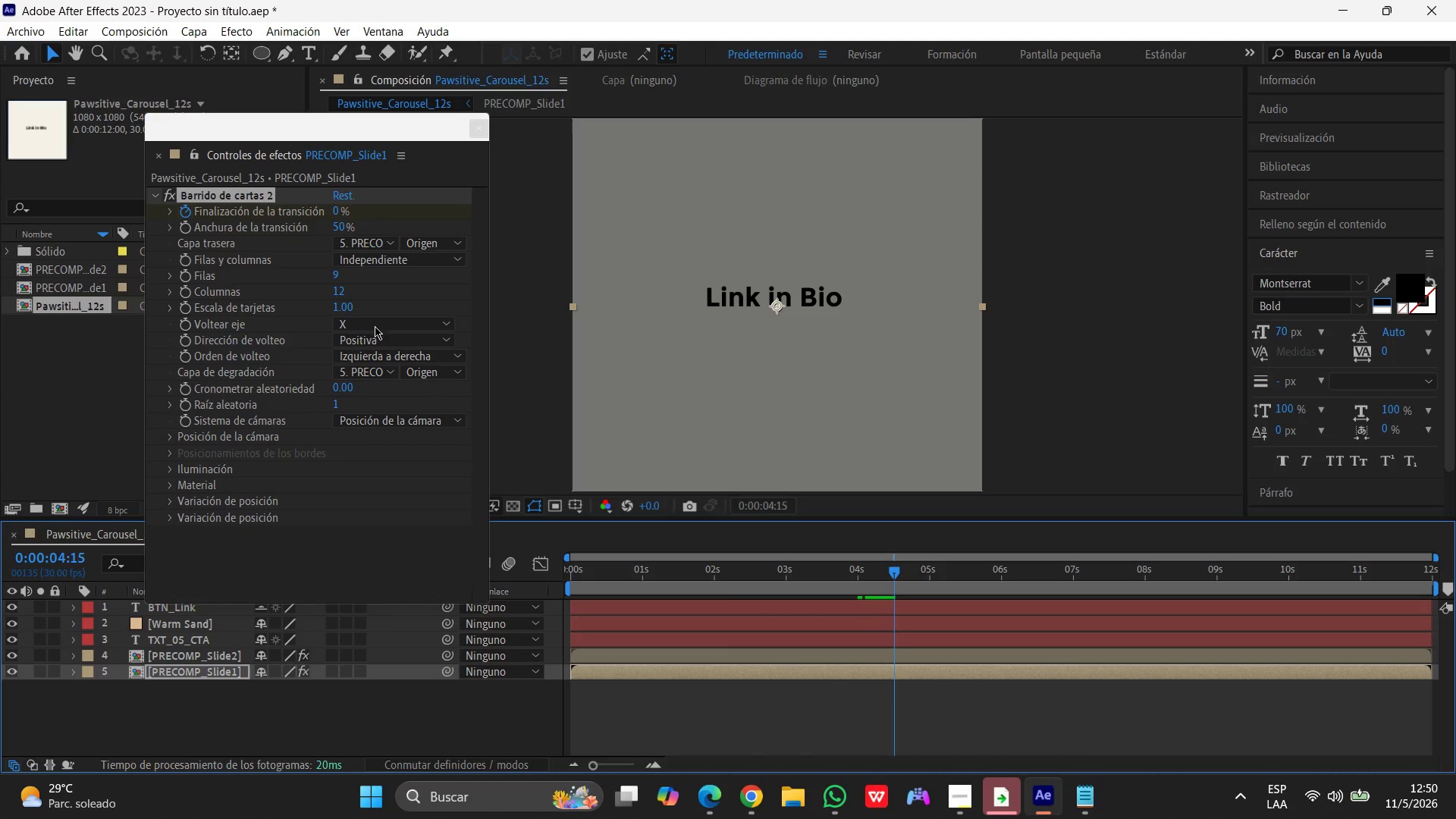 
left_click([338, 212])
 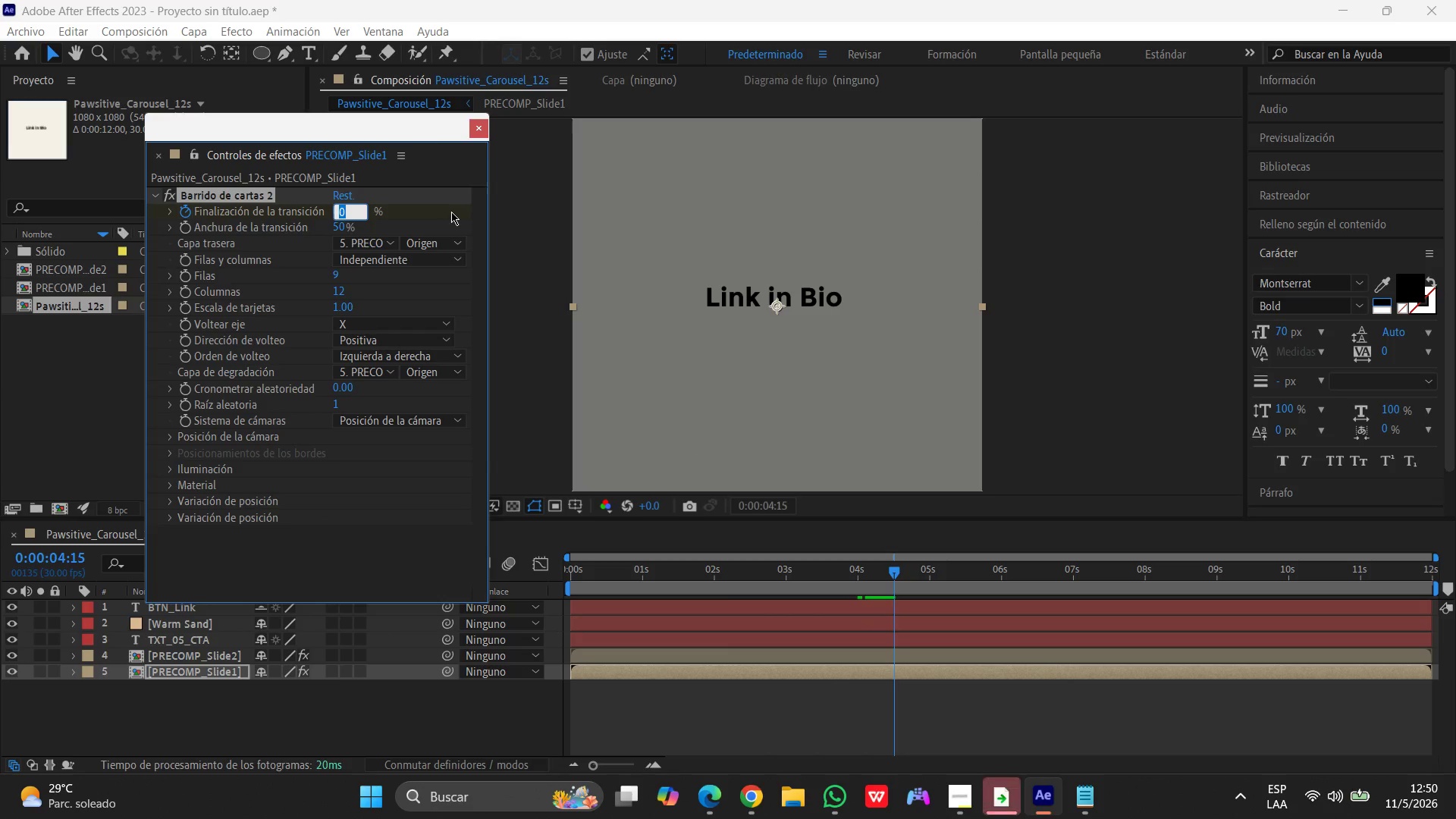 
key(Numpad1)
 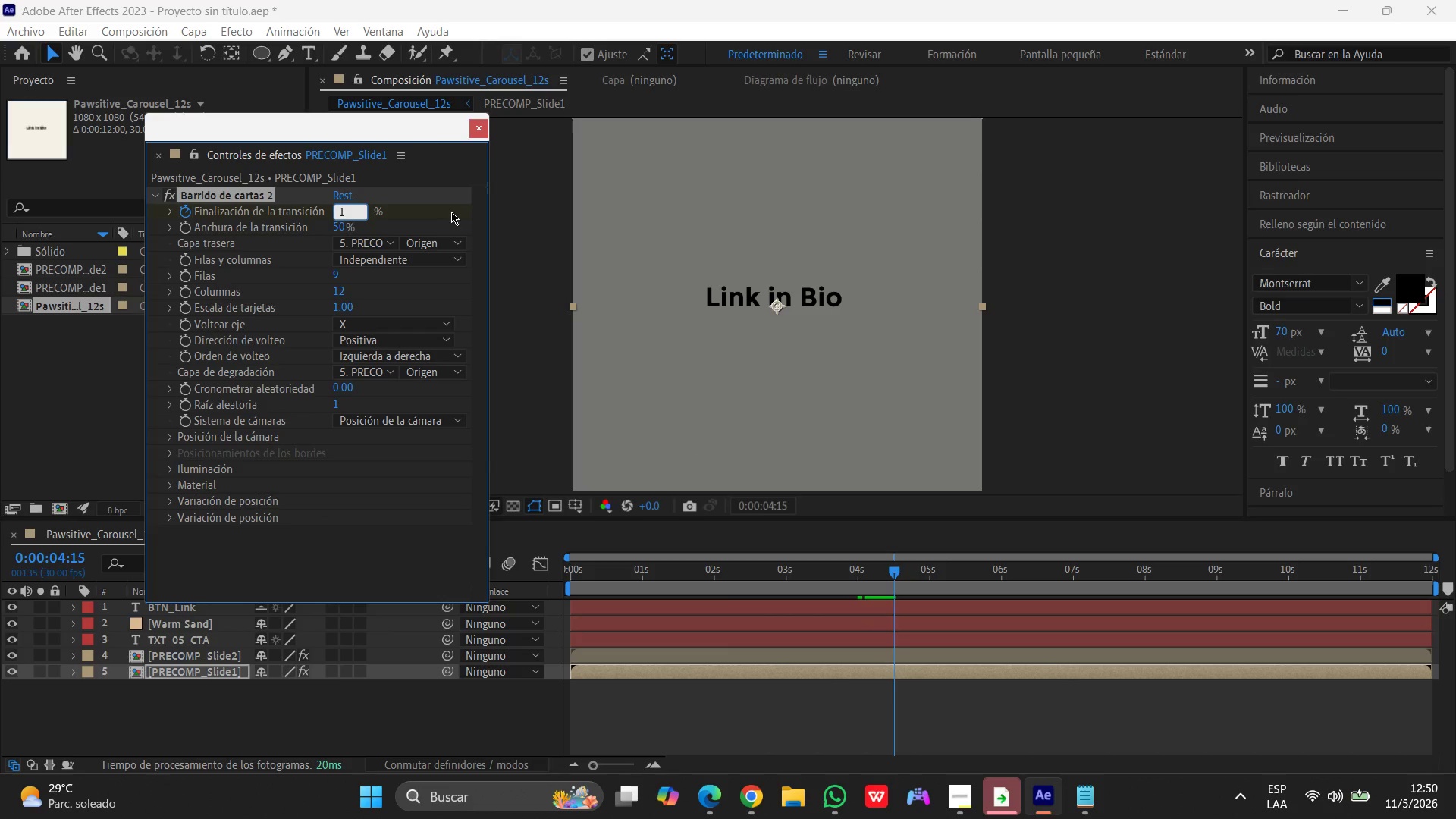 
key(Numpad0)
 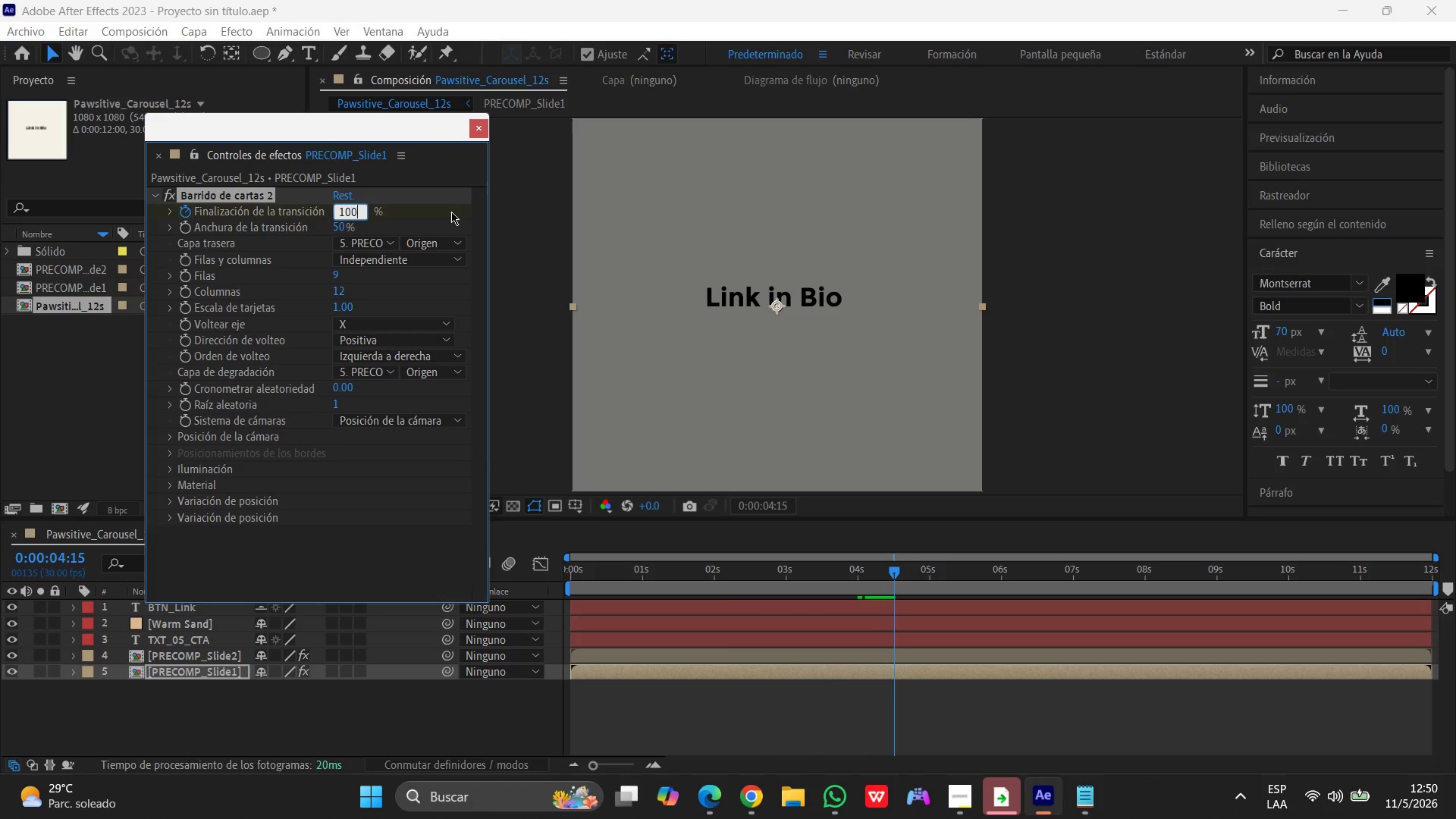 
key(Numpad0)
 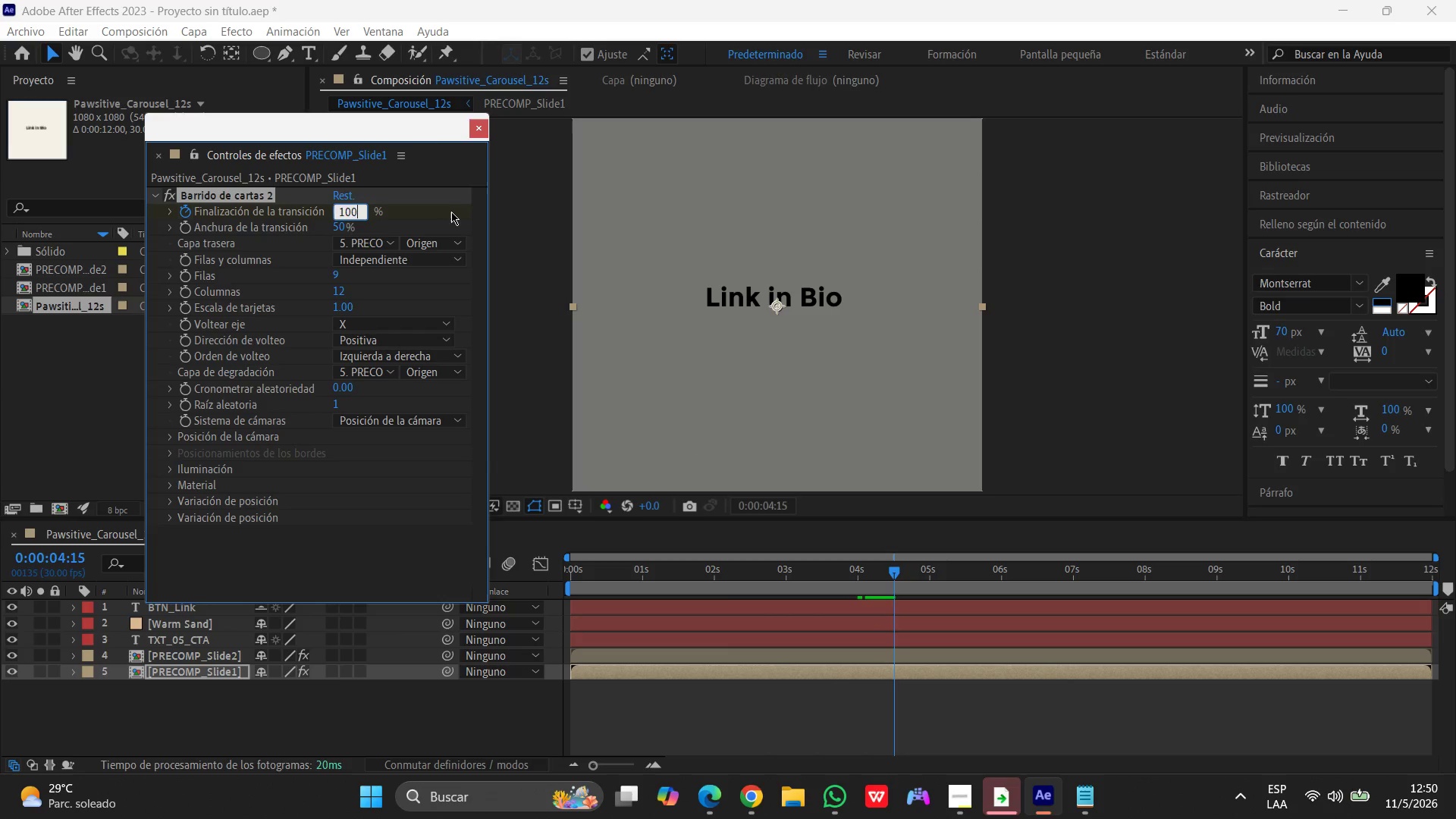 
key(Enter)
 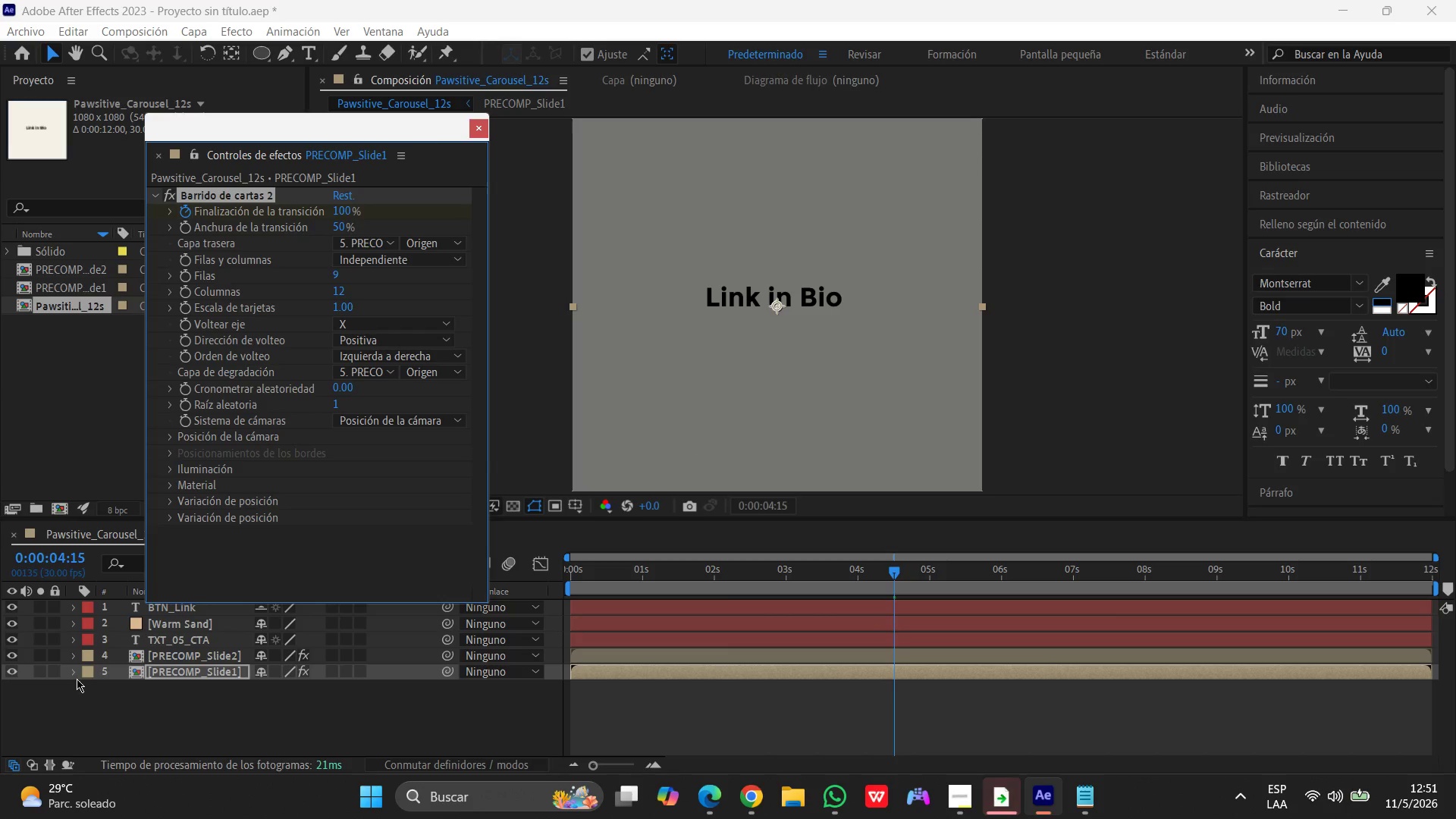 
left_click([77, 673])
 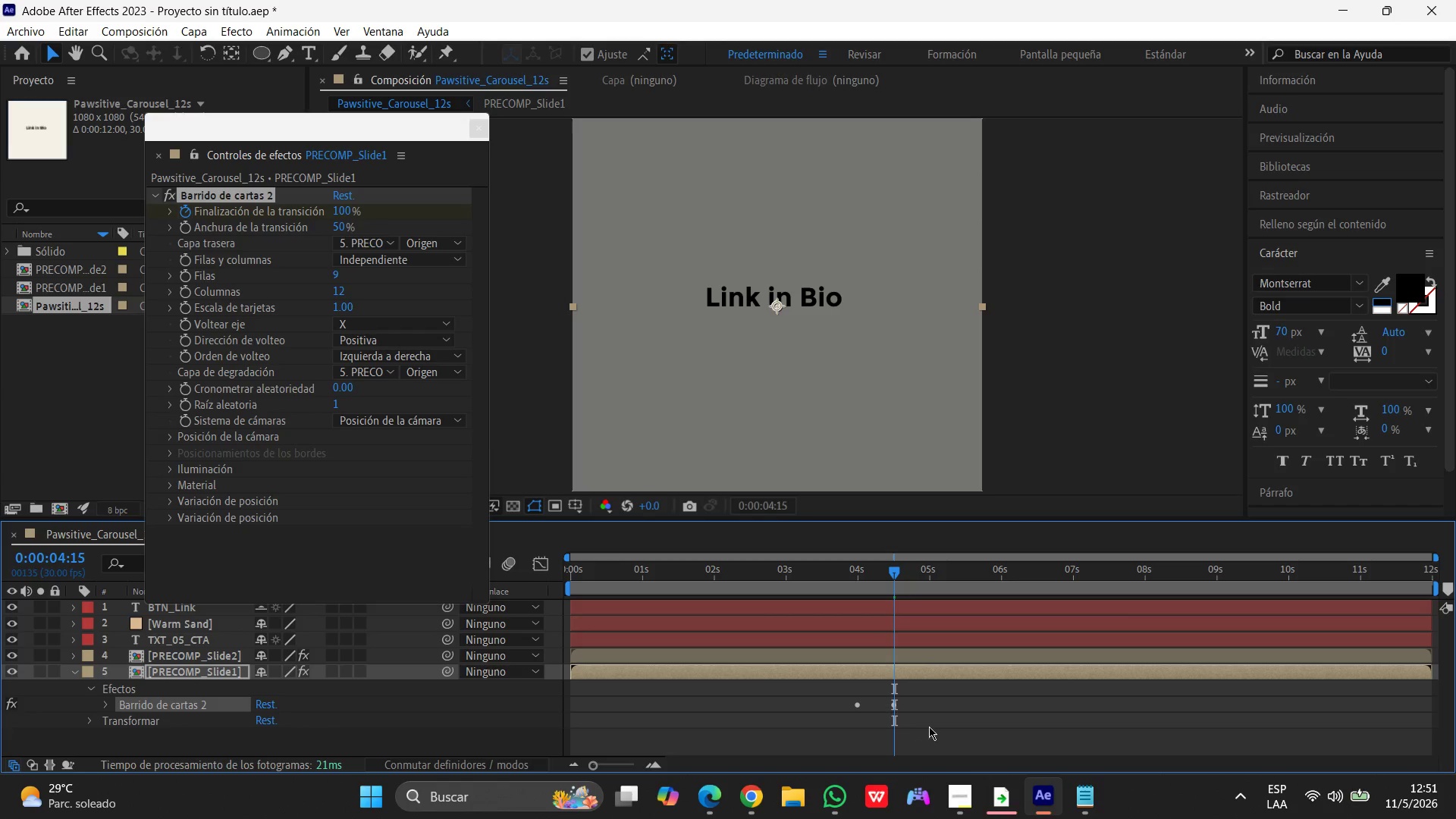 
left_click([1023, 715])
 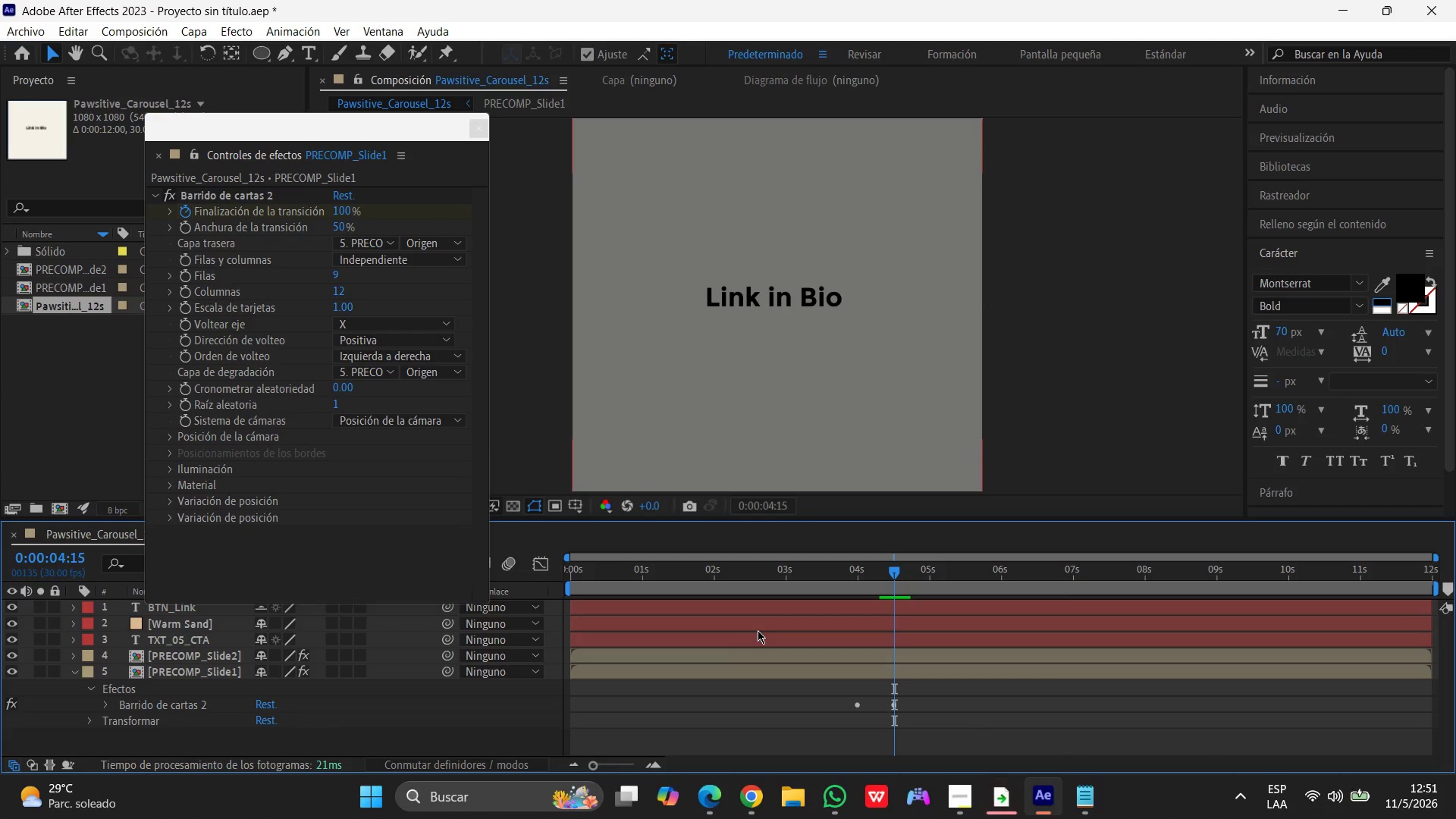 
wait(5.89)
 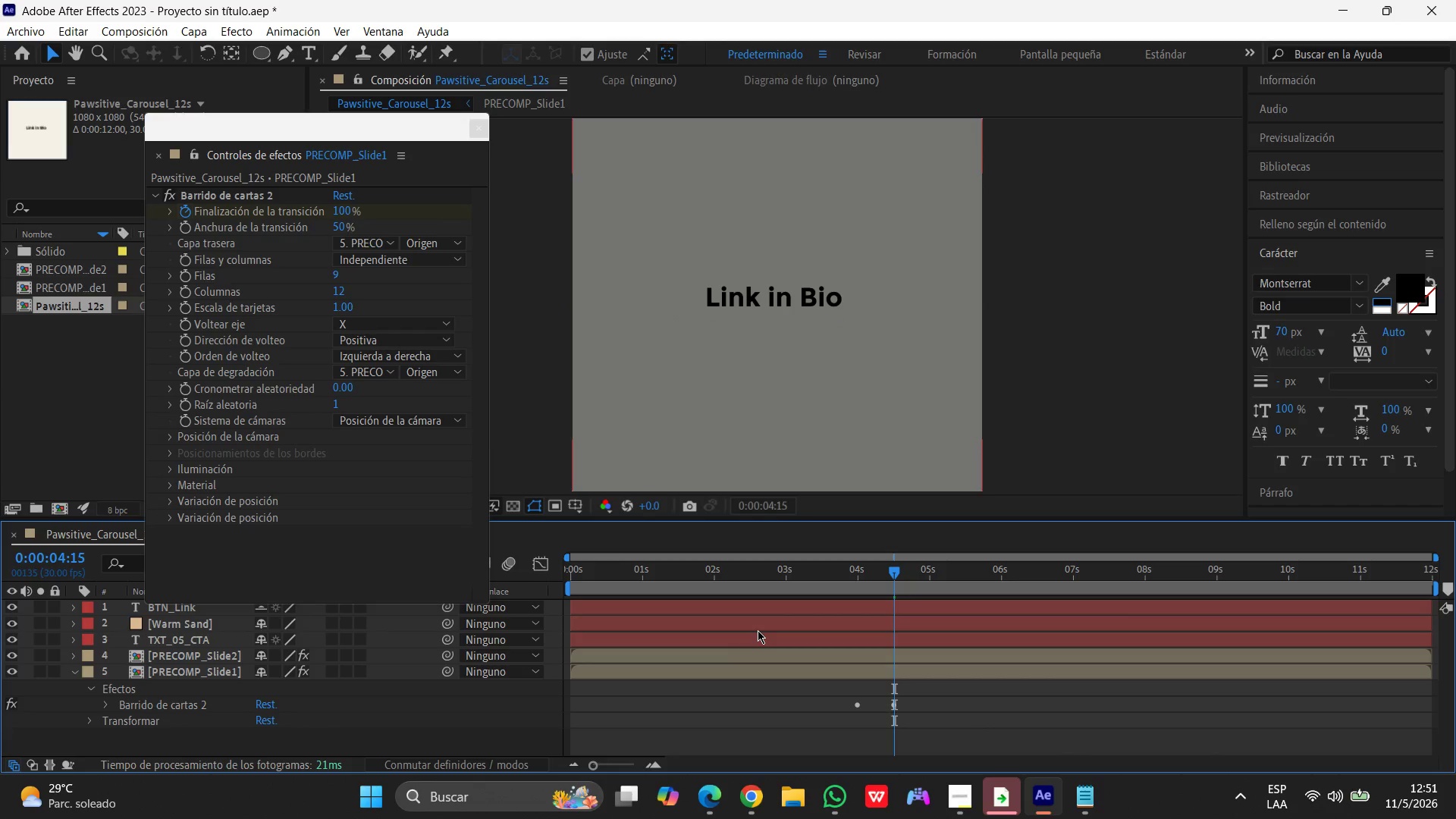 
scroll: coordinate [181, 709], scroll_direction: up, amount: 1.0
 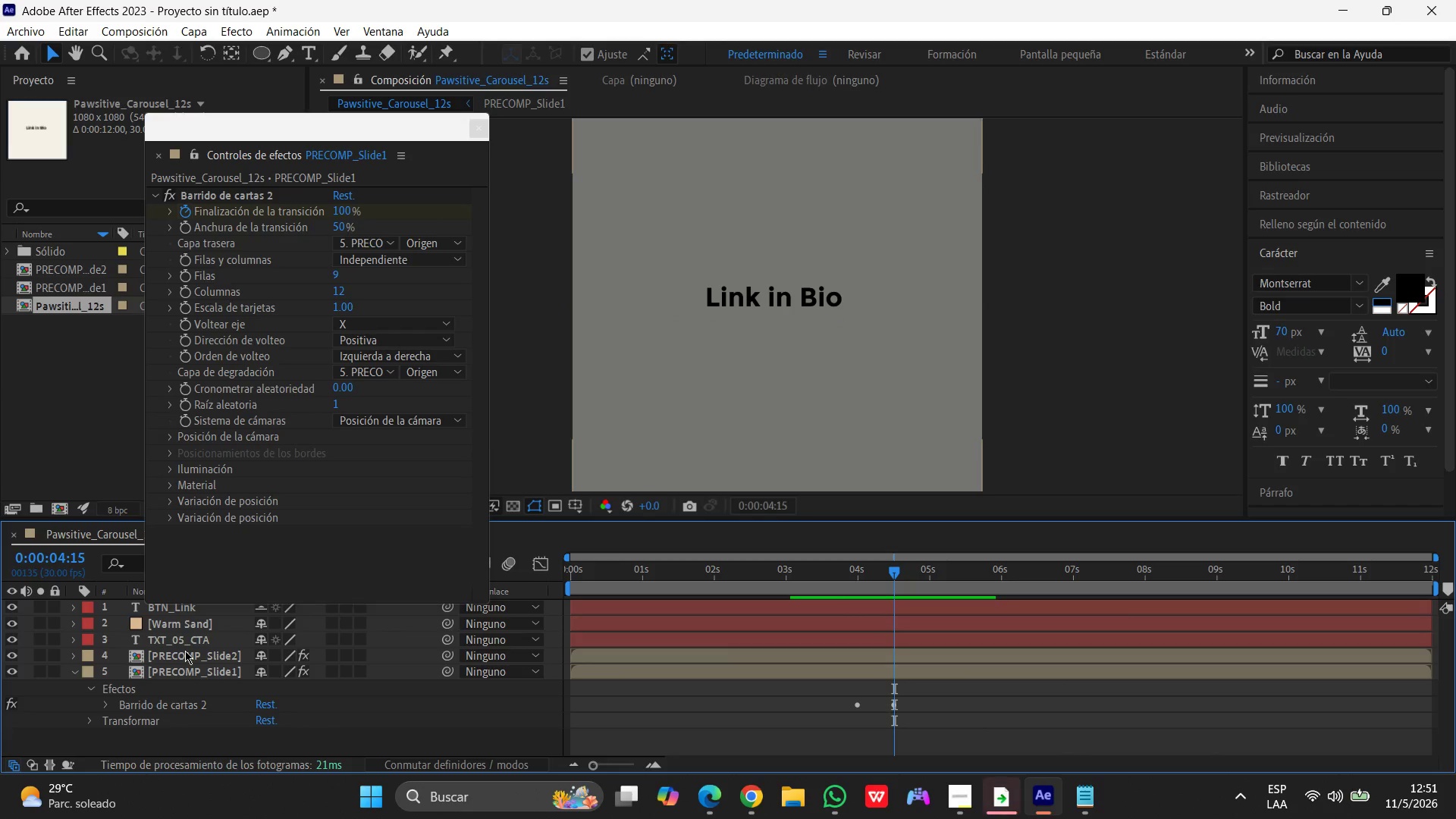 
left_click([185, 651])
 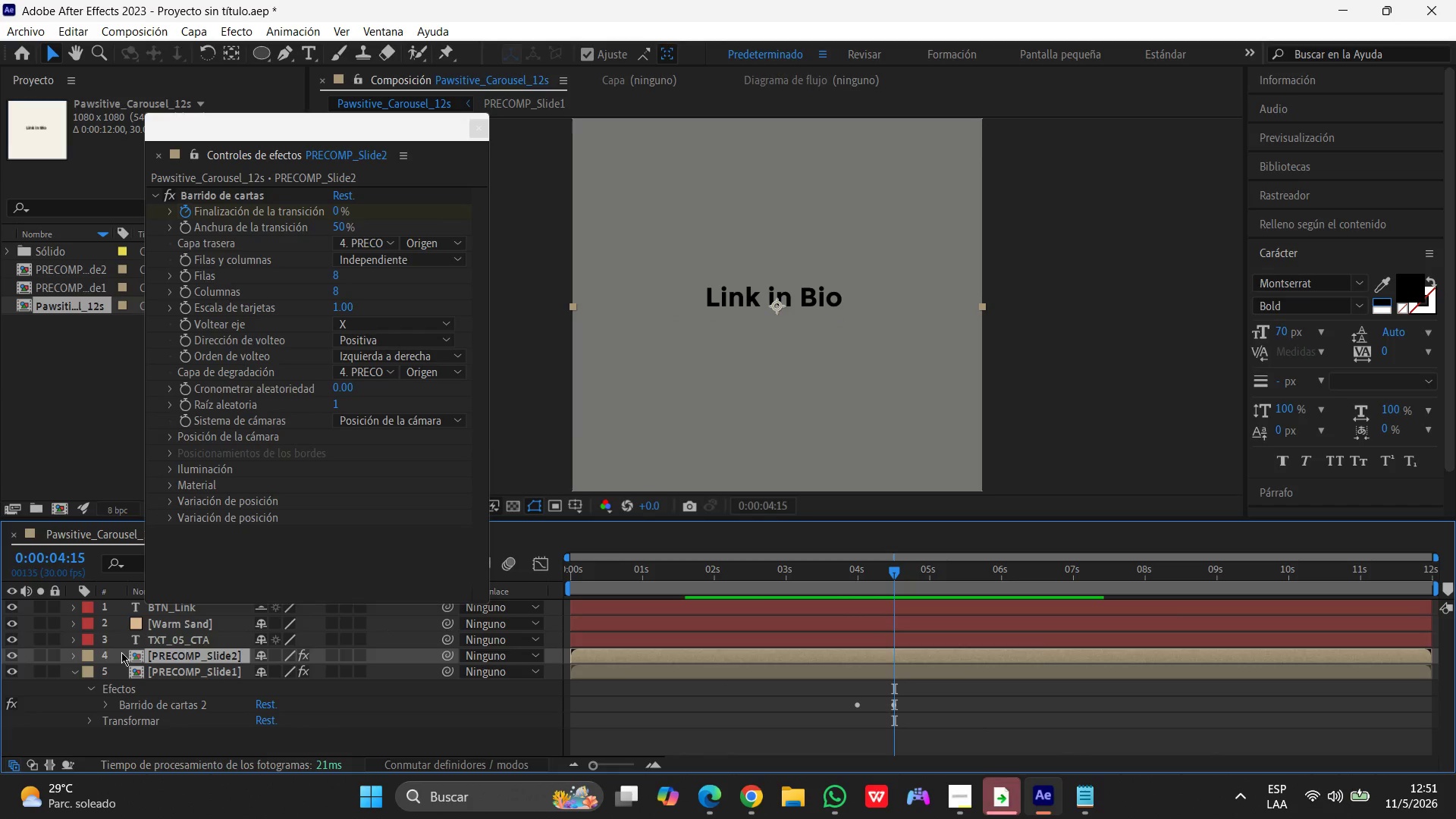 
left_click([72, 654])
 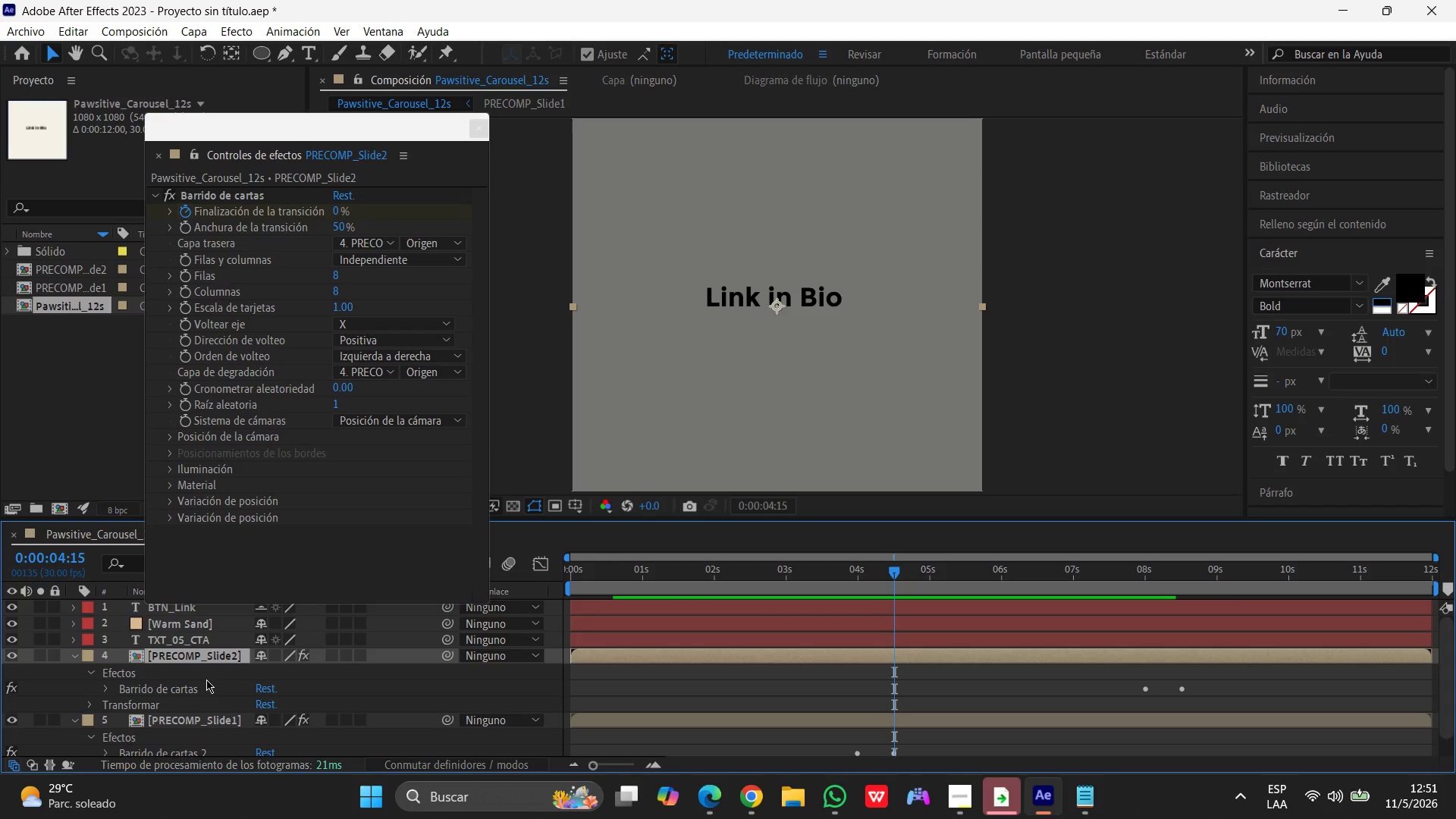 
left_click([195, 686])
 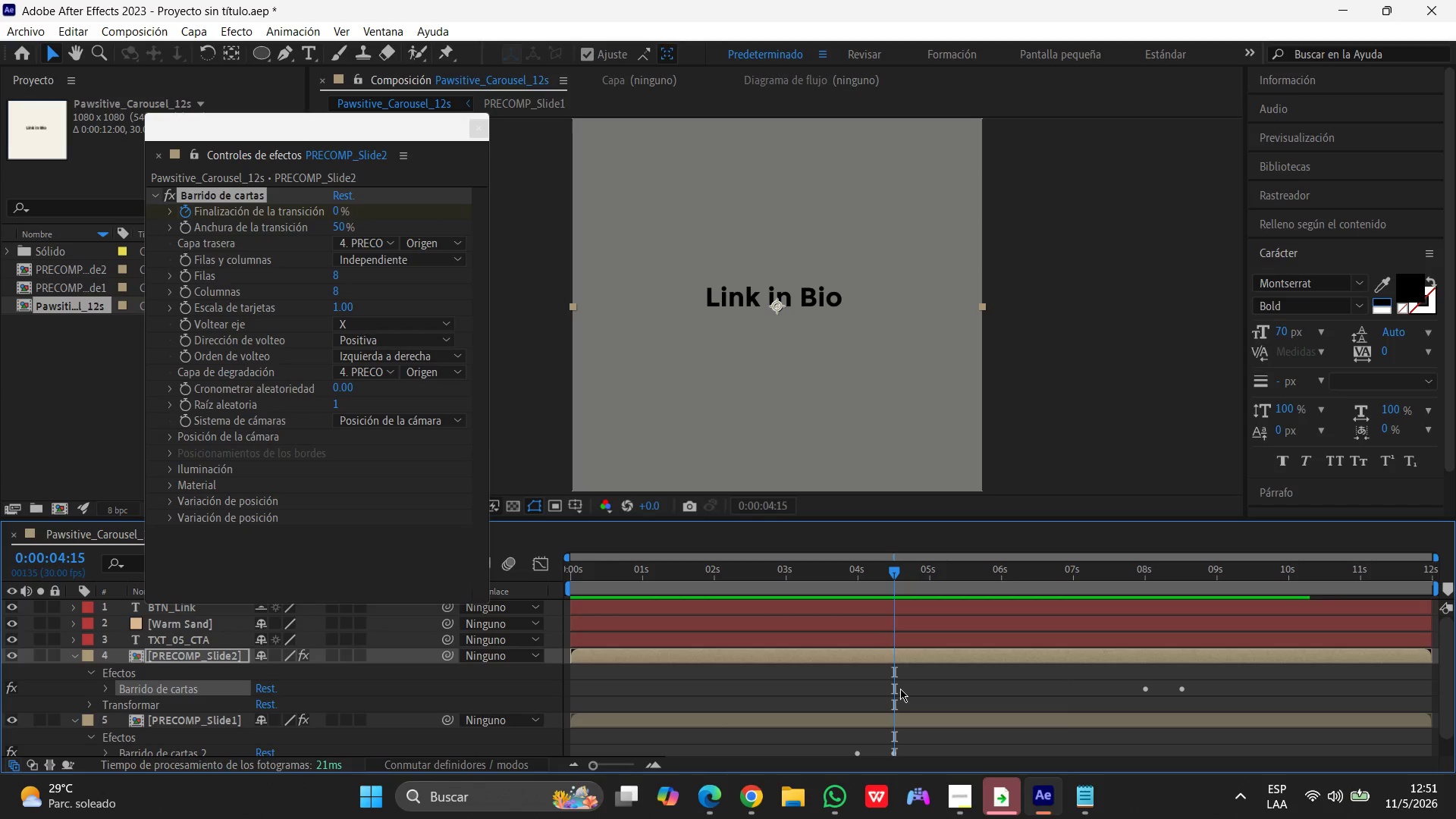 
scroll: coordinate [900, 689], scroll_direction: down, amount: 2.0
 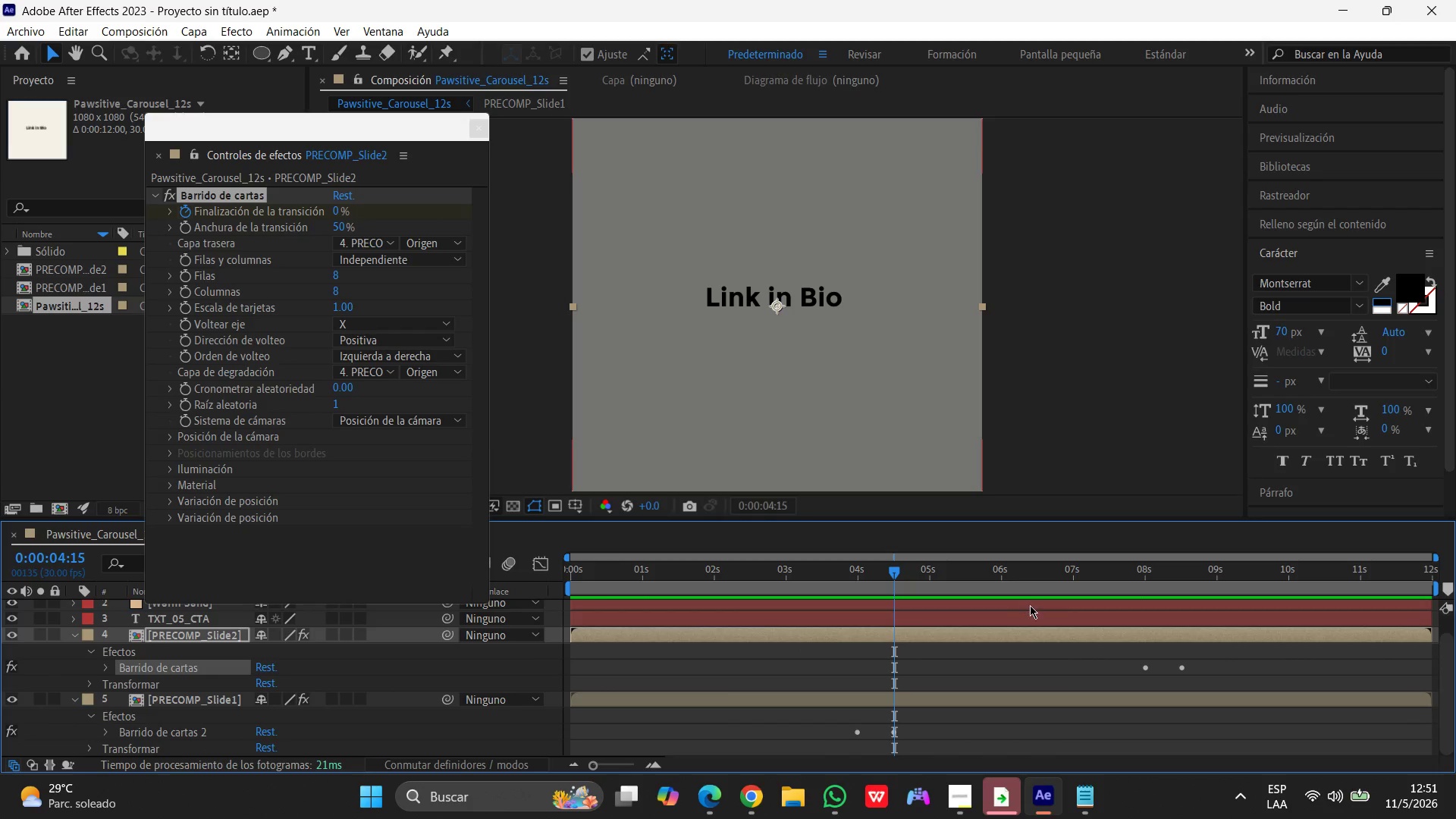 
wait(5.55)
 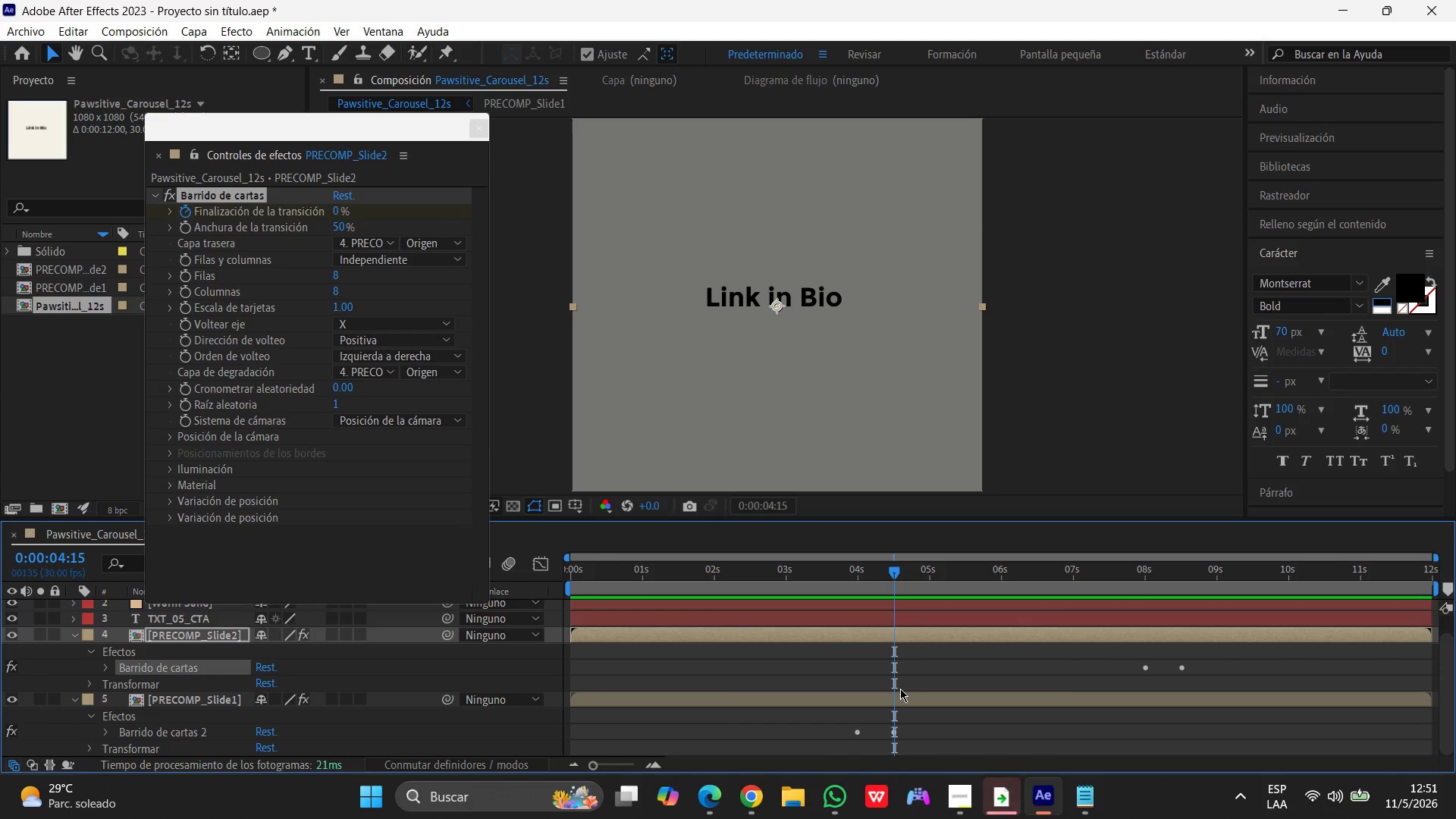 
left_click_drag(start_coordinate=[893, 590], to_coordinate=[1182, 613])
 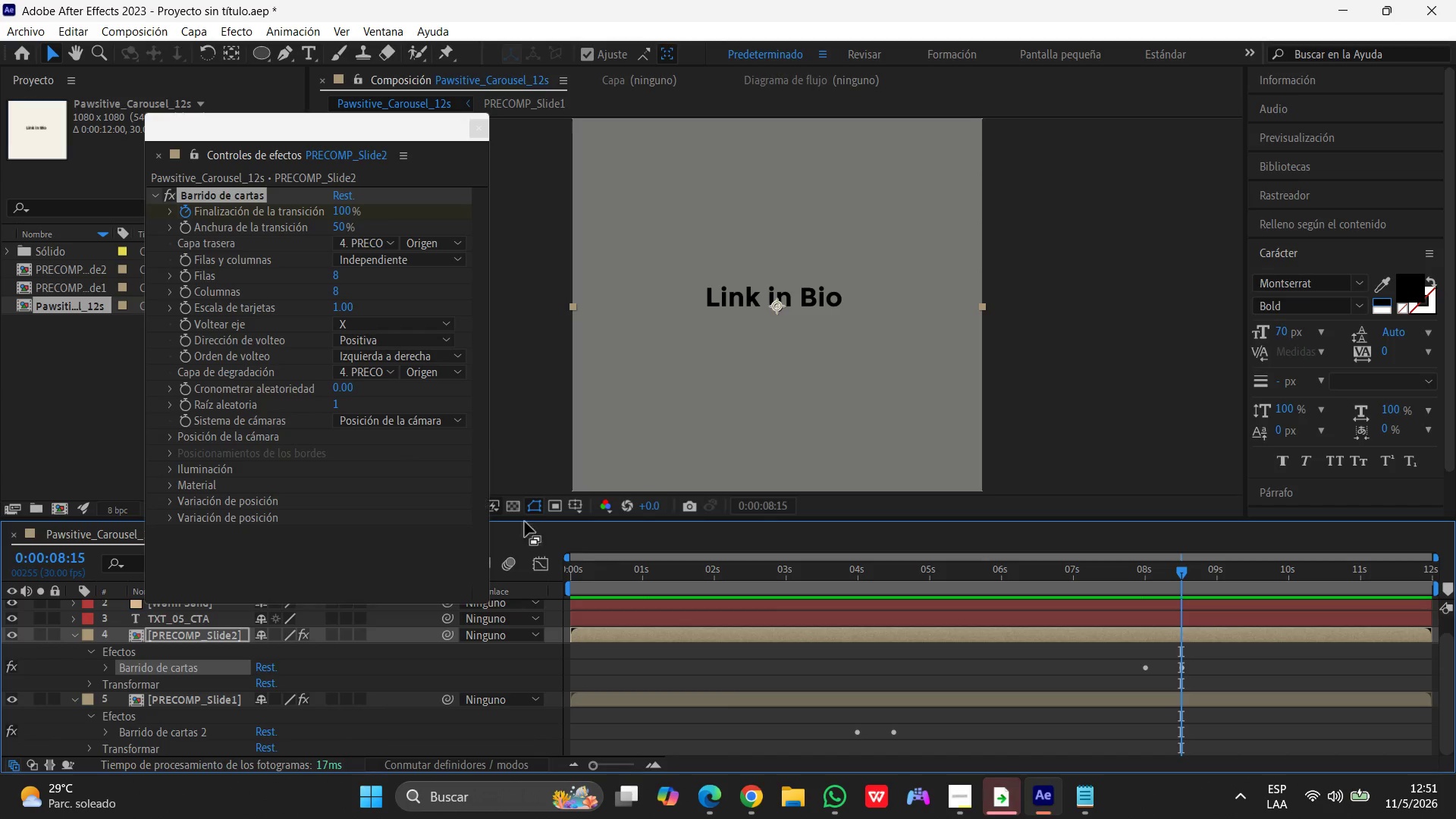 
wait(7.39)
 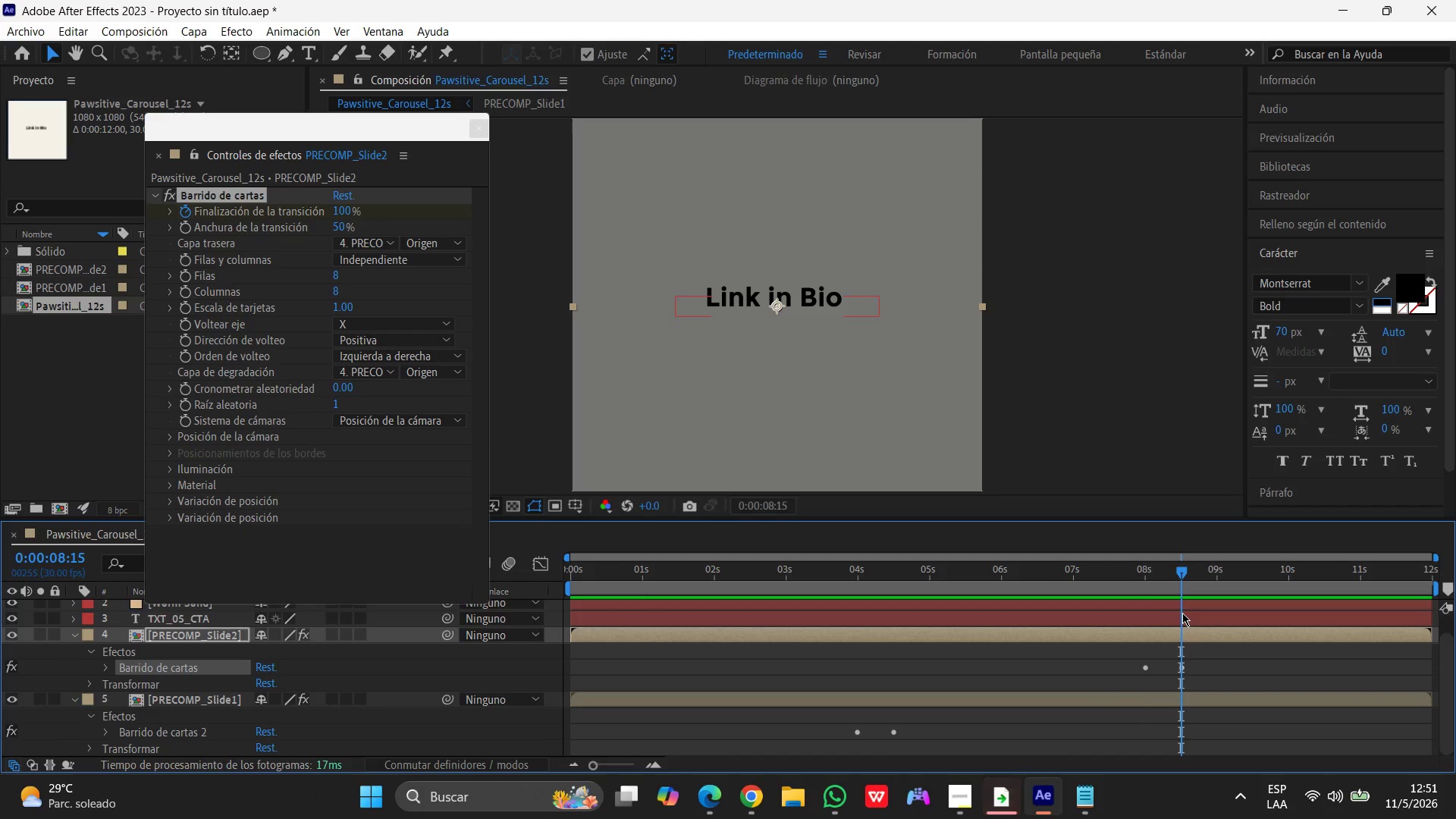 
left_click([334, 275])
 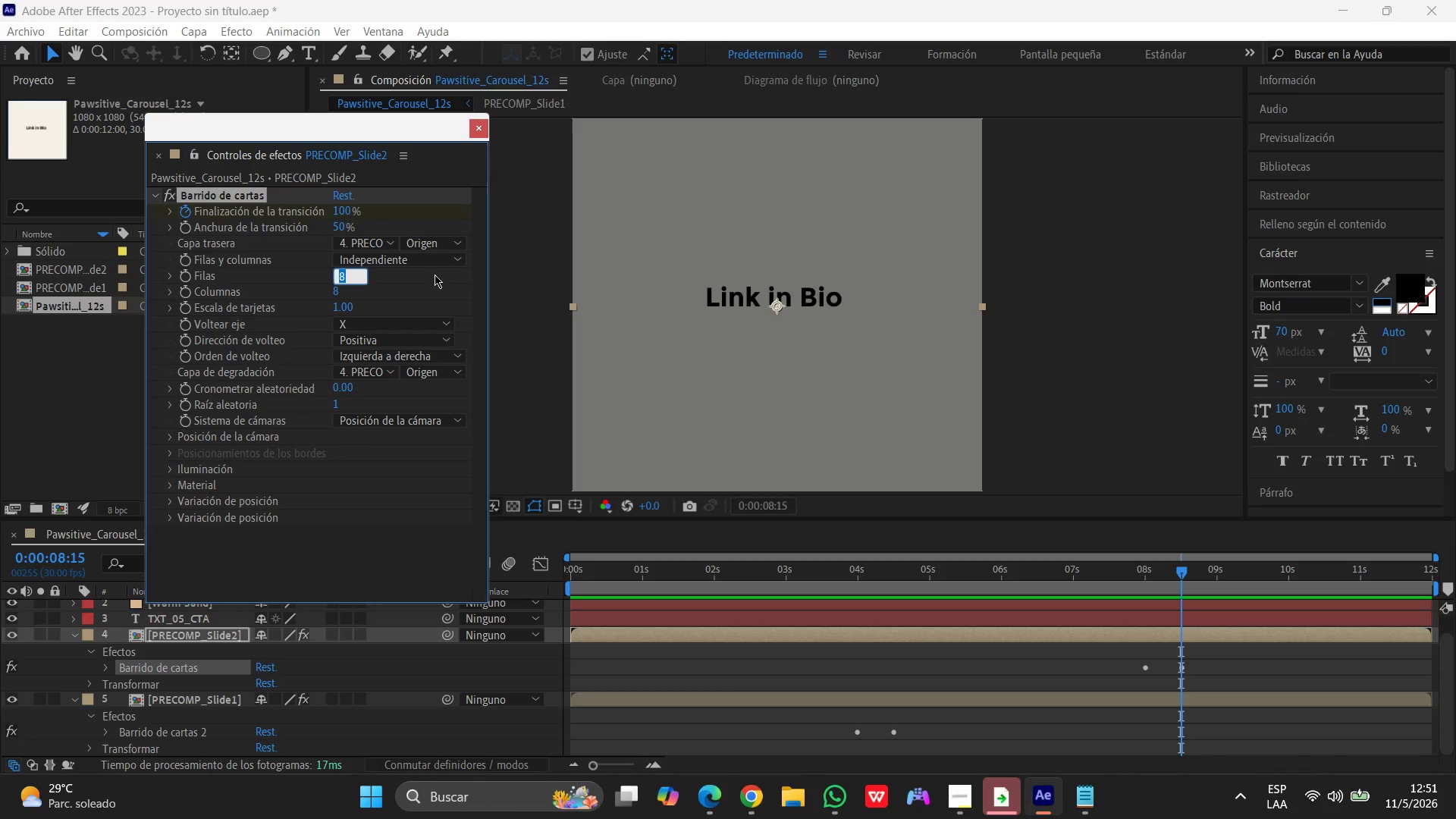 
key(Numpad1)
 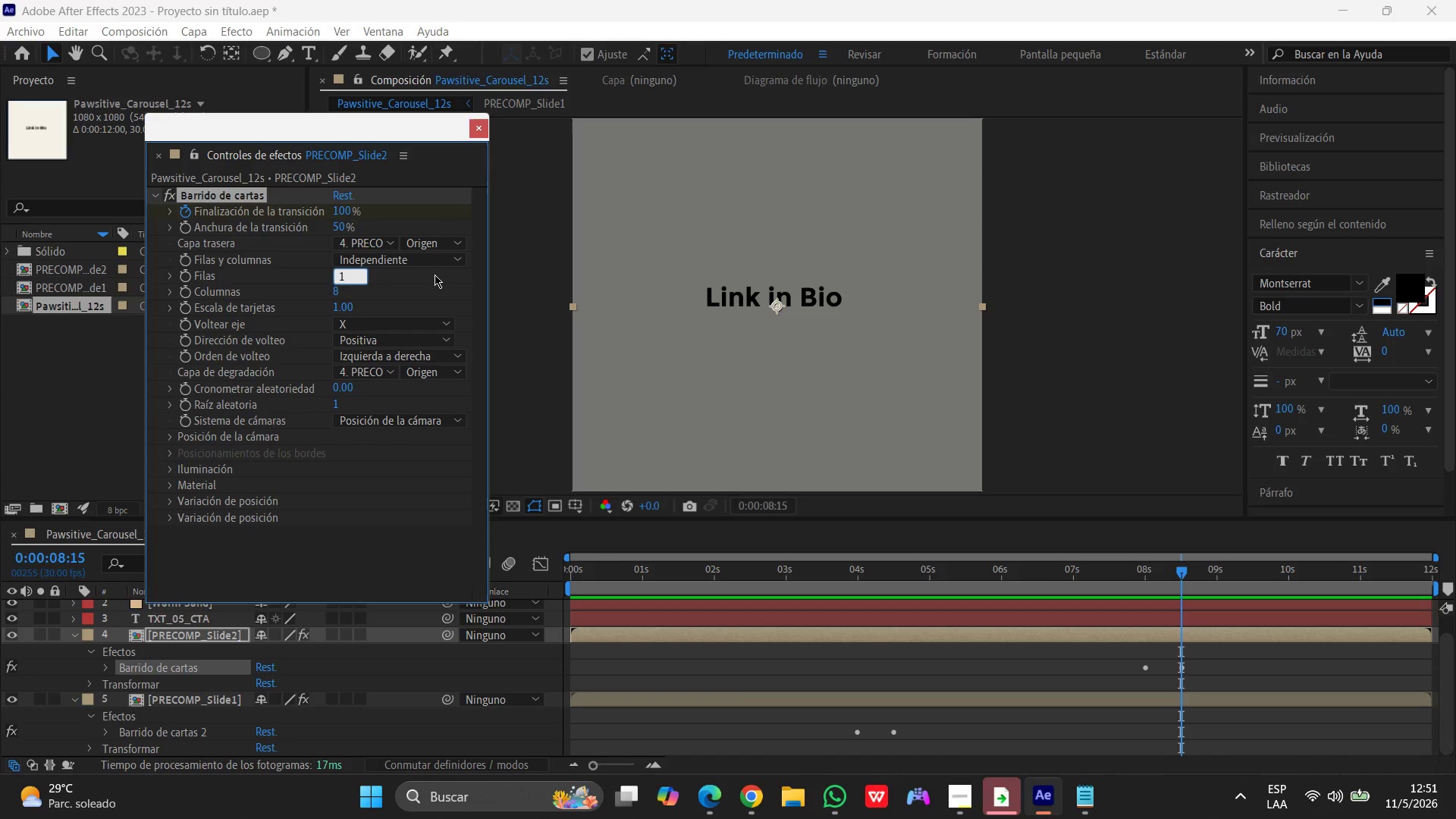 
key(Numpad0)
 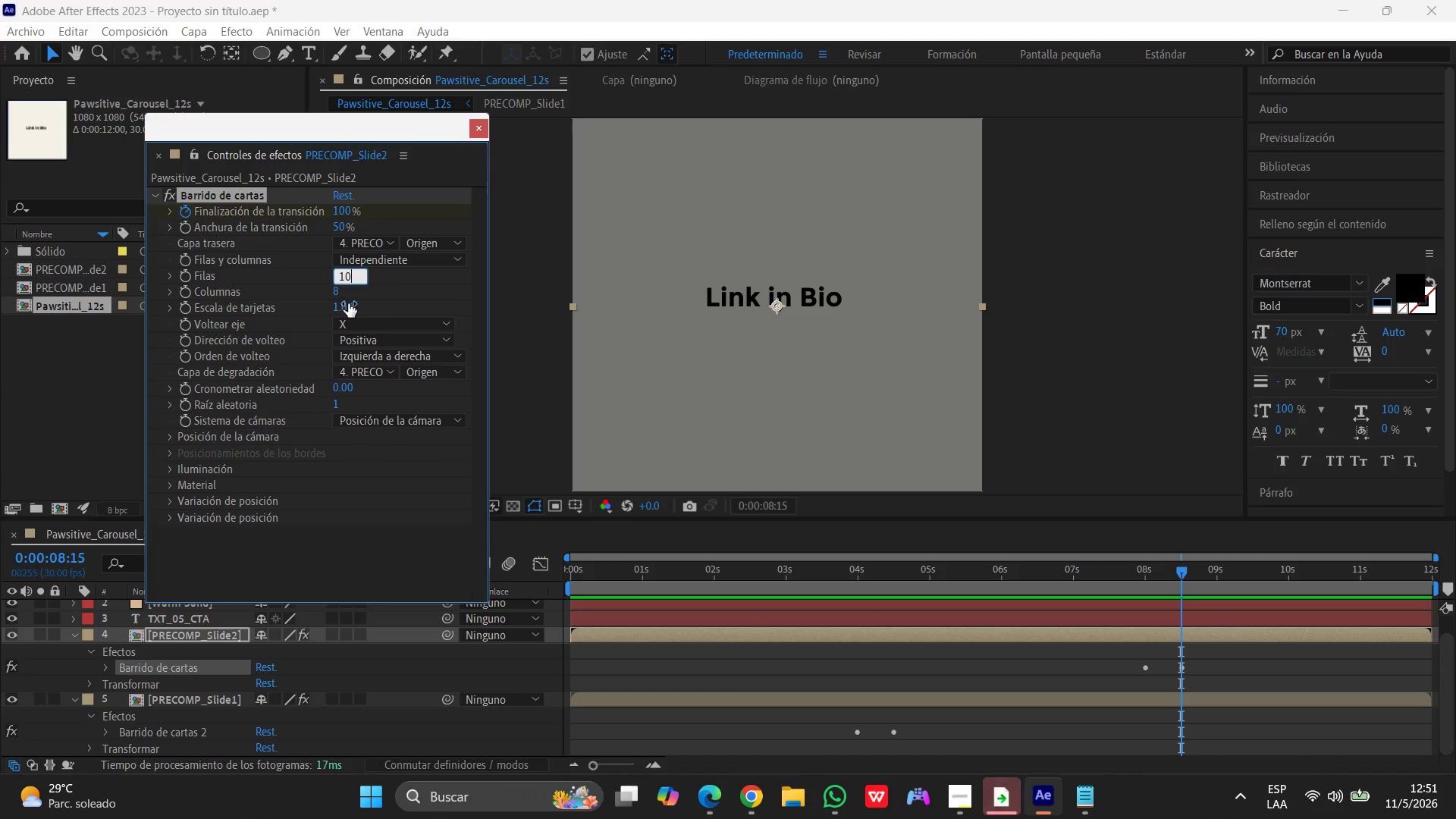 
left_click([338, 293])
 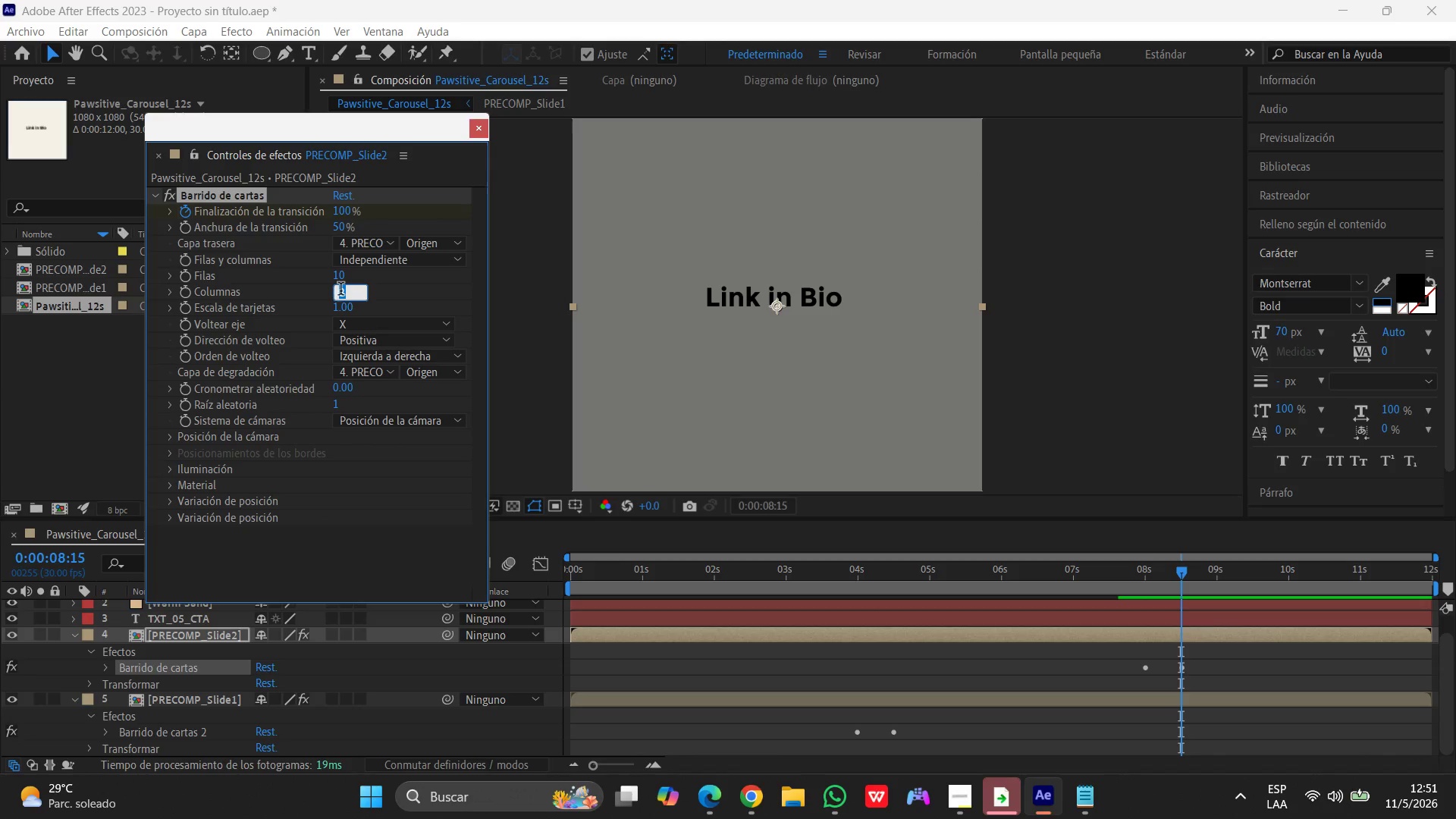 
key(Numpad1)
 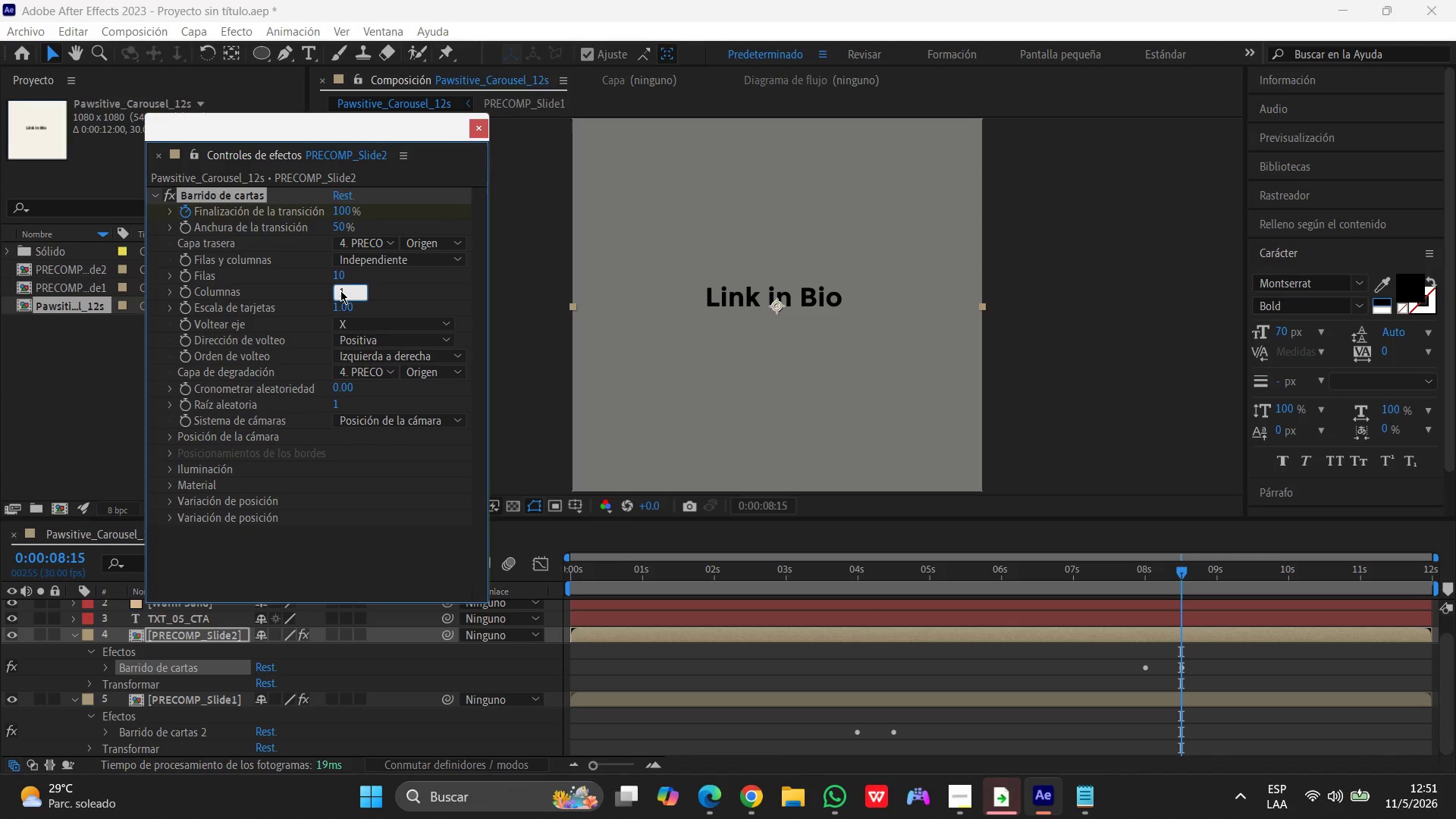 
key(Numpad0)
 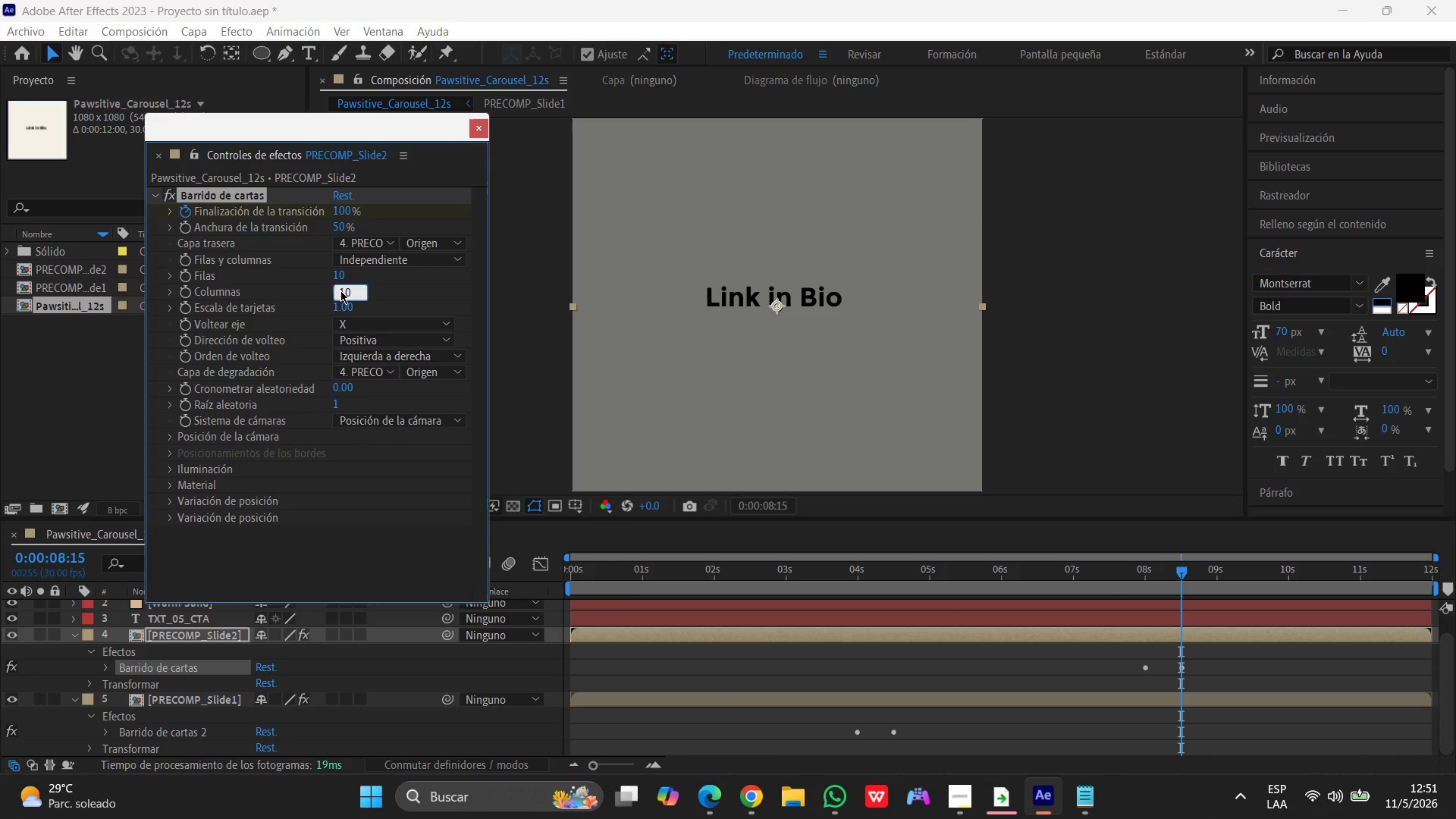 
key(Enter)
 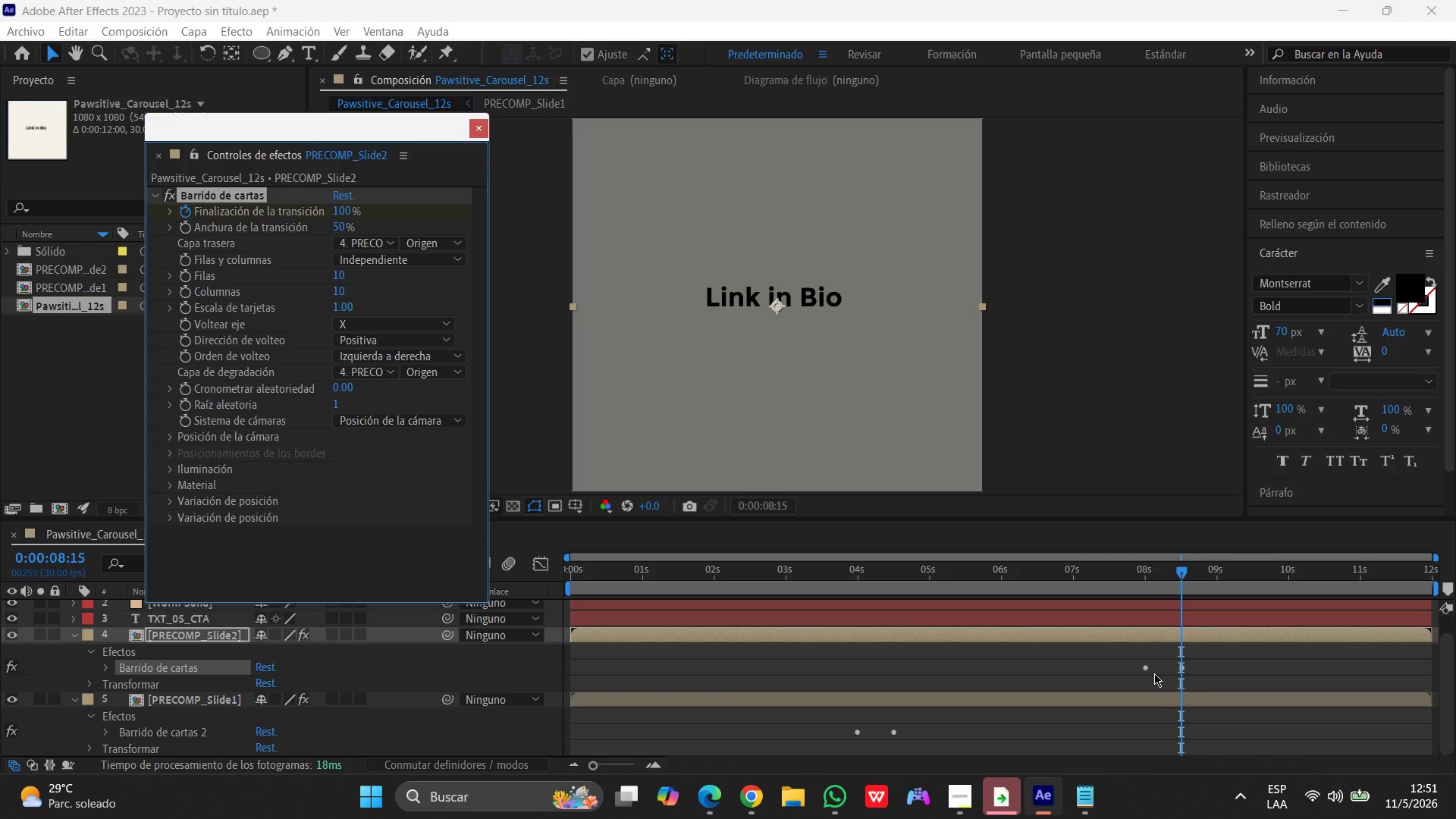 
left_click([1147, 668])
 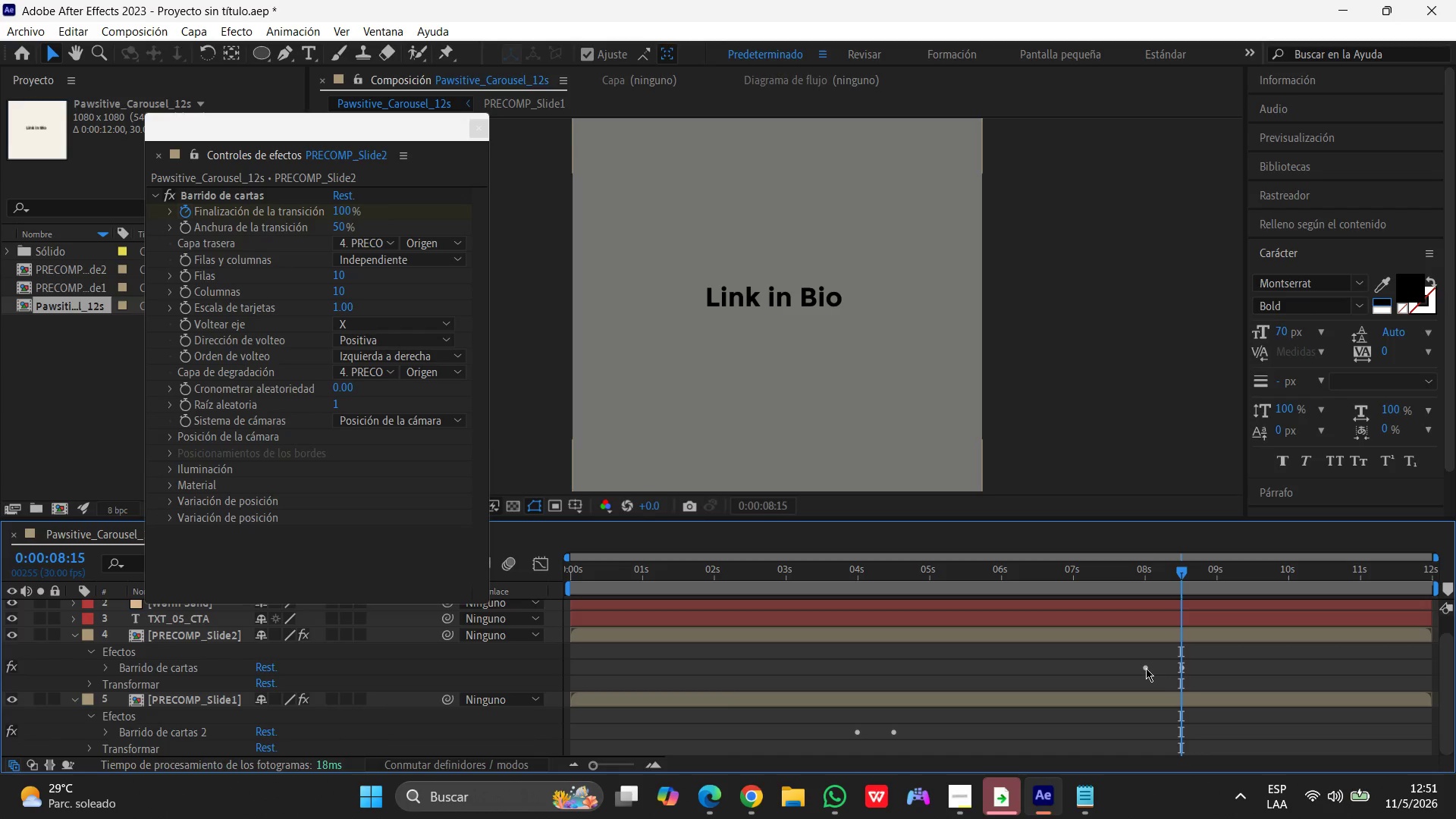 
left_click([1145, 667])
 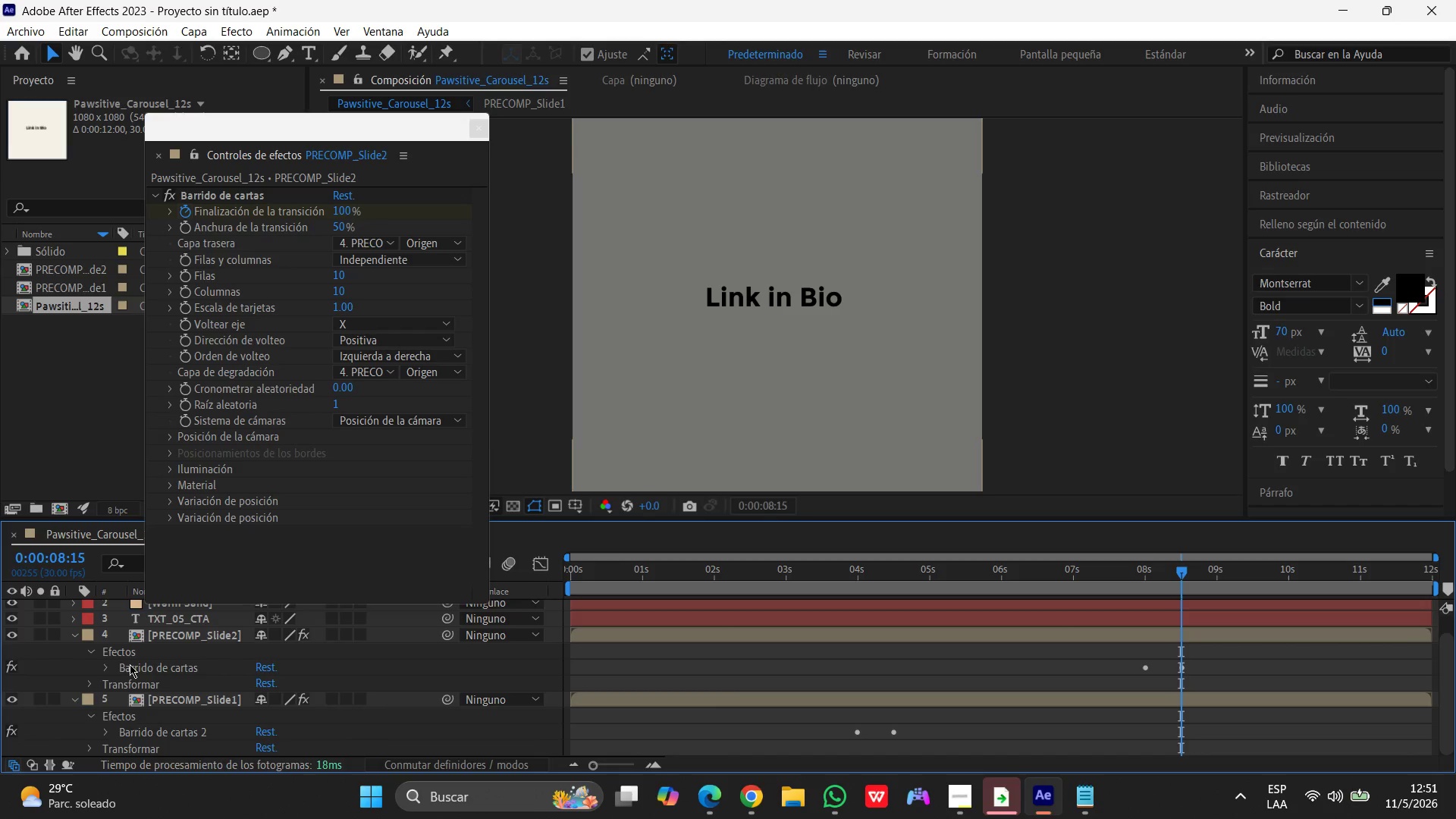 
left_click([105, 671])
 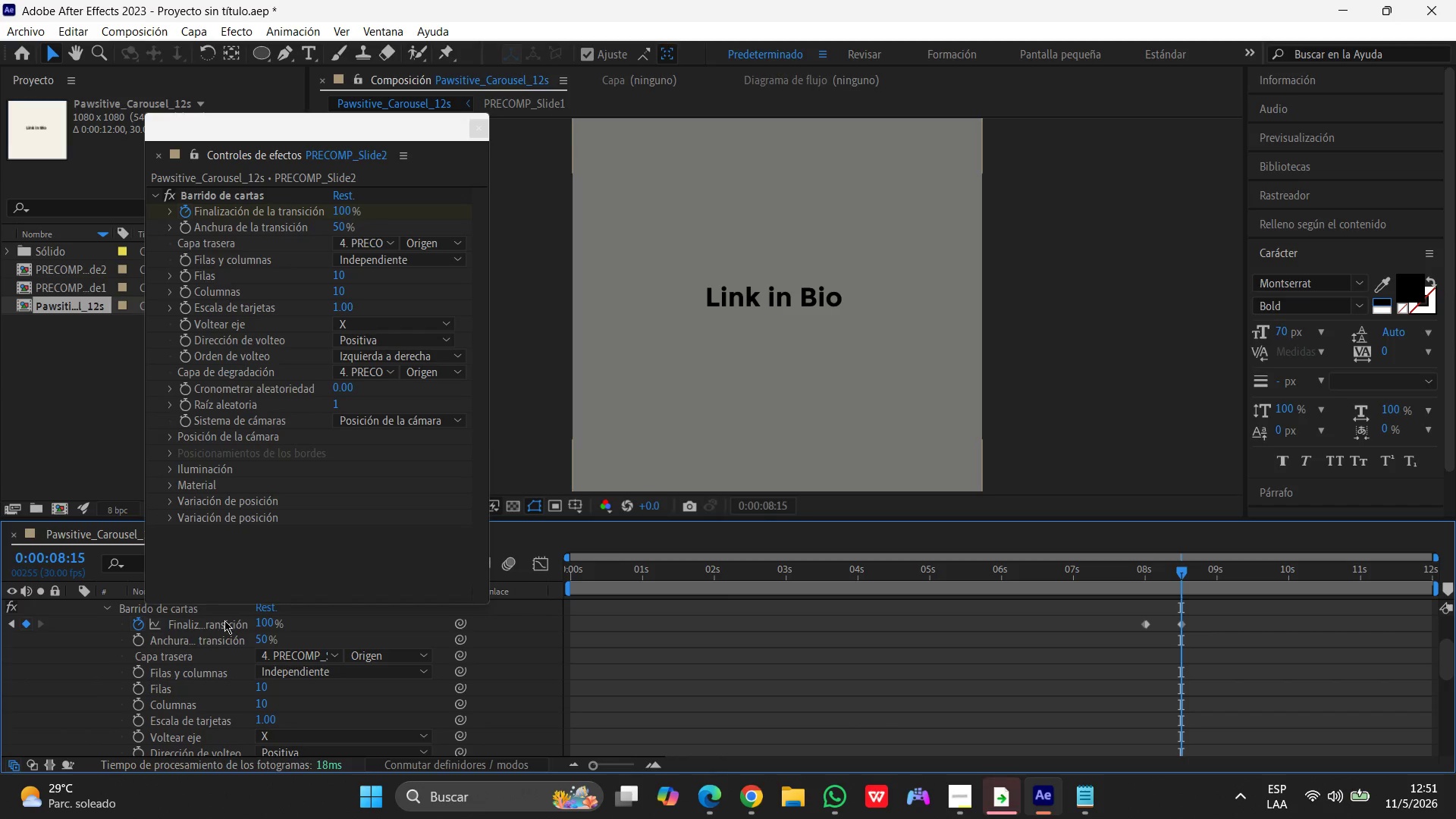 
left_click([221, 626])
 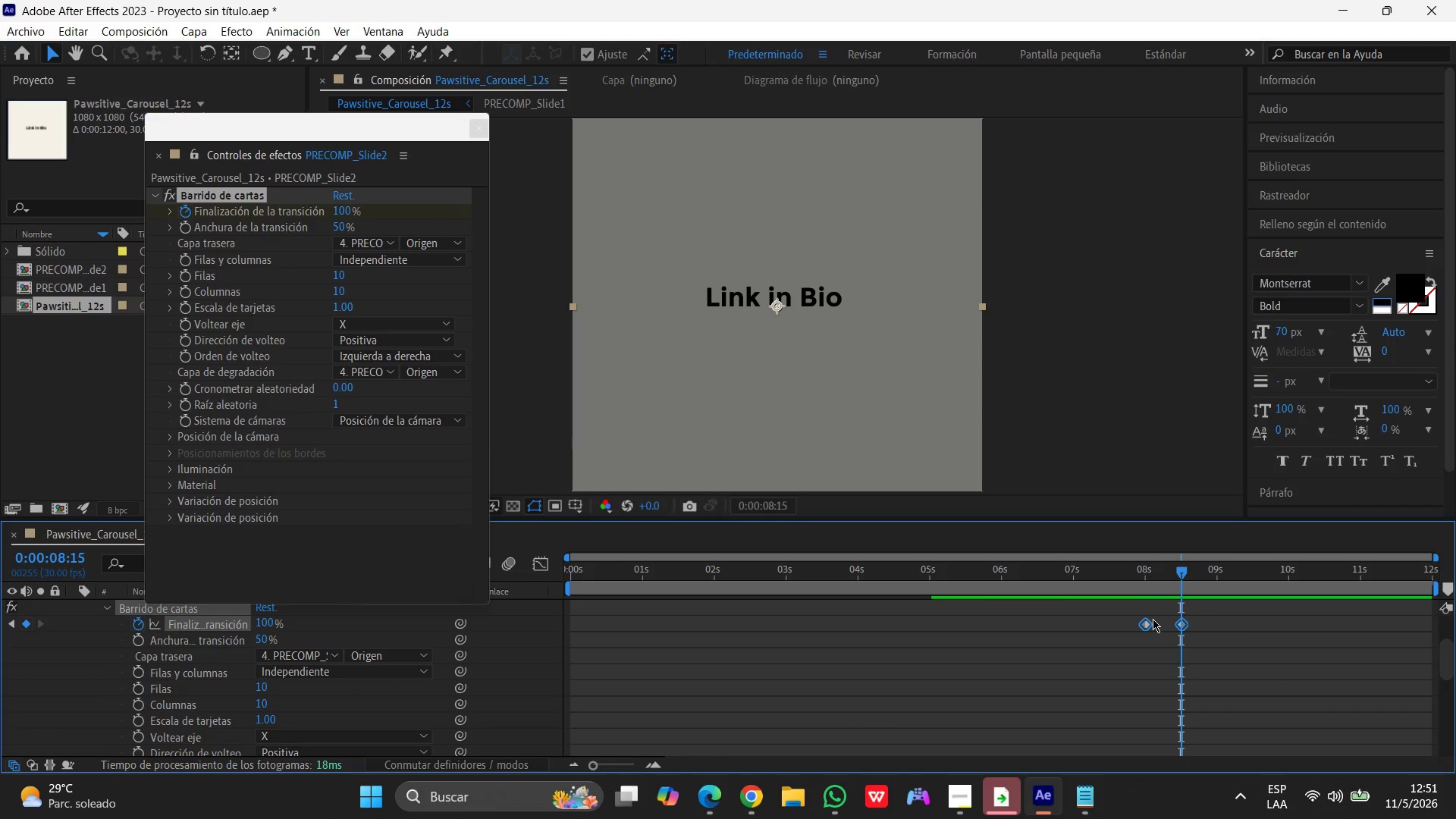 
wait(11.73)
 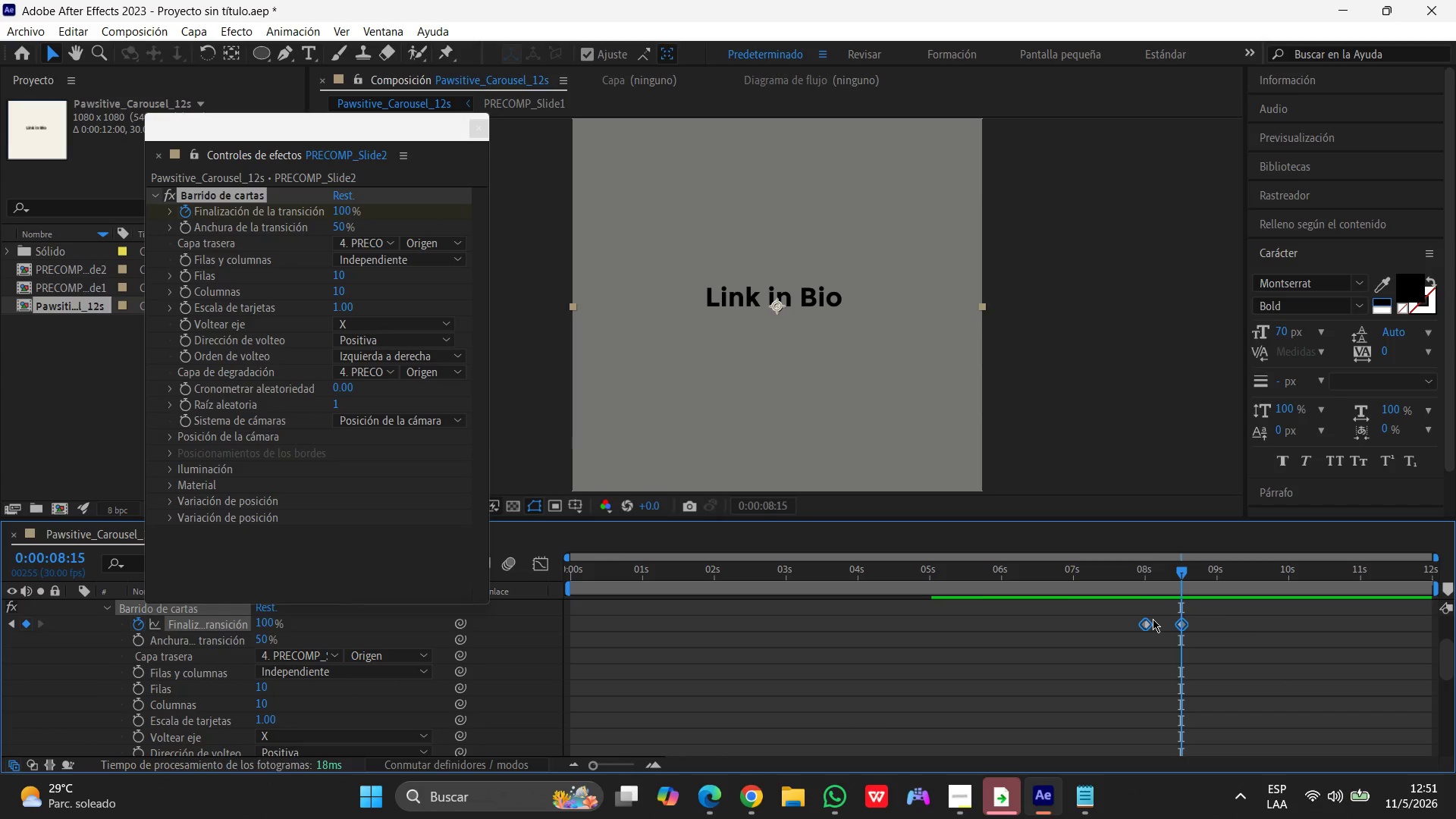 
scroll: coordinate [224, 665], scroll_direction: up, amount: 6.0
 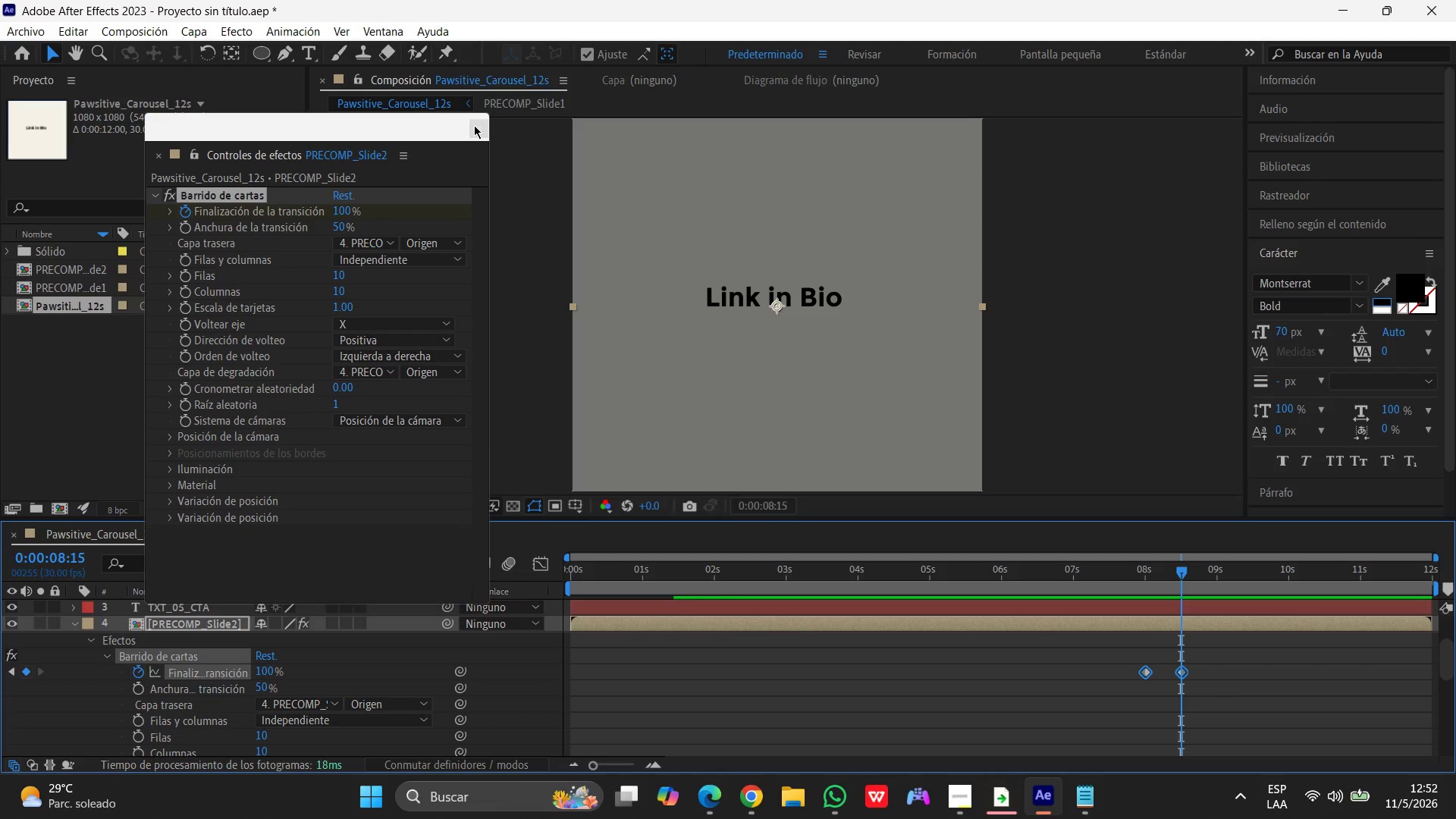 
left_click([474, 125])
 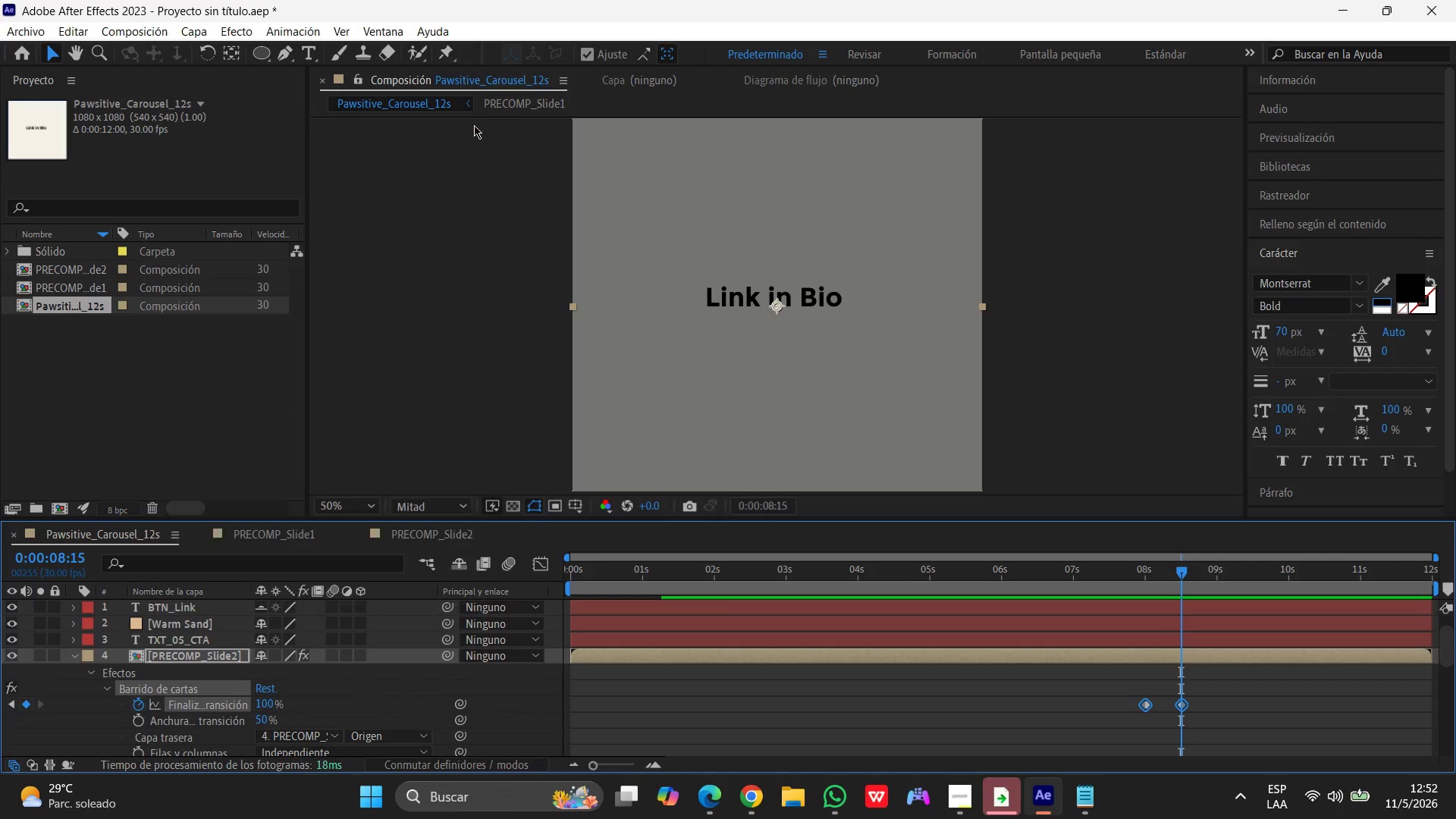 
left_click([474, 125])
 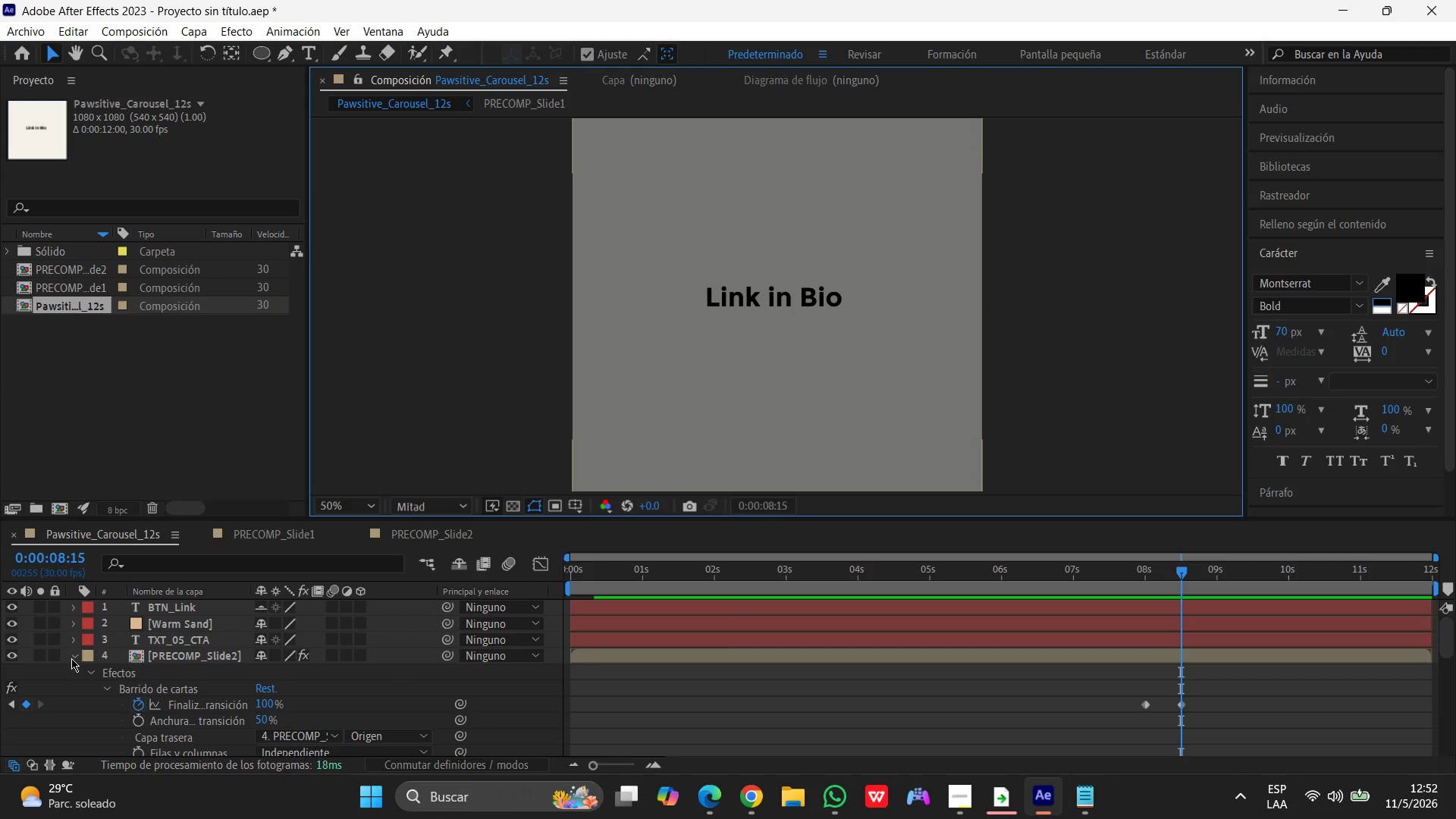 
left_click([74, 654])
 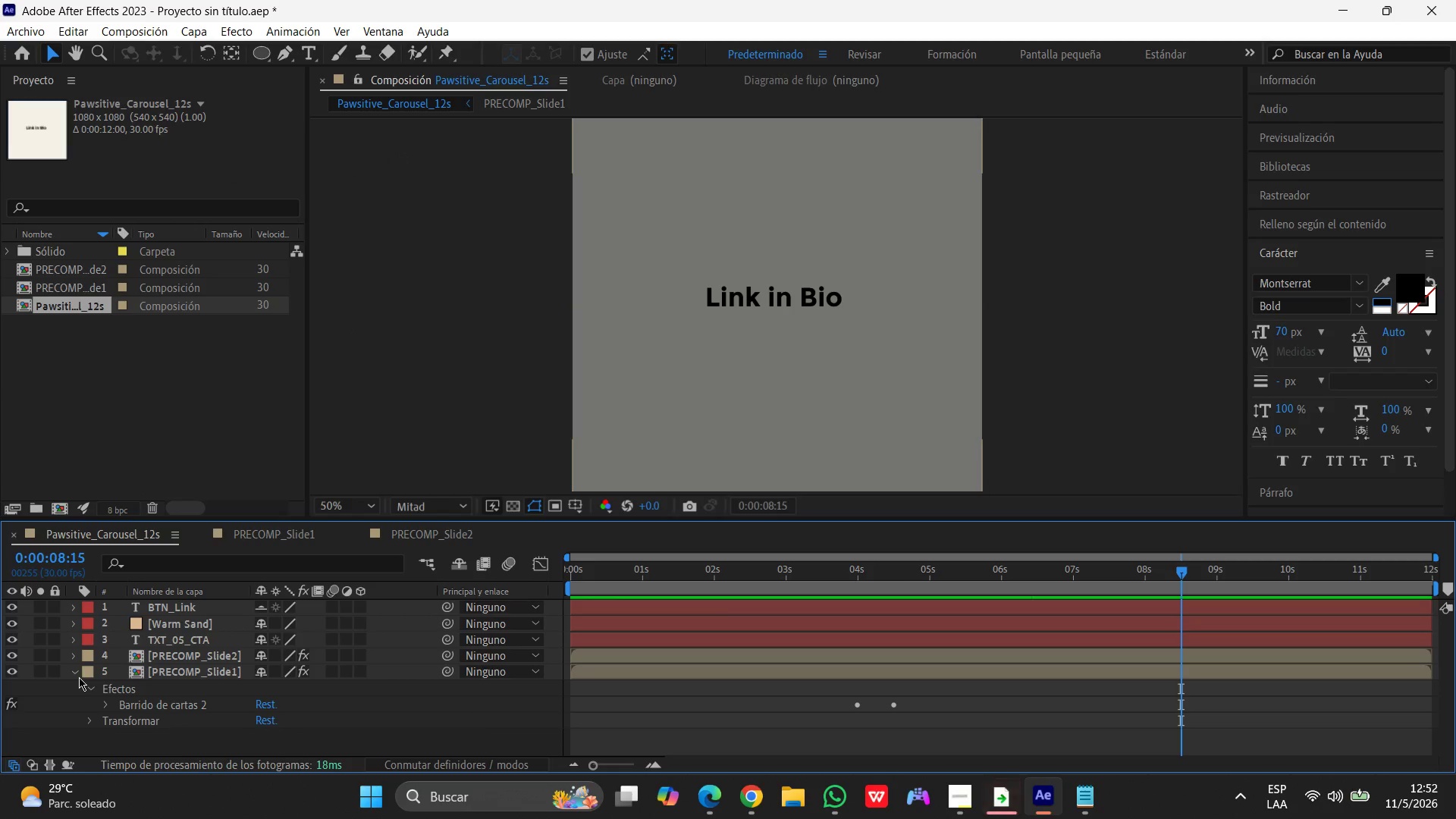 
left_click([80, 675])
 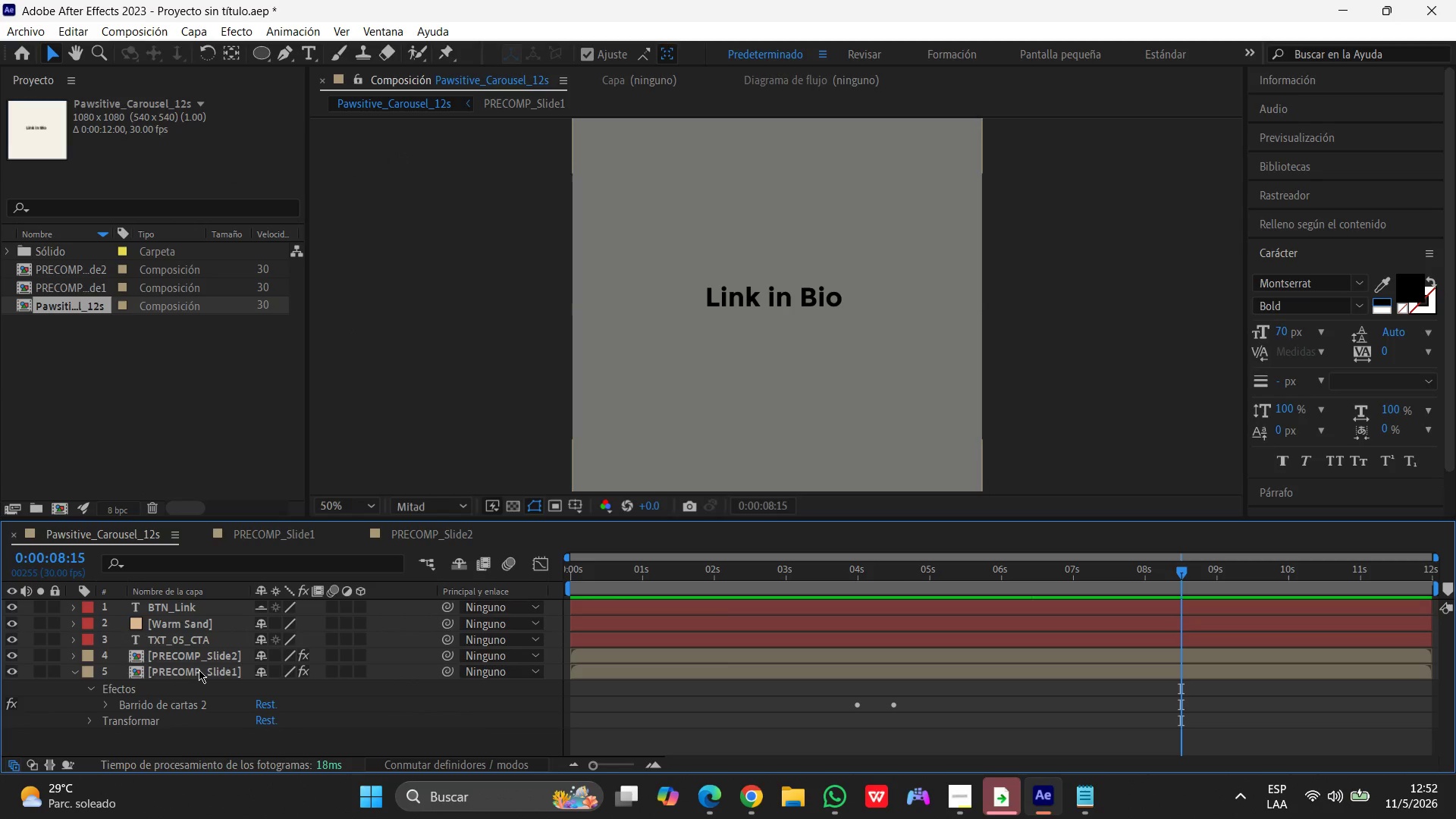 
left_click([199, 670])
 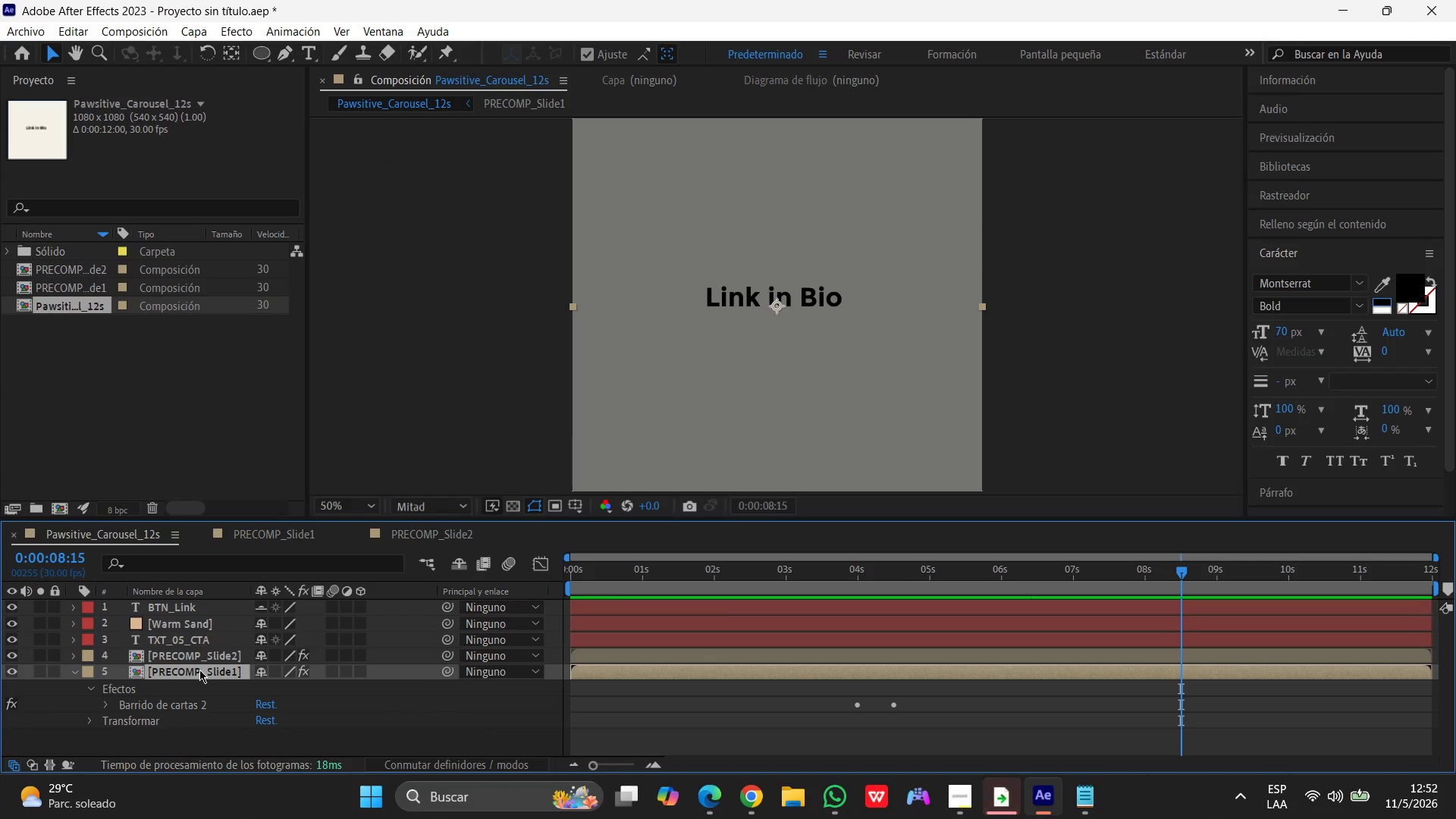 
double_click([199, 670])
 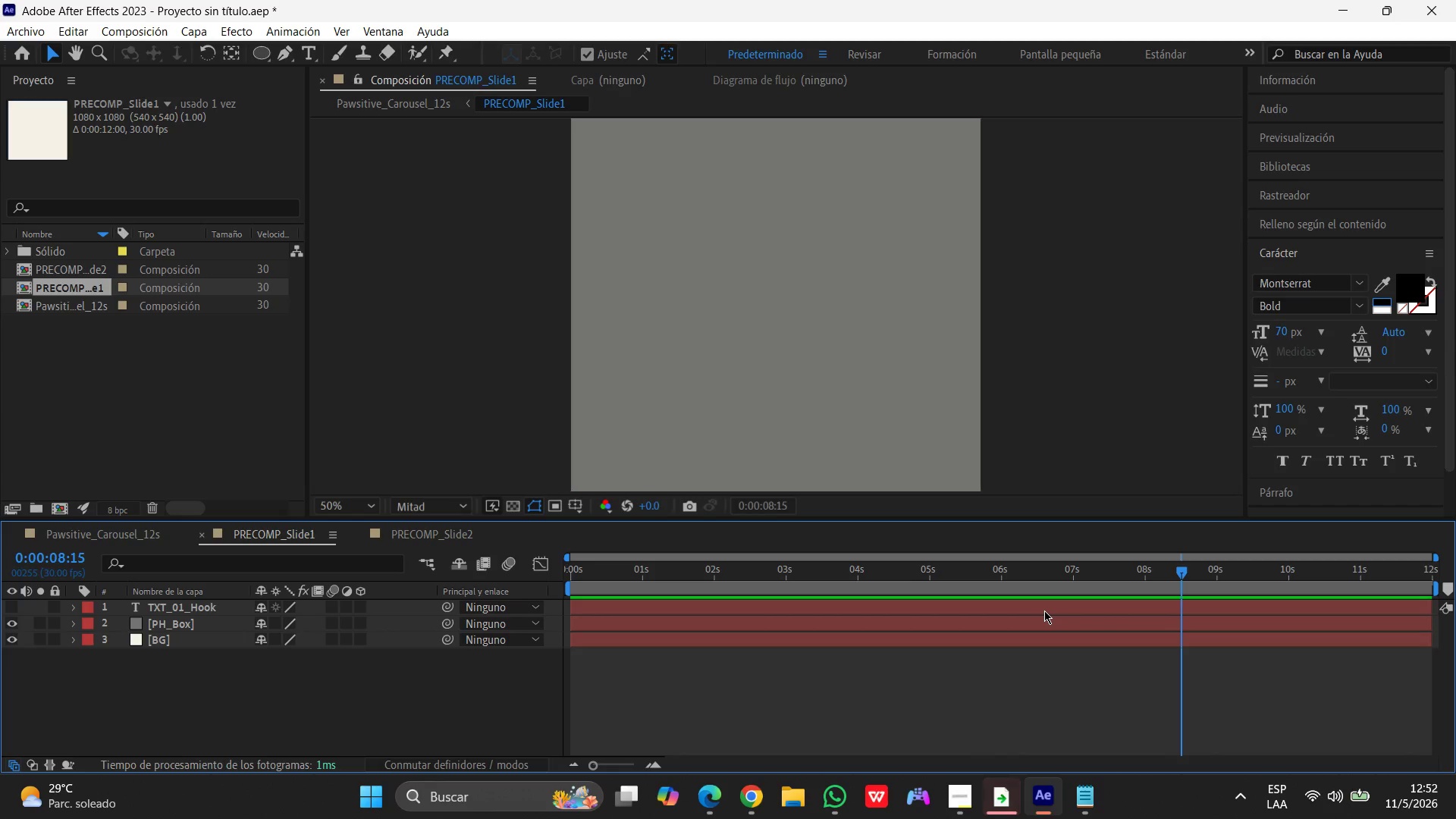 
wait(9.84)
 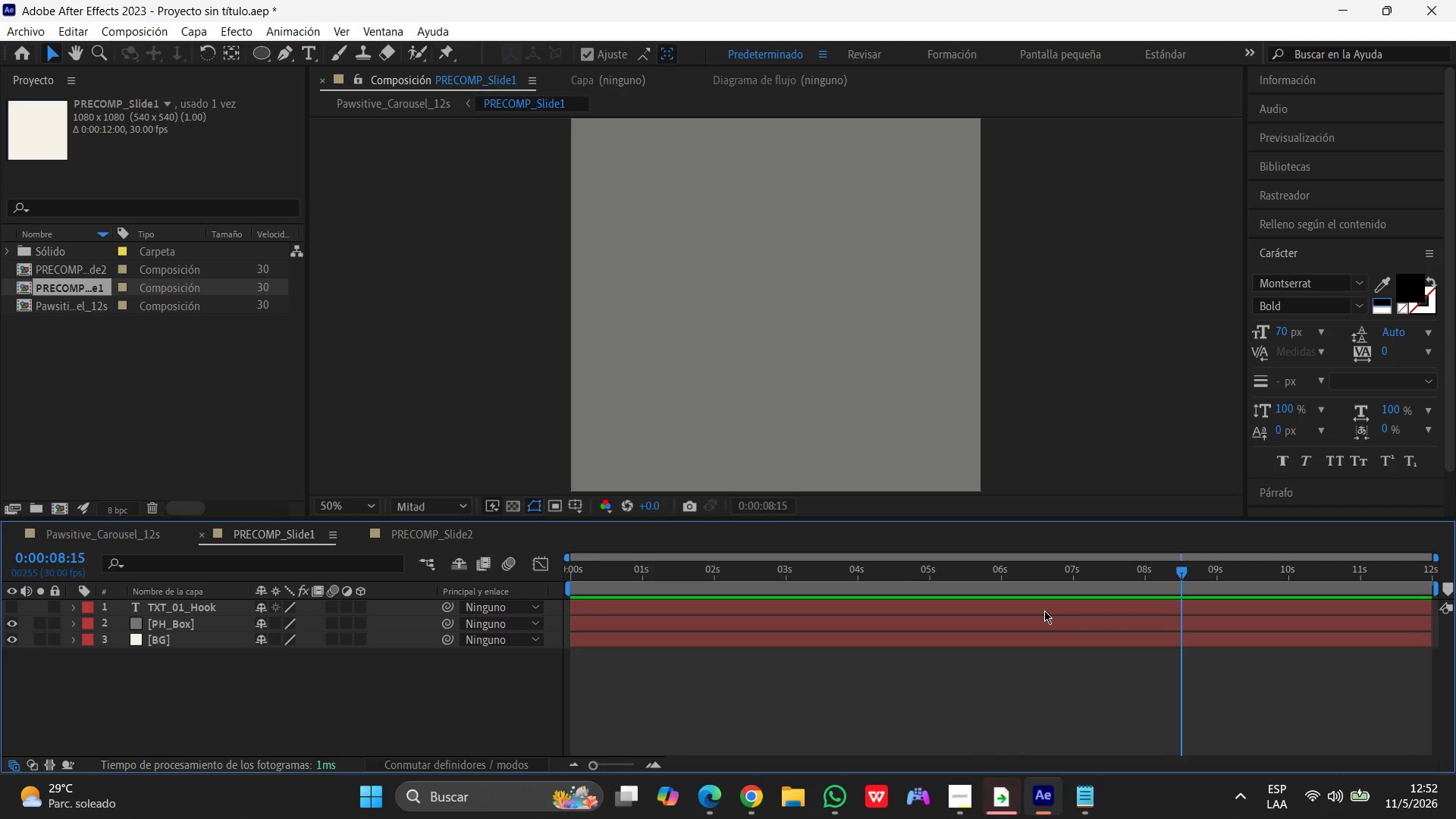 
left_click([185, 610])
 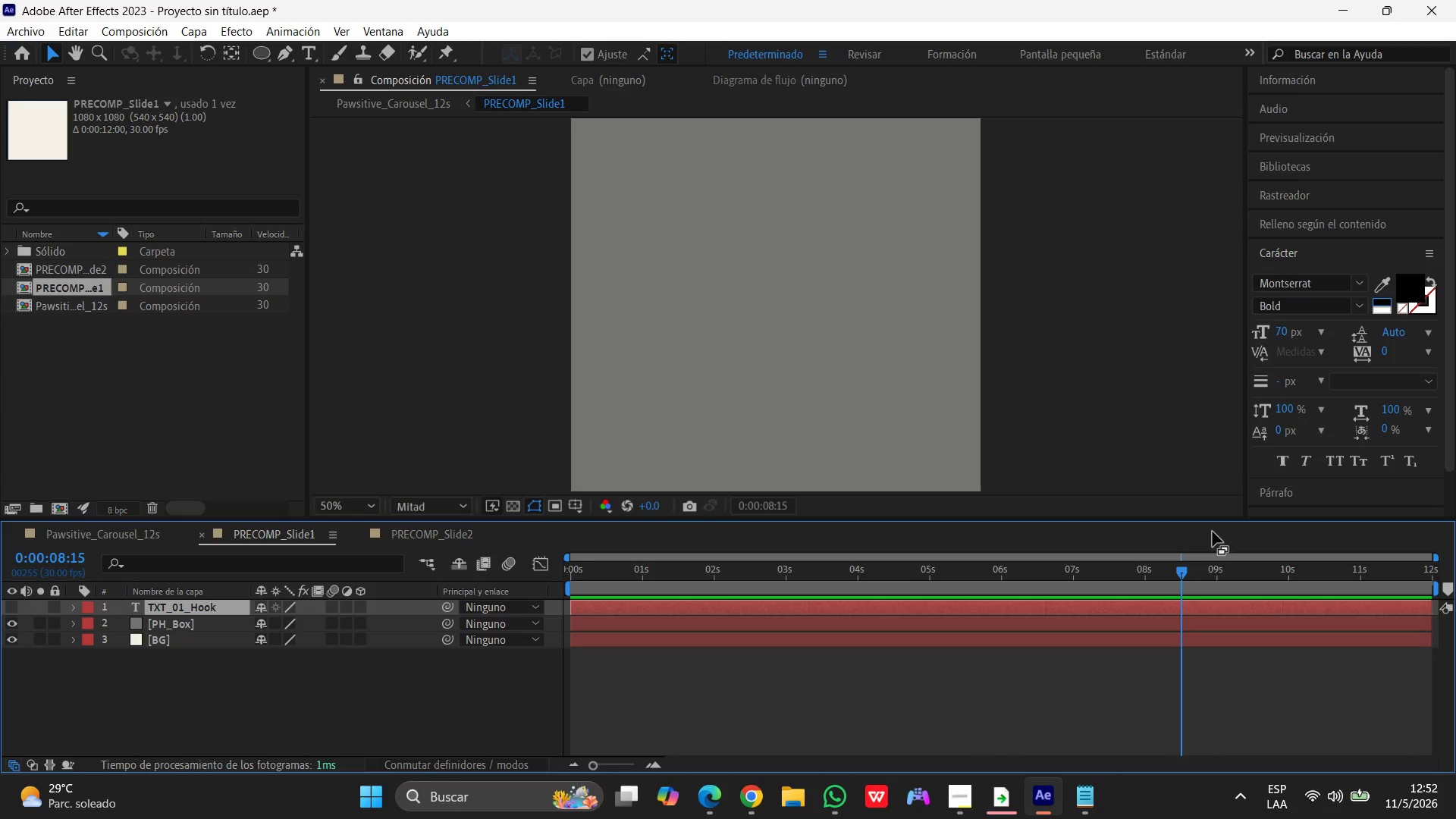 
left_click_drag(start_coordinate=[1178, 571], to_coordinate=[592, 610])
 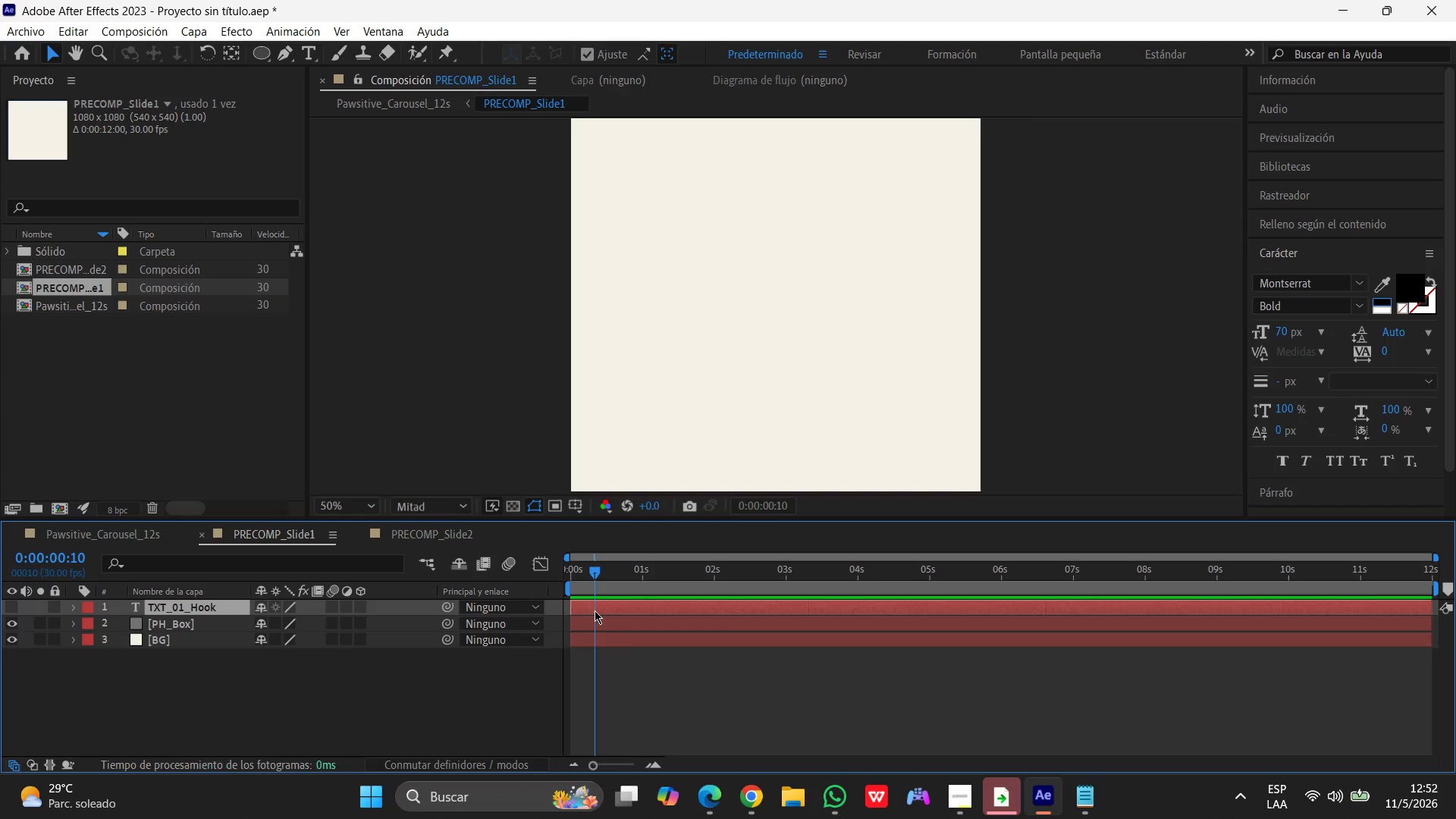 
key(S)
 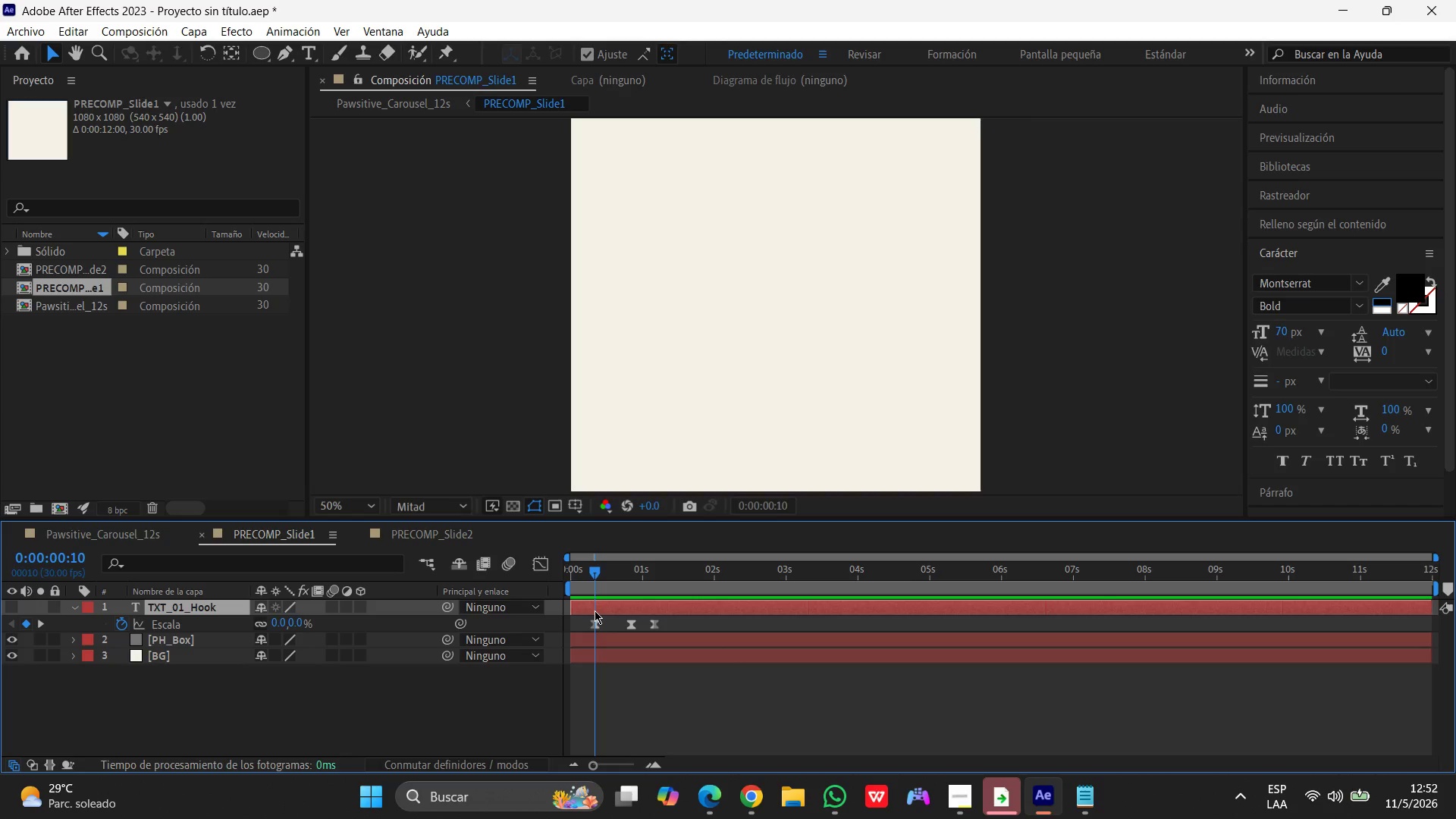 
wait(17.14)
 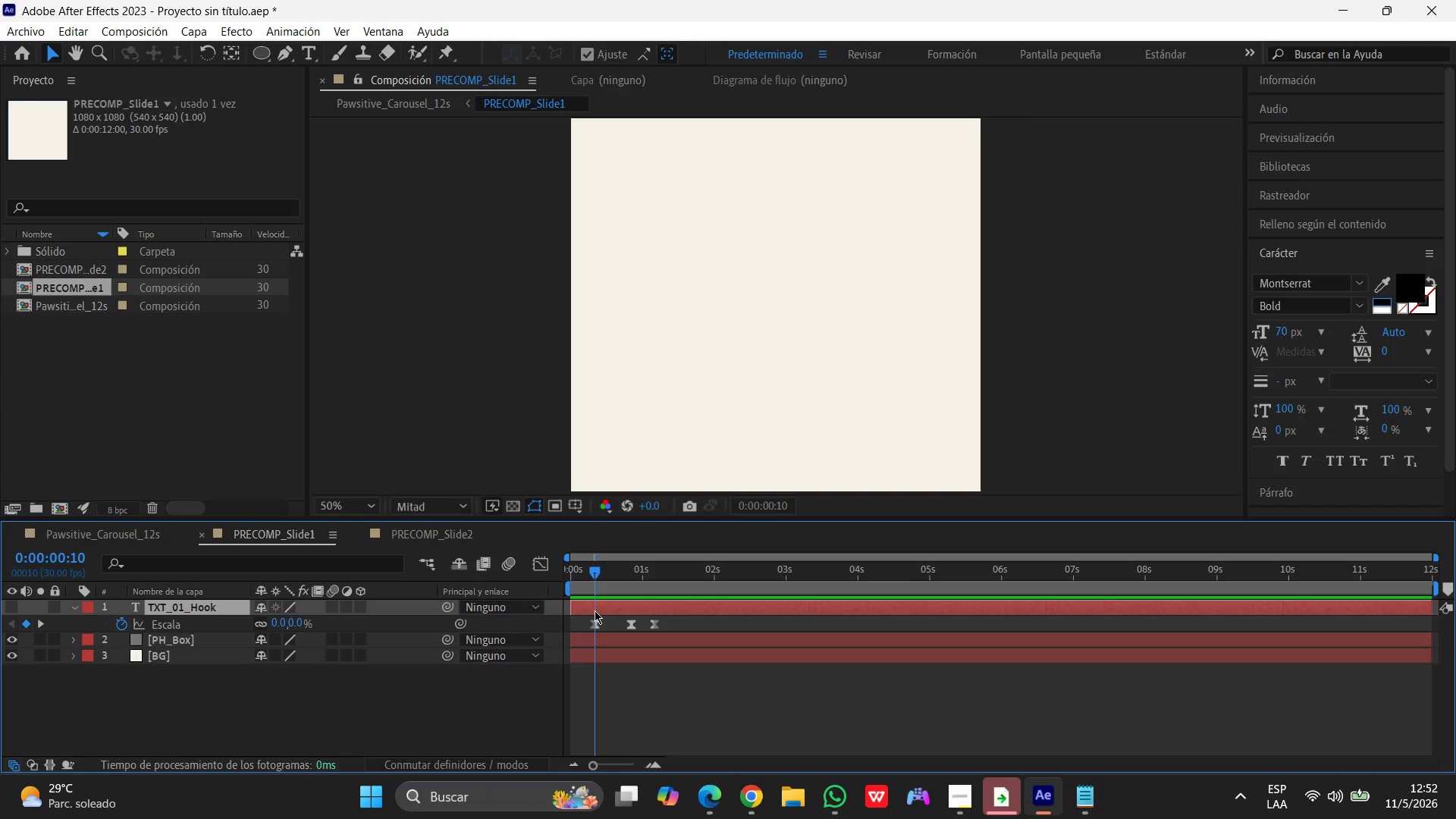 
scroll: coordinate [197, 661], scroll_direction: up, amount: 2.0
 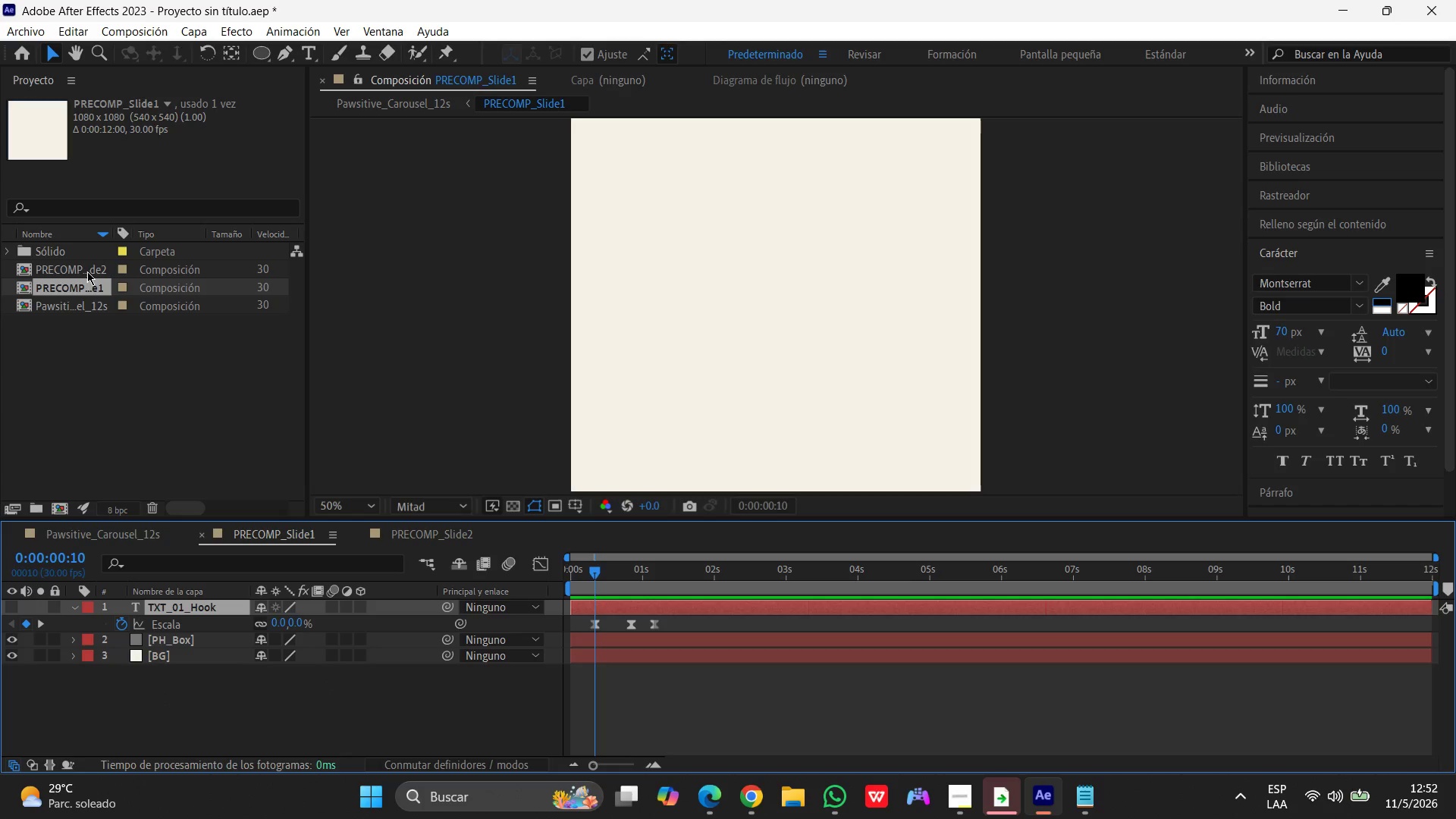 
double_click([87, 270])
 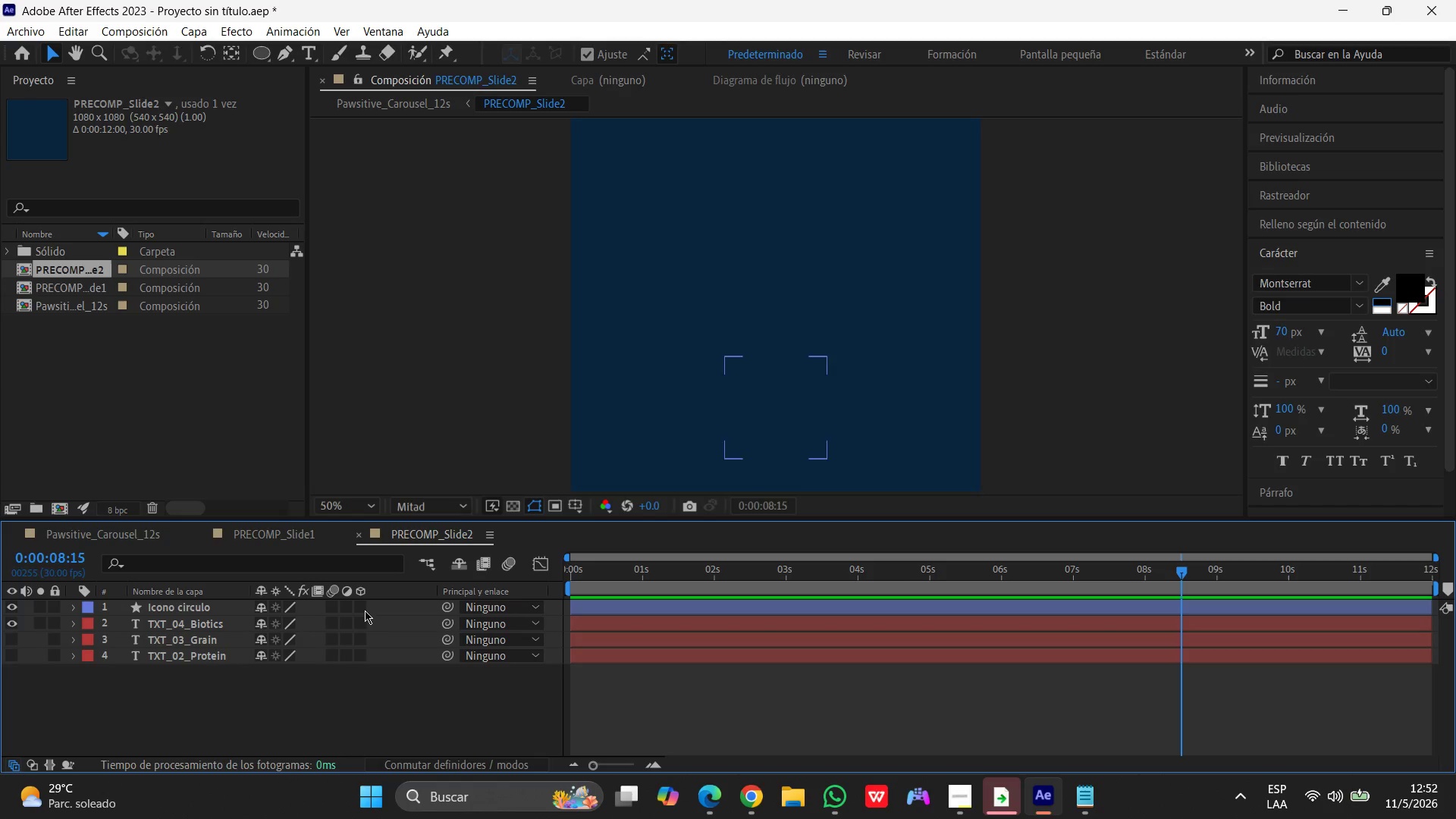 
left_click([178, 634])
 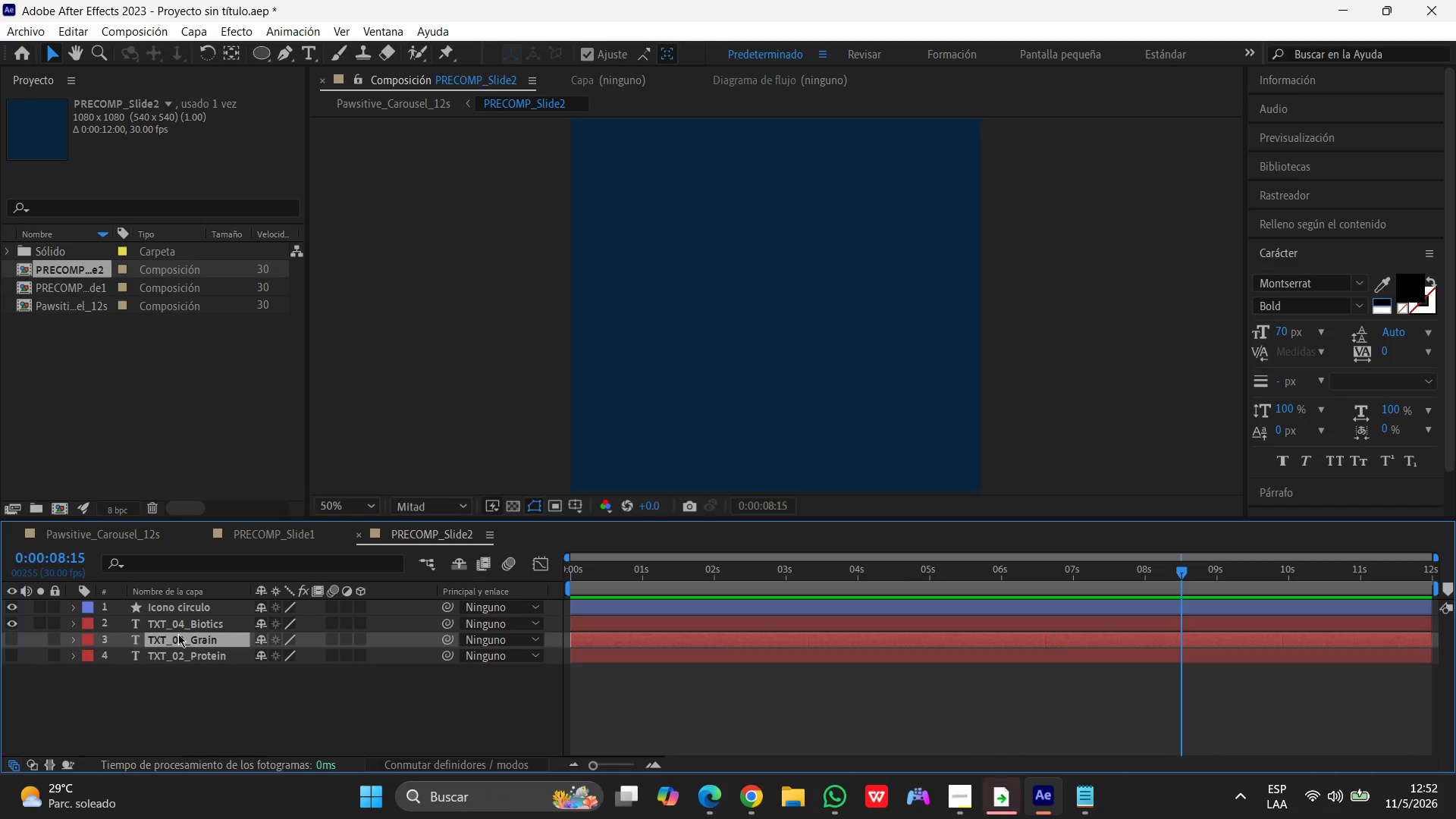 
key(S)
 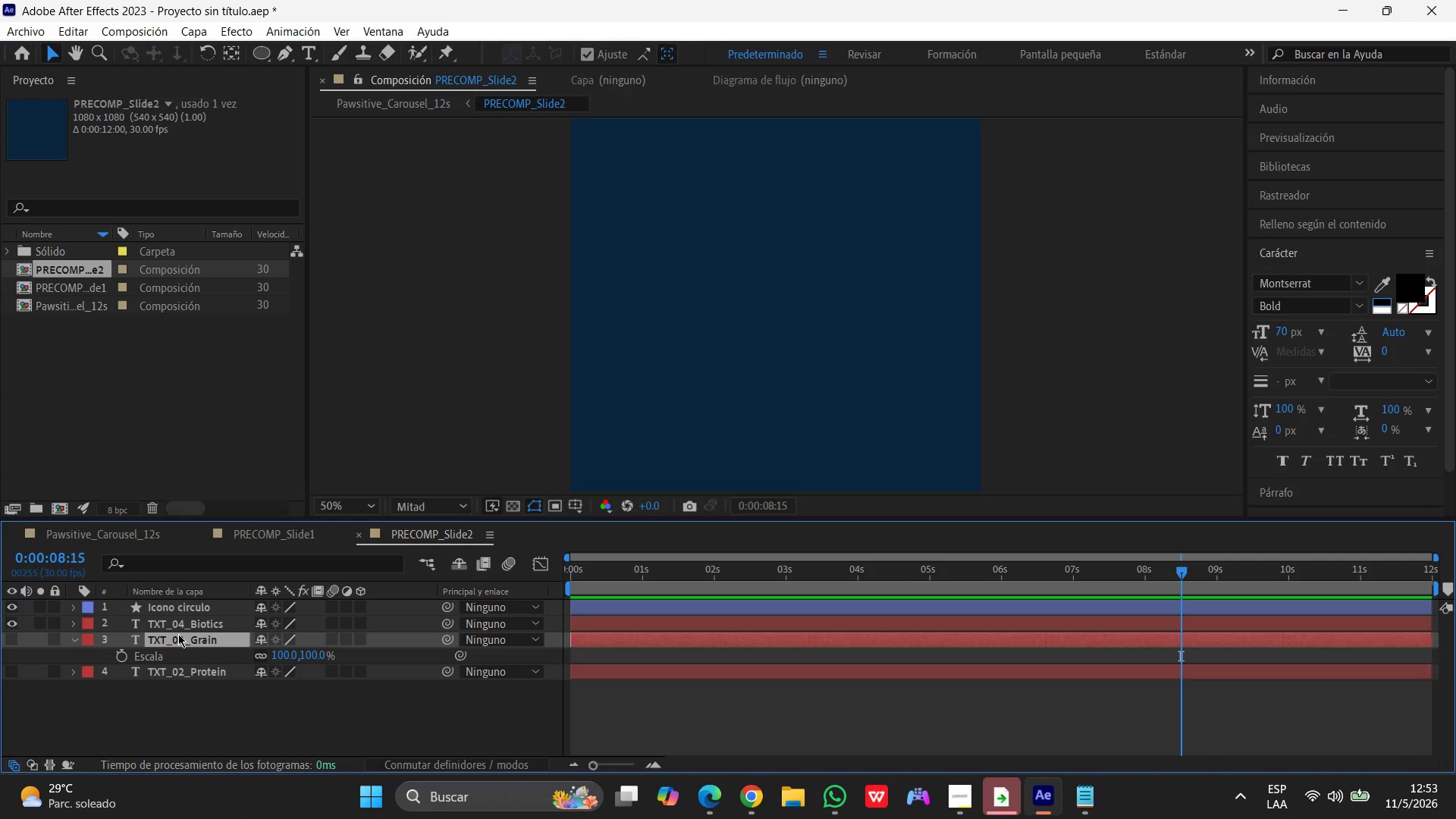 
wait(20.53)
 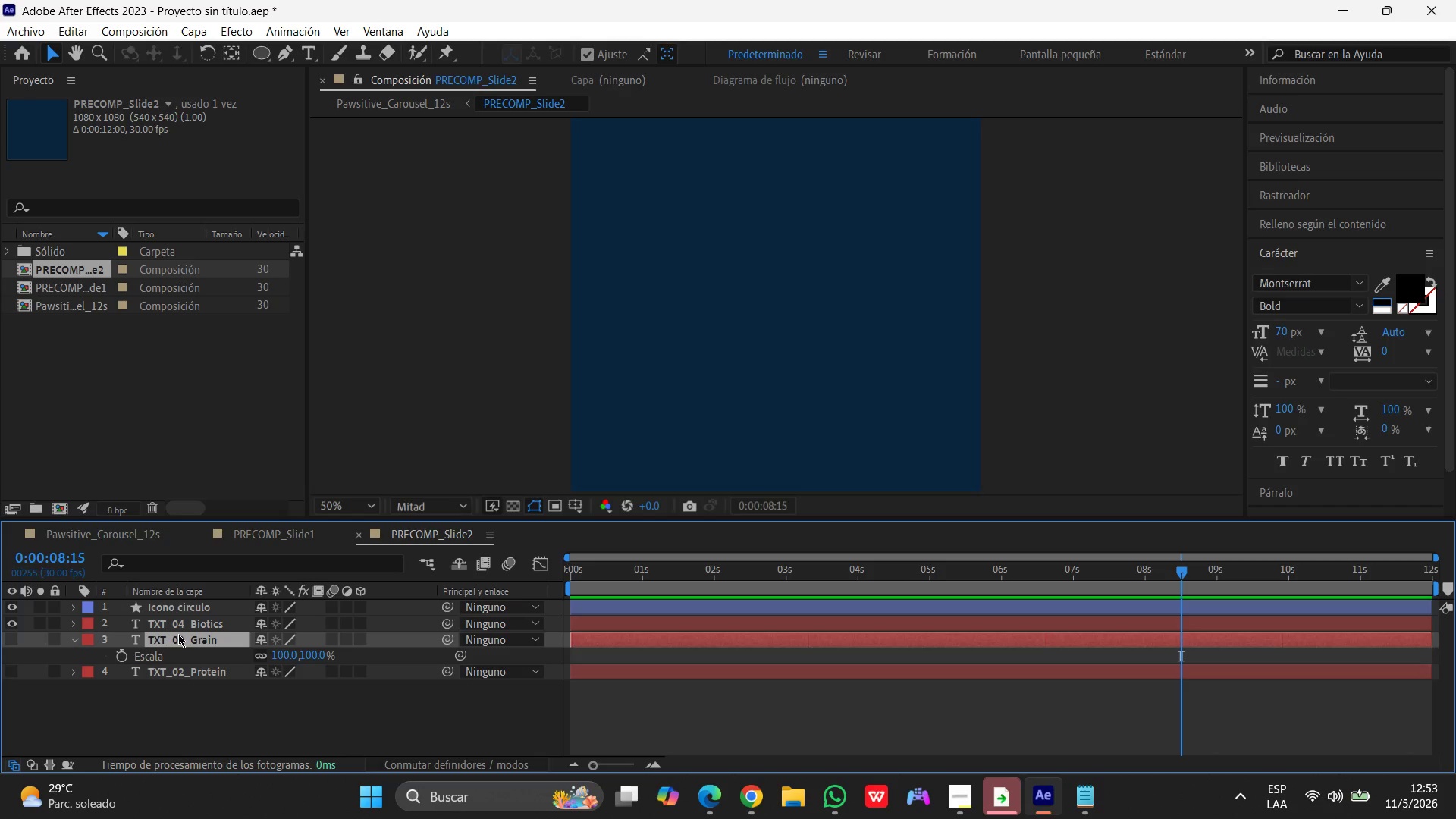 
left_click([196, 671])
 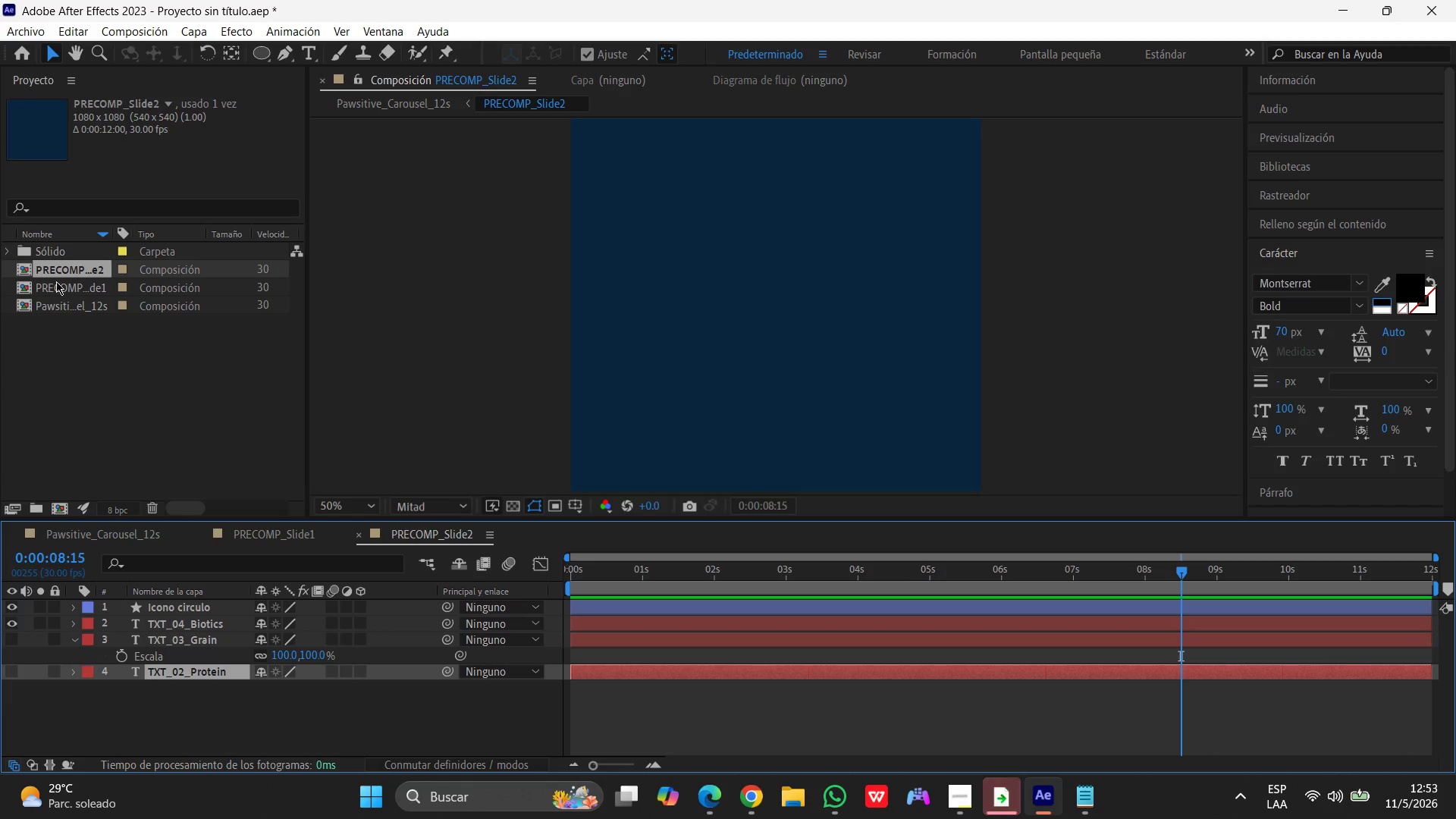 
double_click([71, 283])
 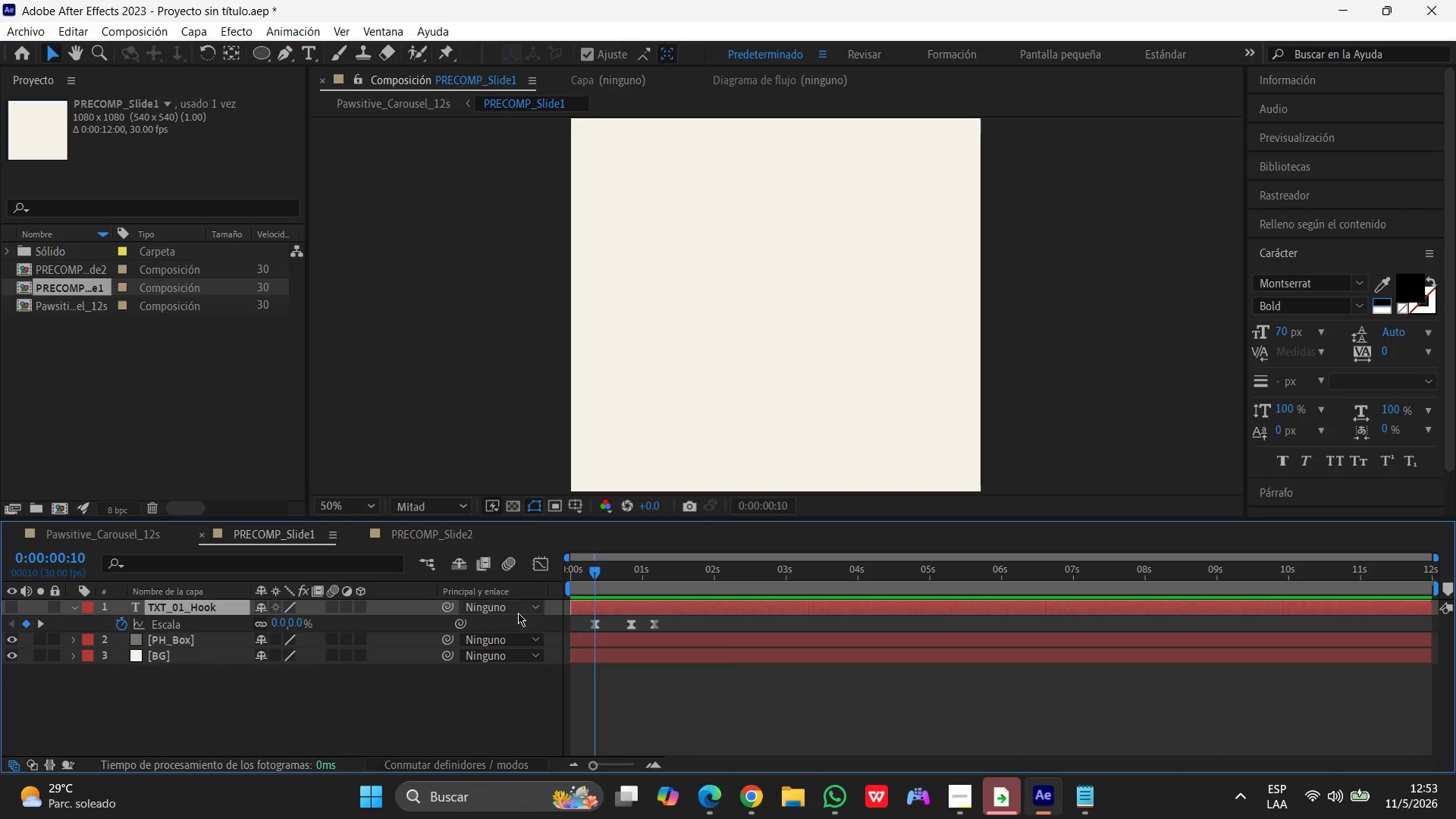 
wait(5.08)
 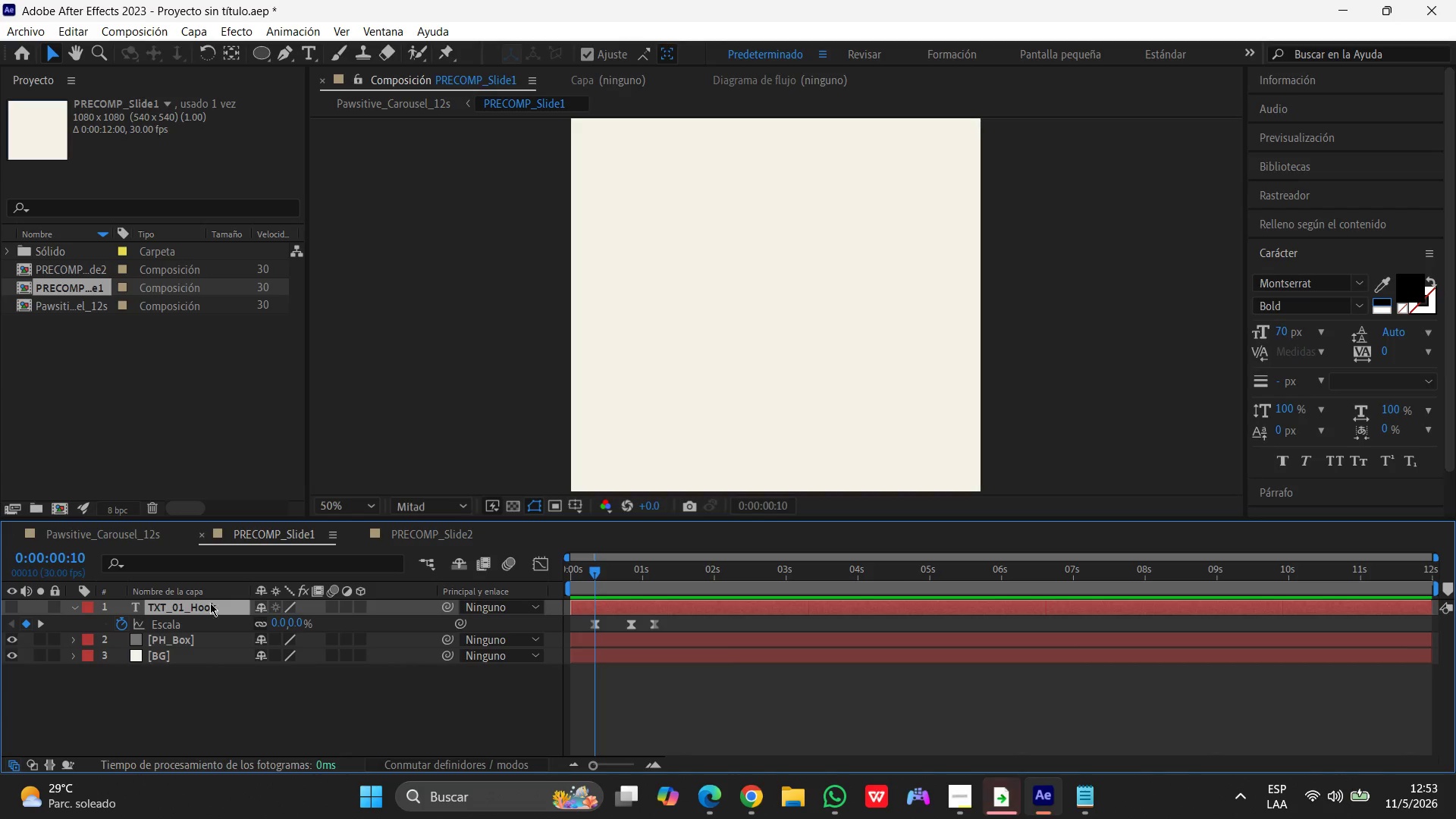 
left_click_drag(start_coordinate=[595, 574], to_coordinate=[607, 575])
 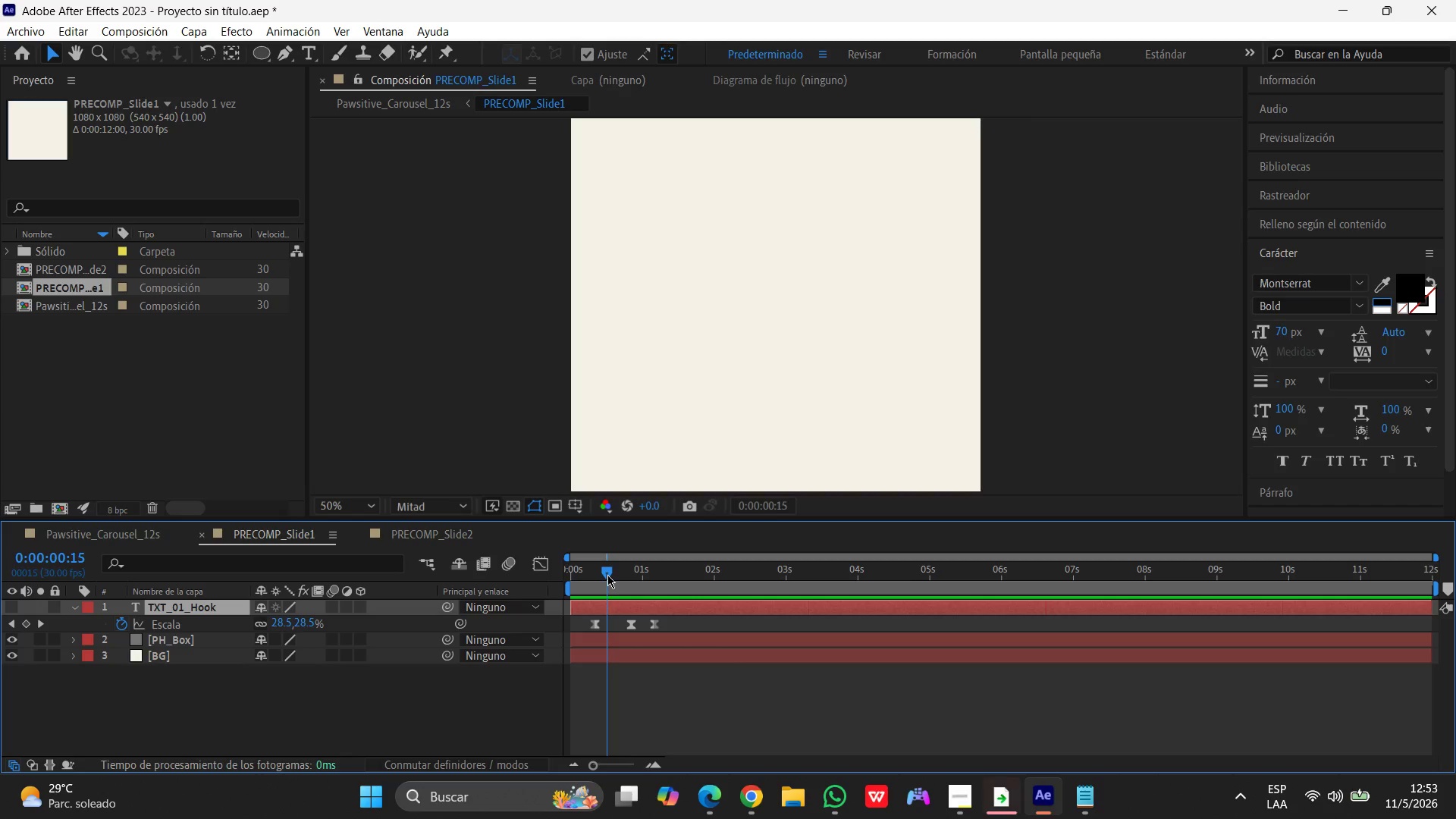 
wait(39.14)
 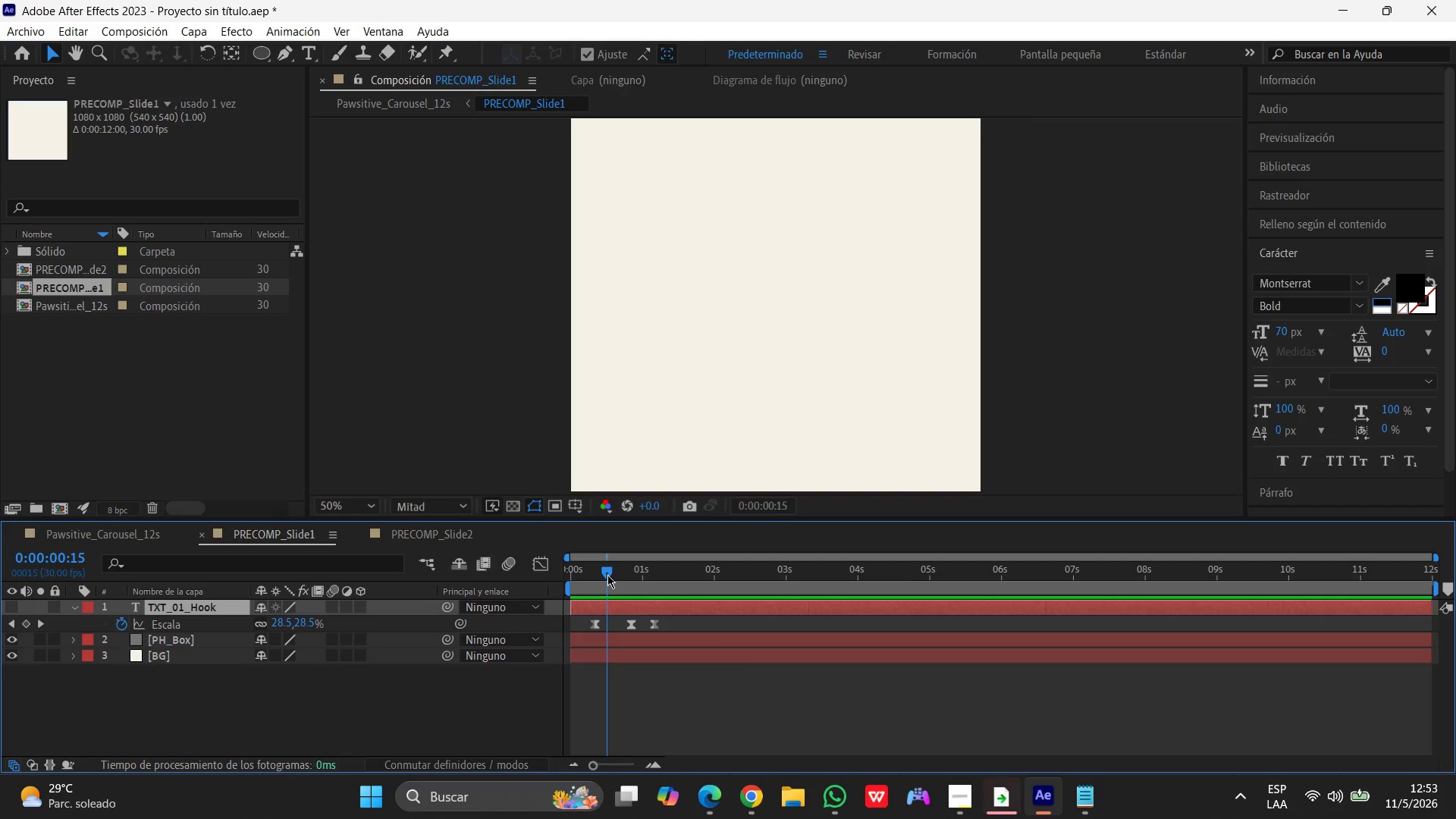 
left_click_drag(start_coordinate=[607, 573], to_coordinate=[534, 580])
 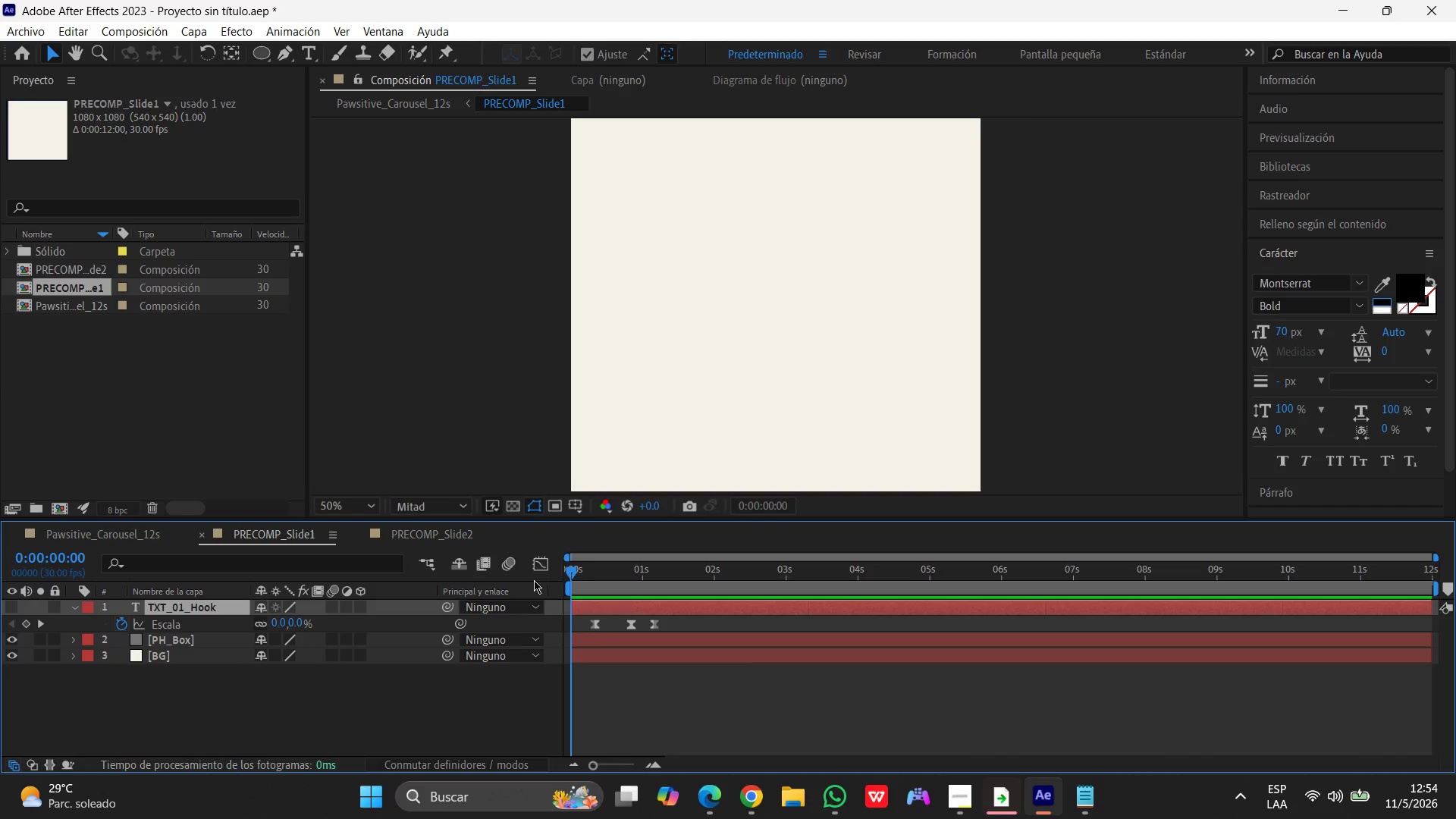 
key(Space)
 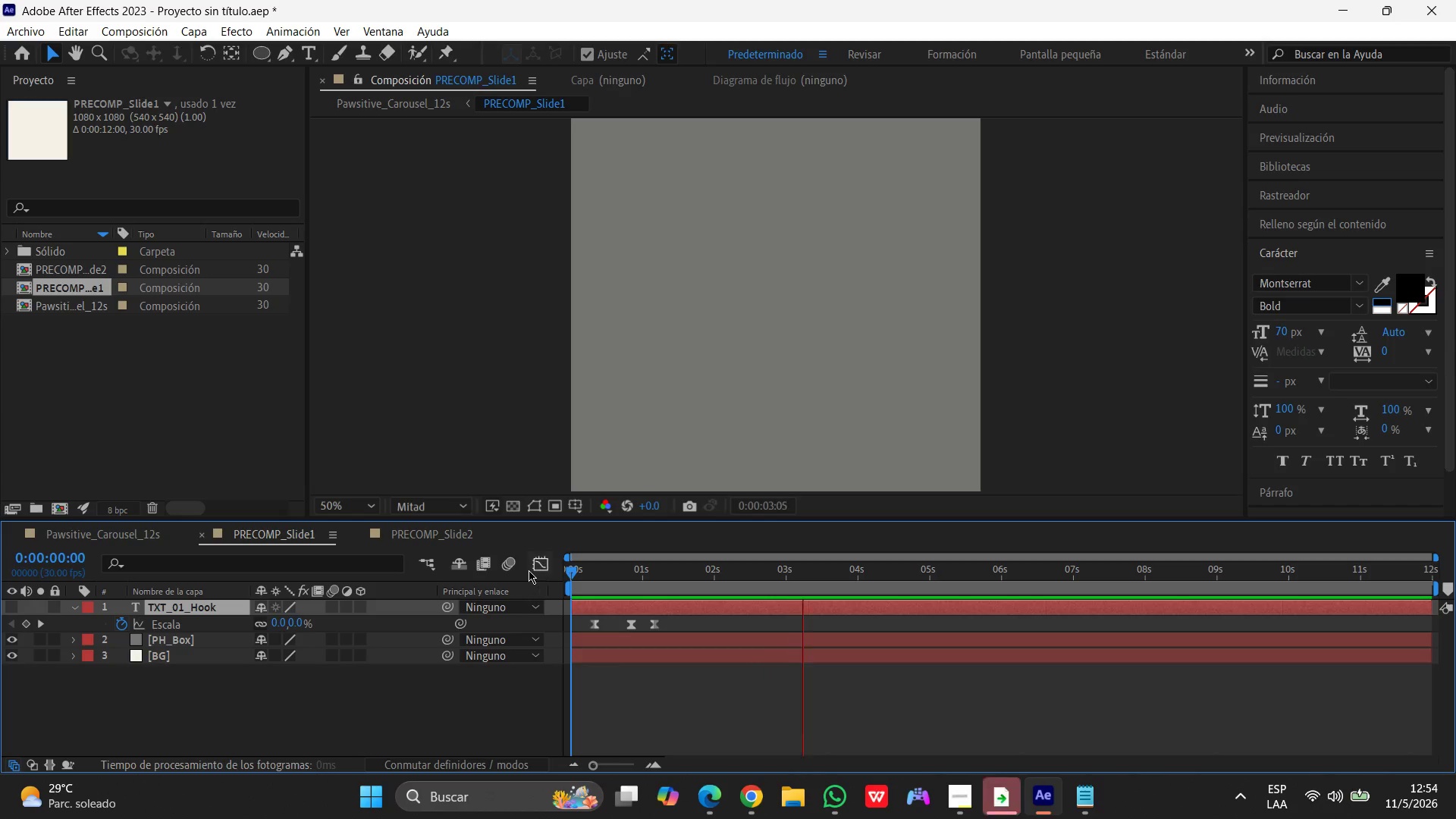 
double_click([80, 309])
 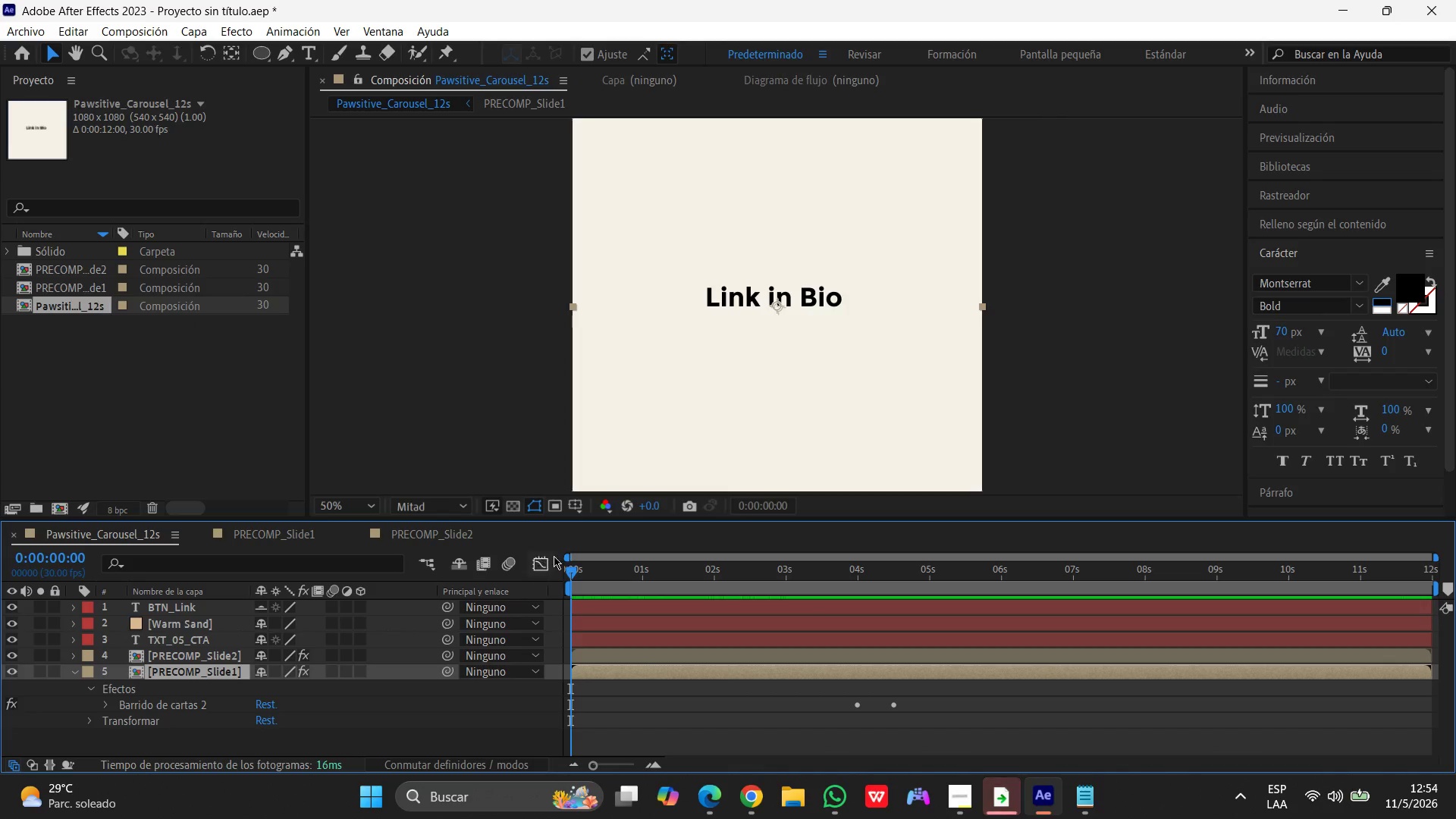 
left_click_drag(start_coordinate=[569, 566], to_coordinate=[524, 561])
 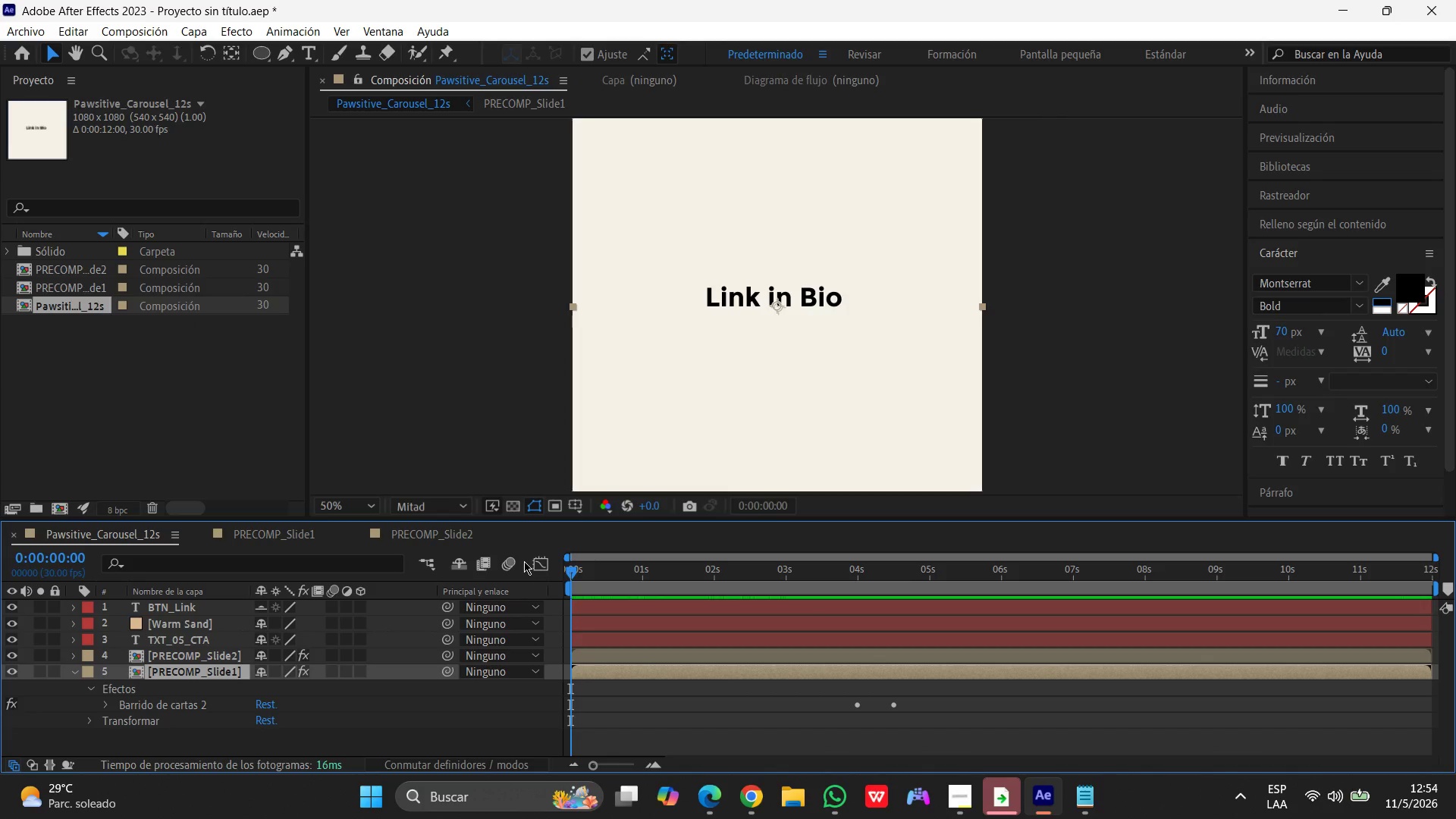 
key(Space)
 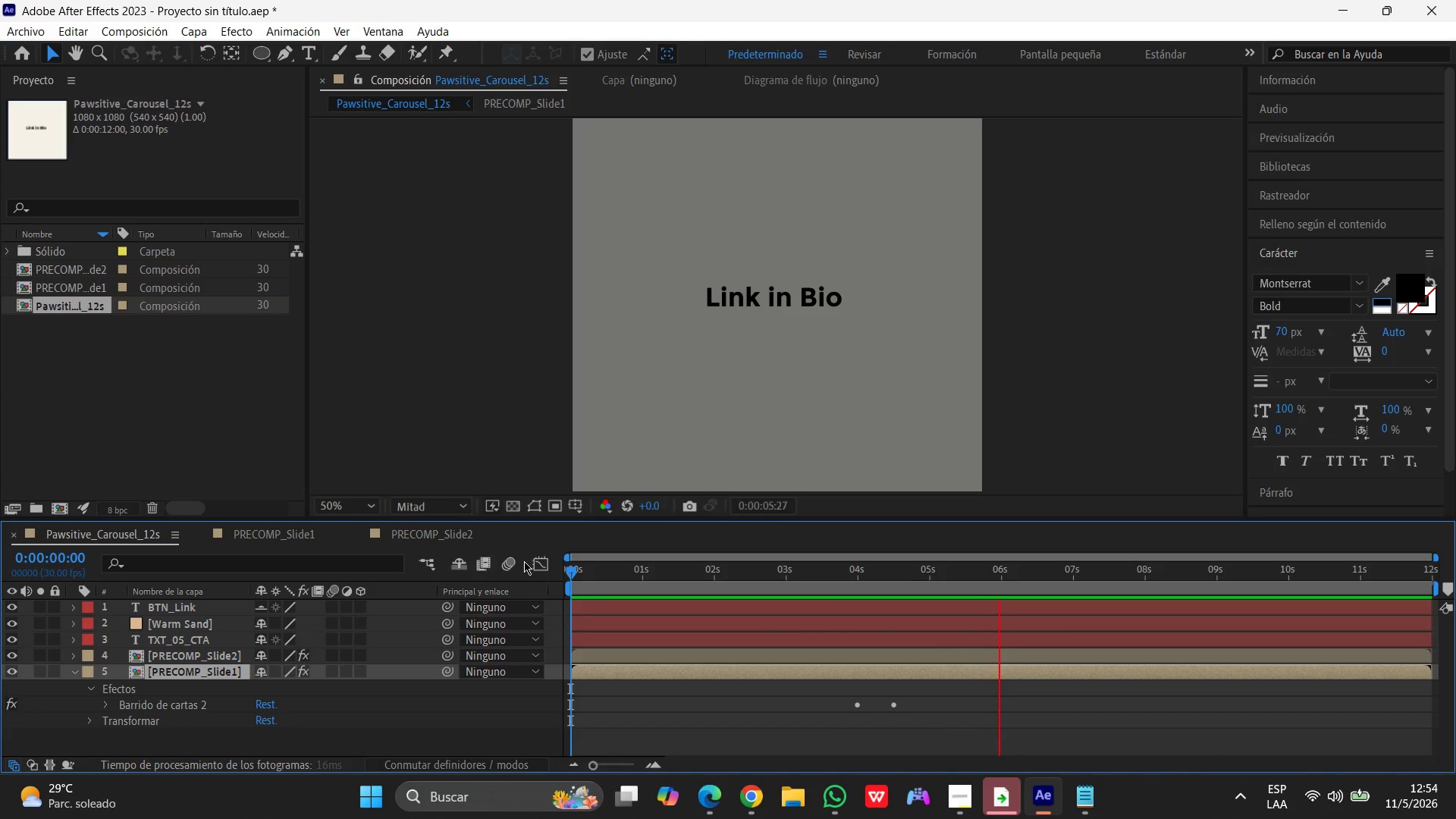 
wait(11.31)
 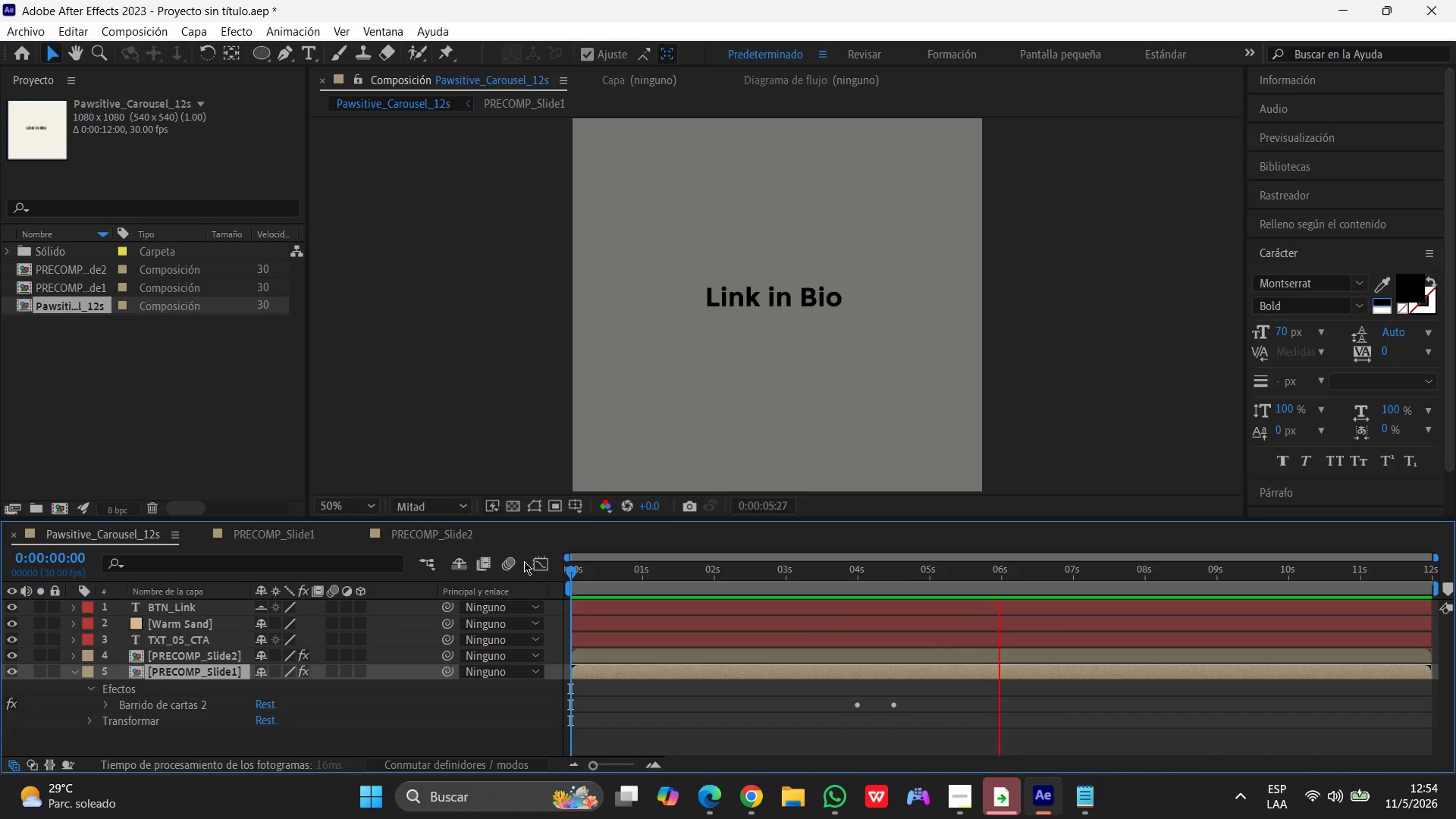 
left_click([177, 610])
 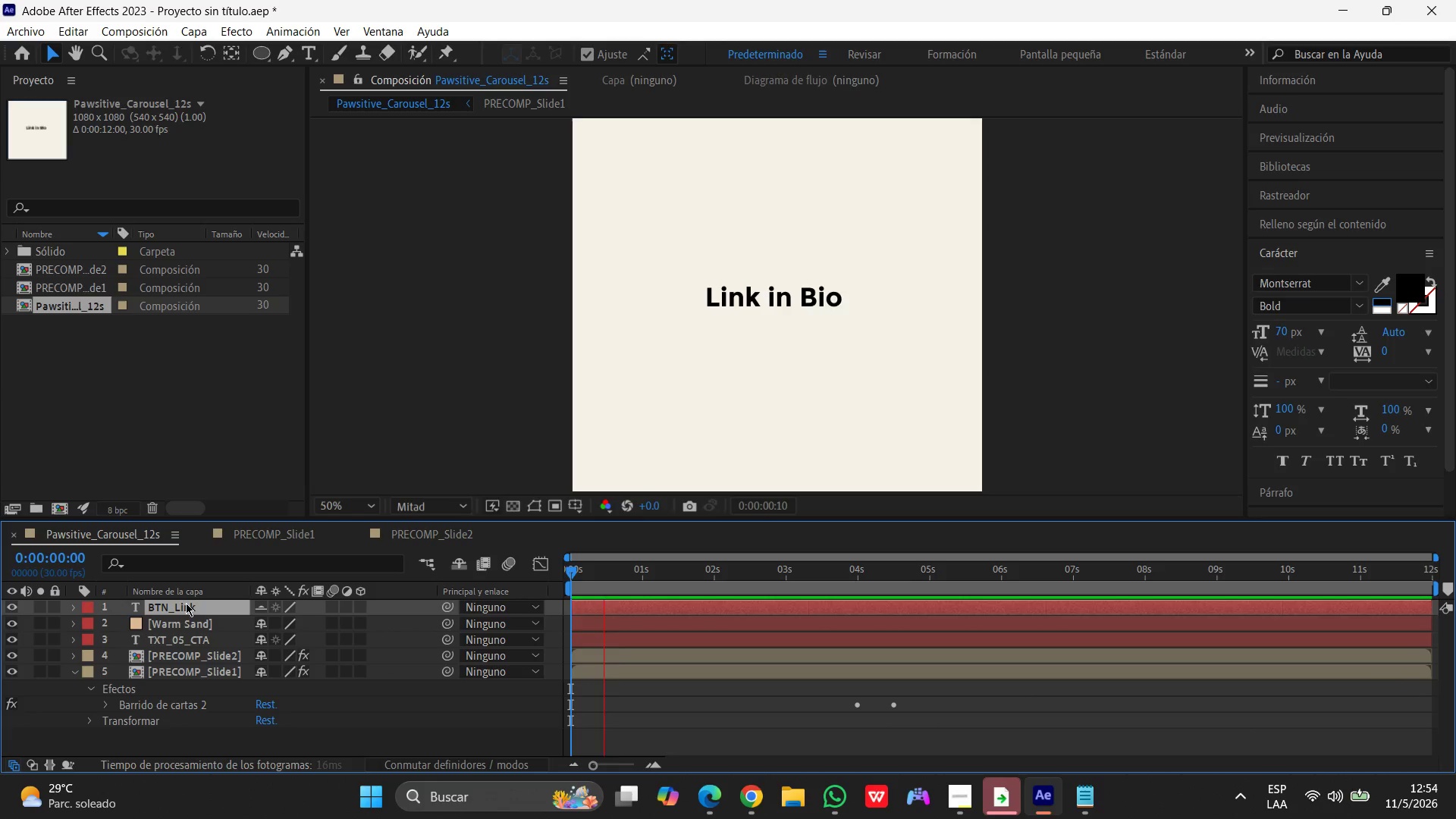 
key(T)
 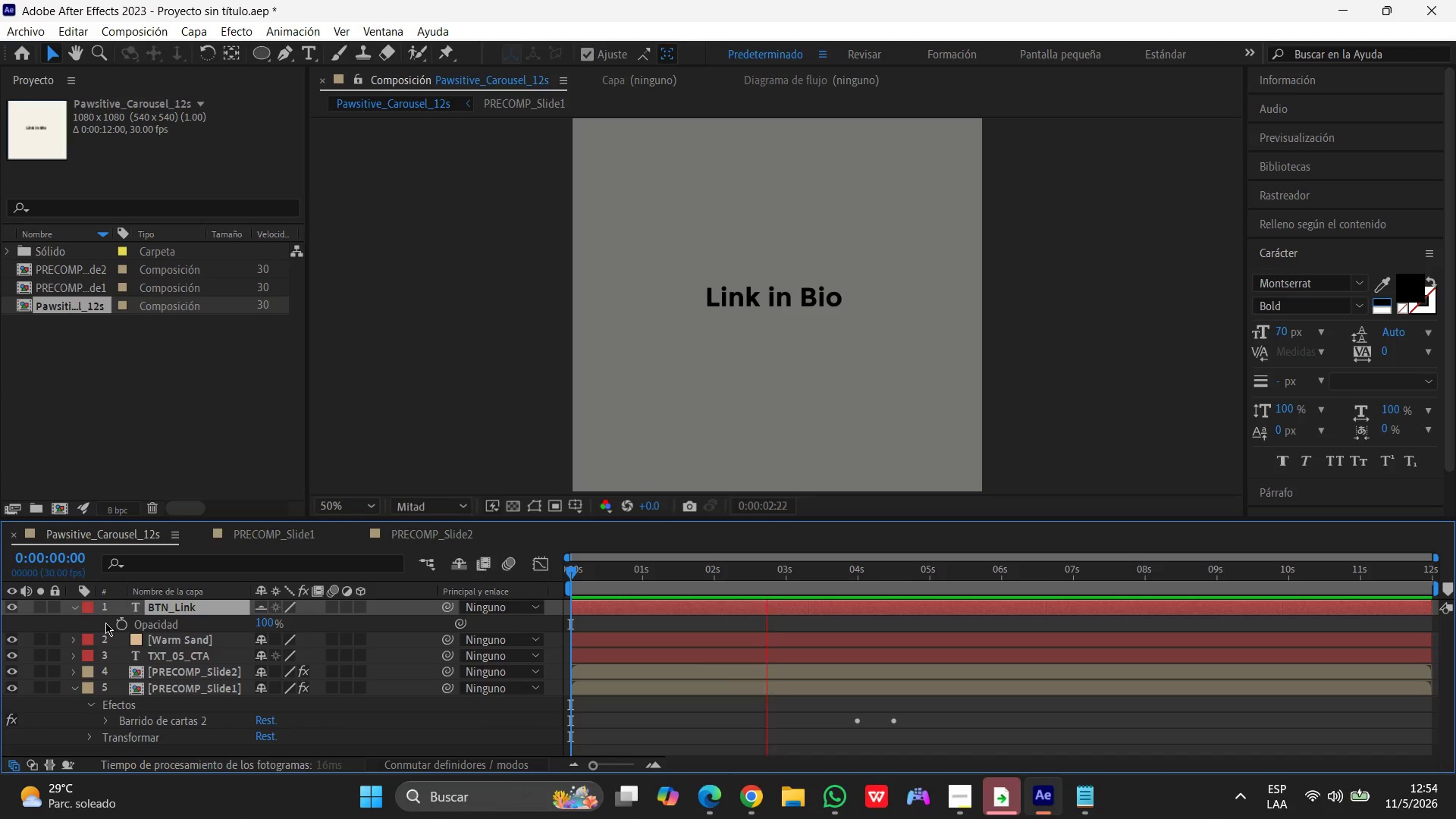 
left_click([118, 625])
 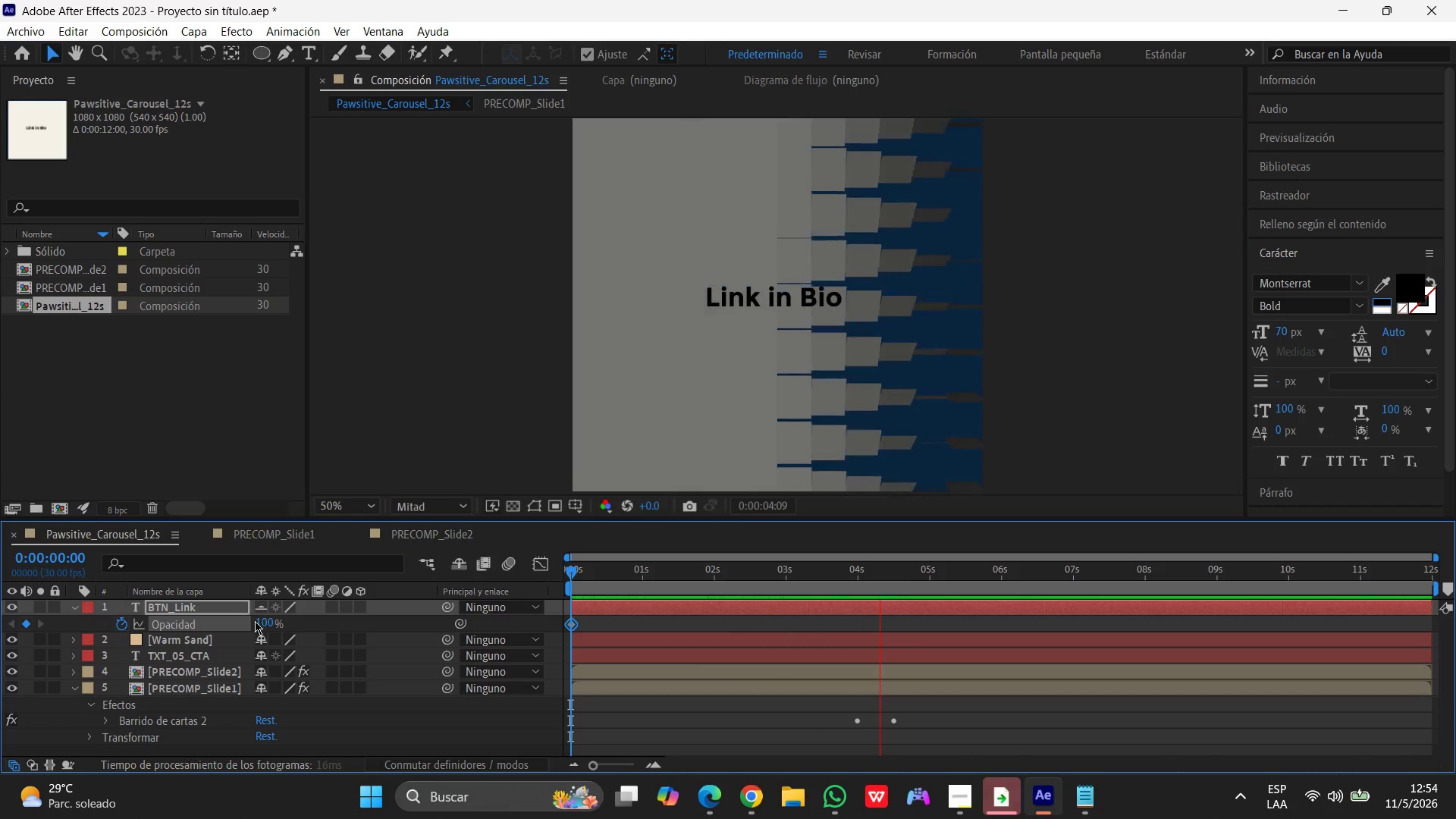 
left_click([265, 621])
 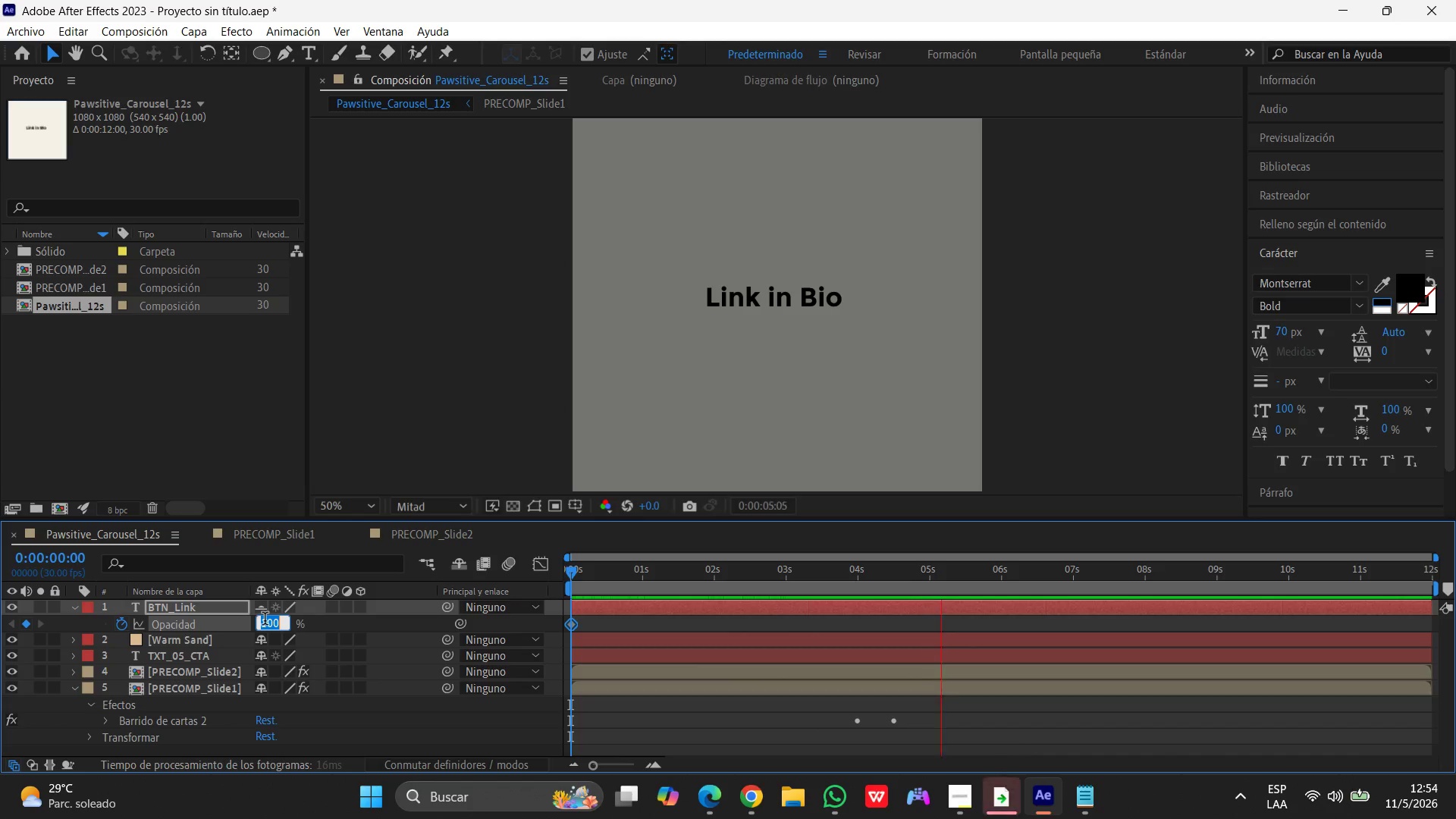 
key(Numpad0)
 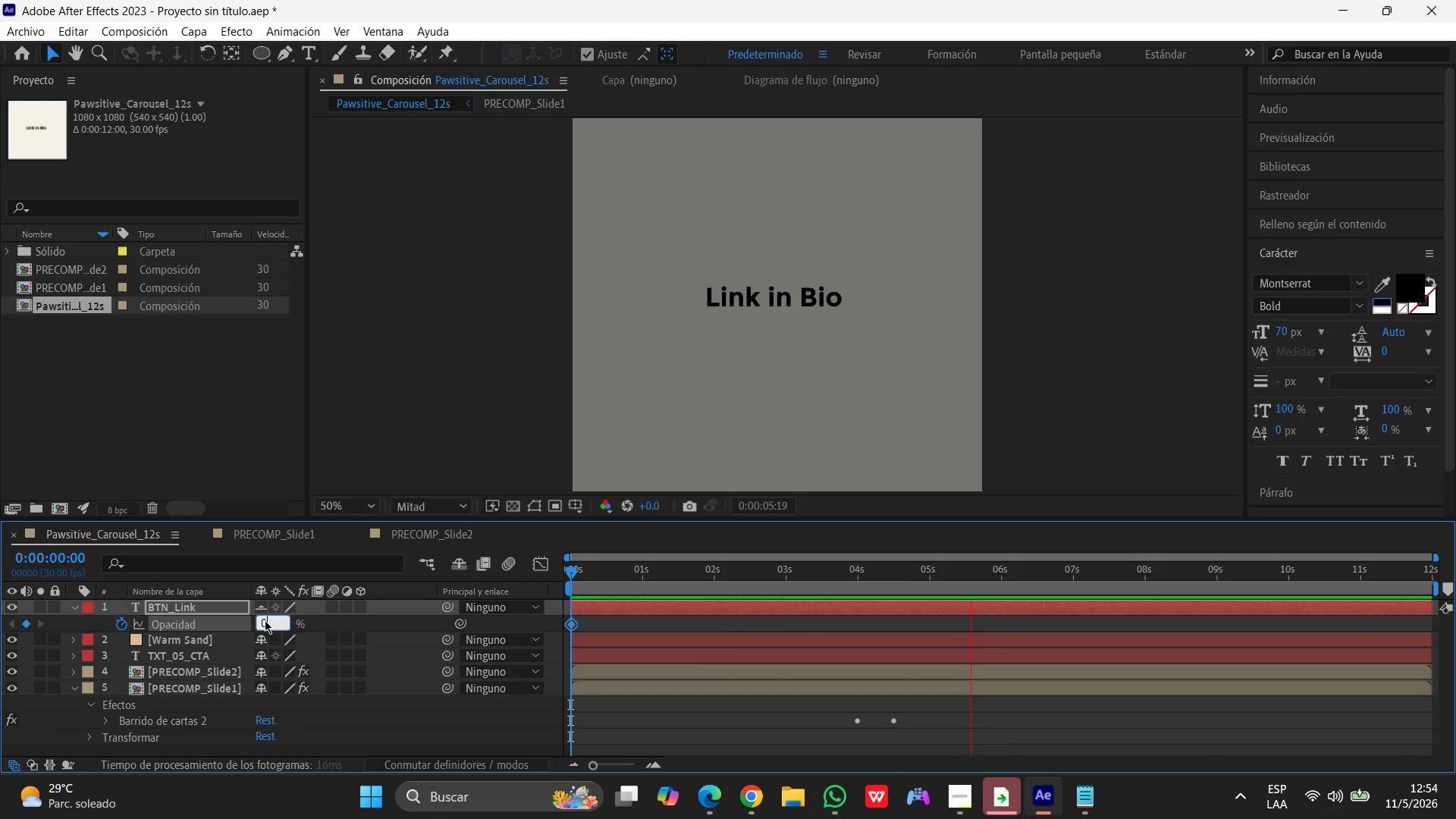 
key(Enter)
 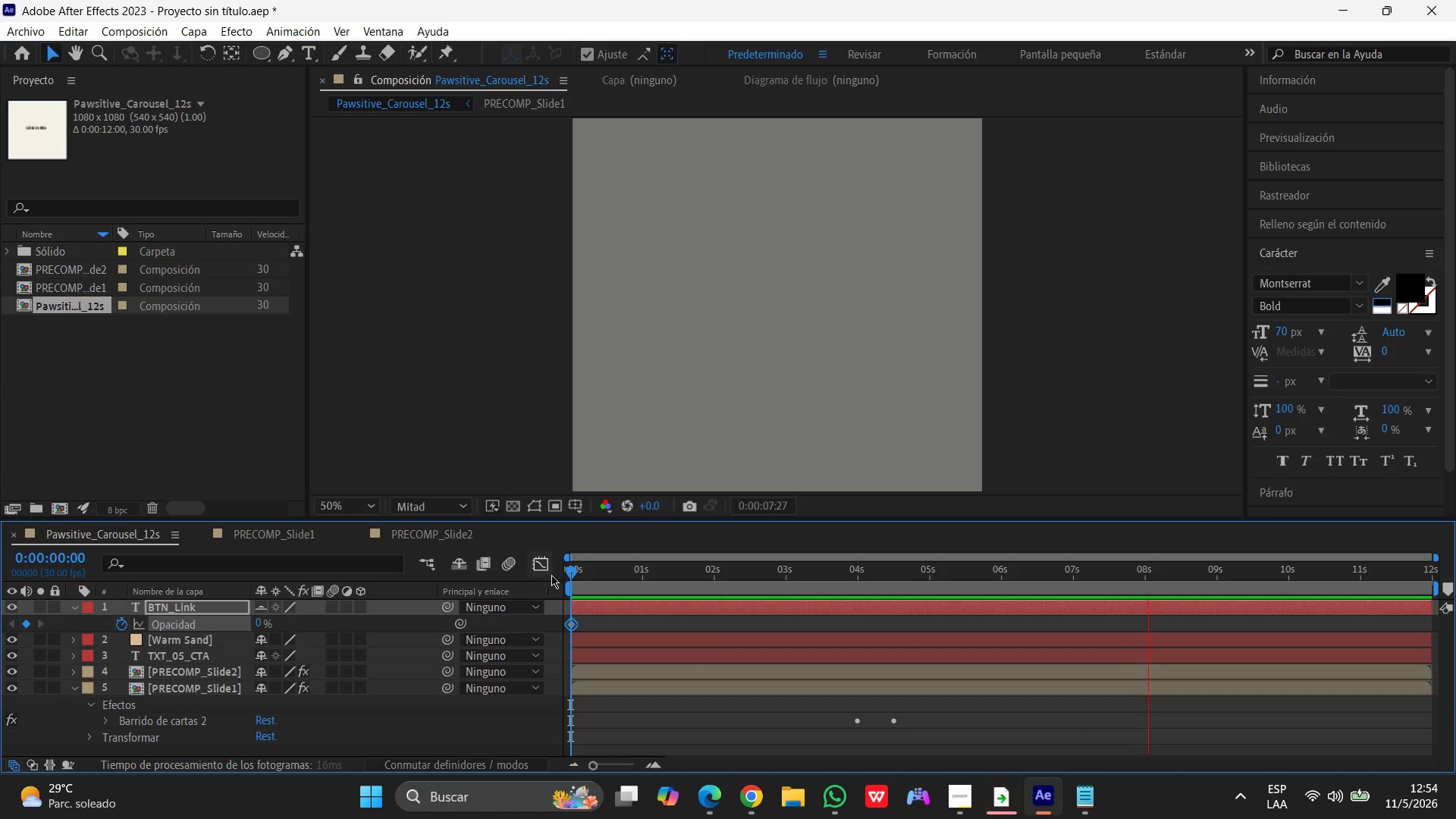 
key(Space)
 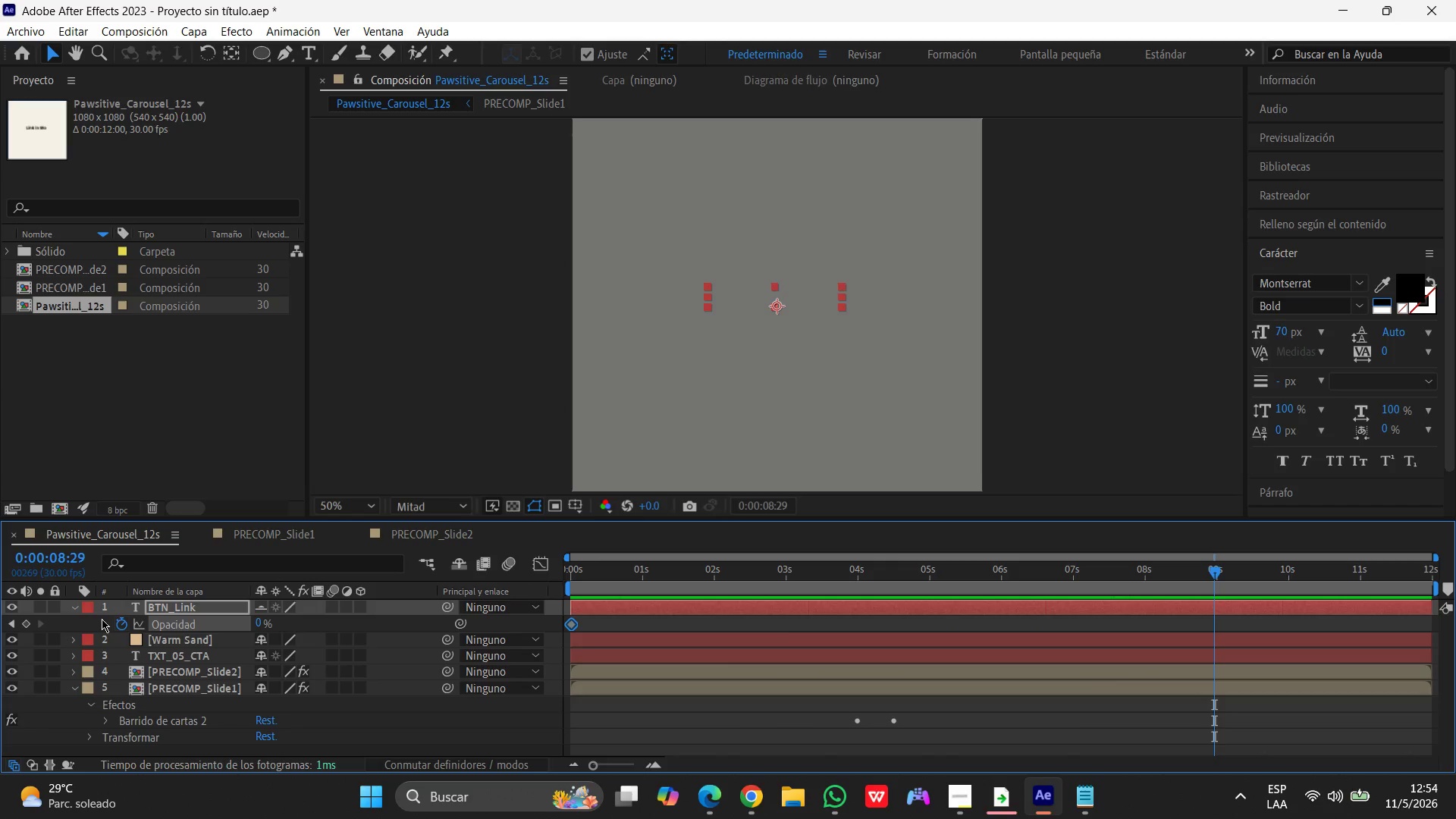 
scroll: coordinate [22, 642], scroll_direction: down, amount: 3.0
 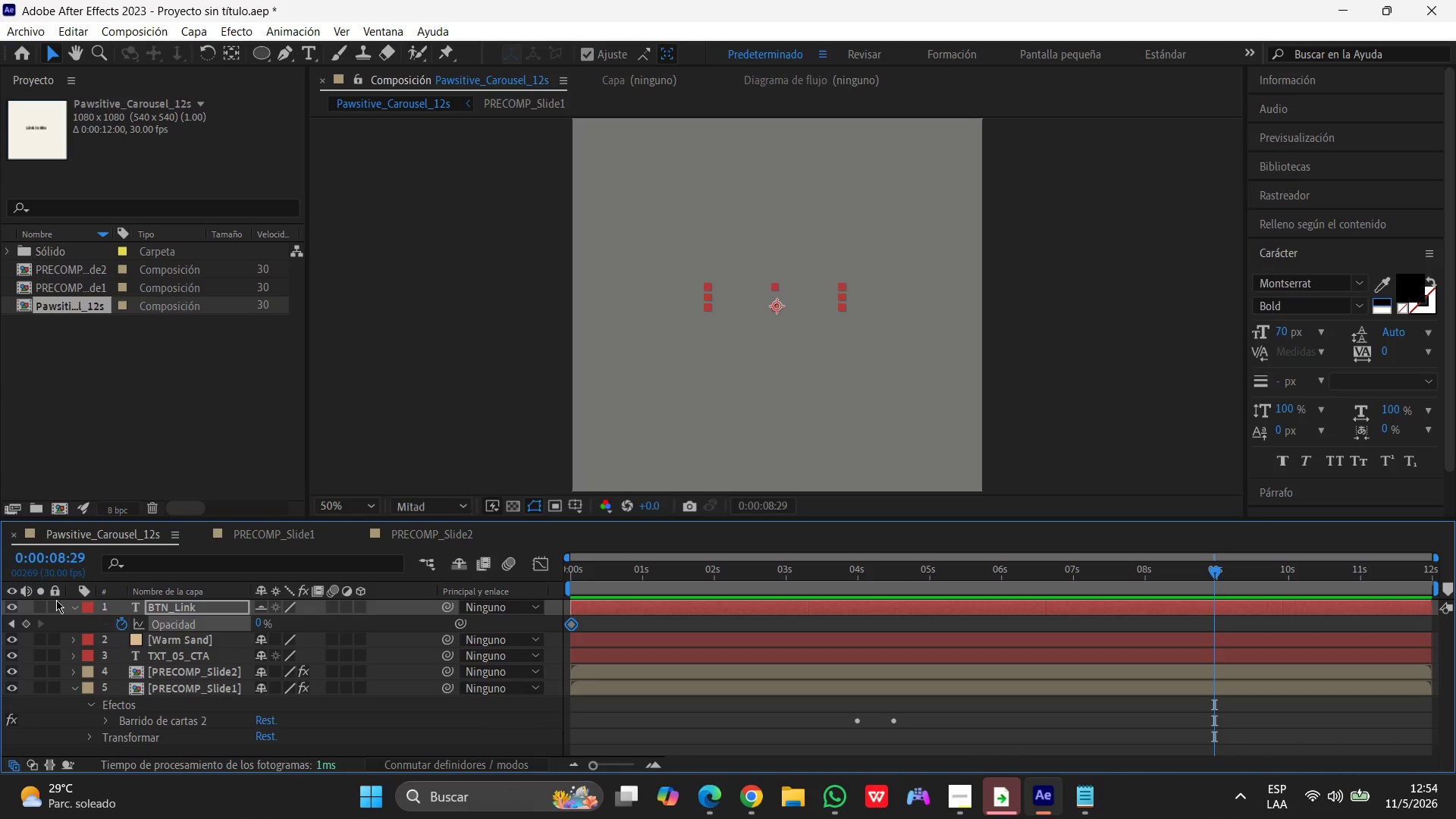 
wait(25.5)
 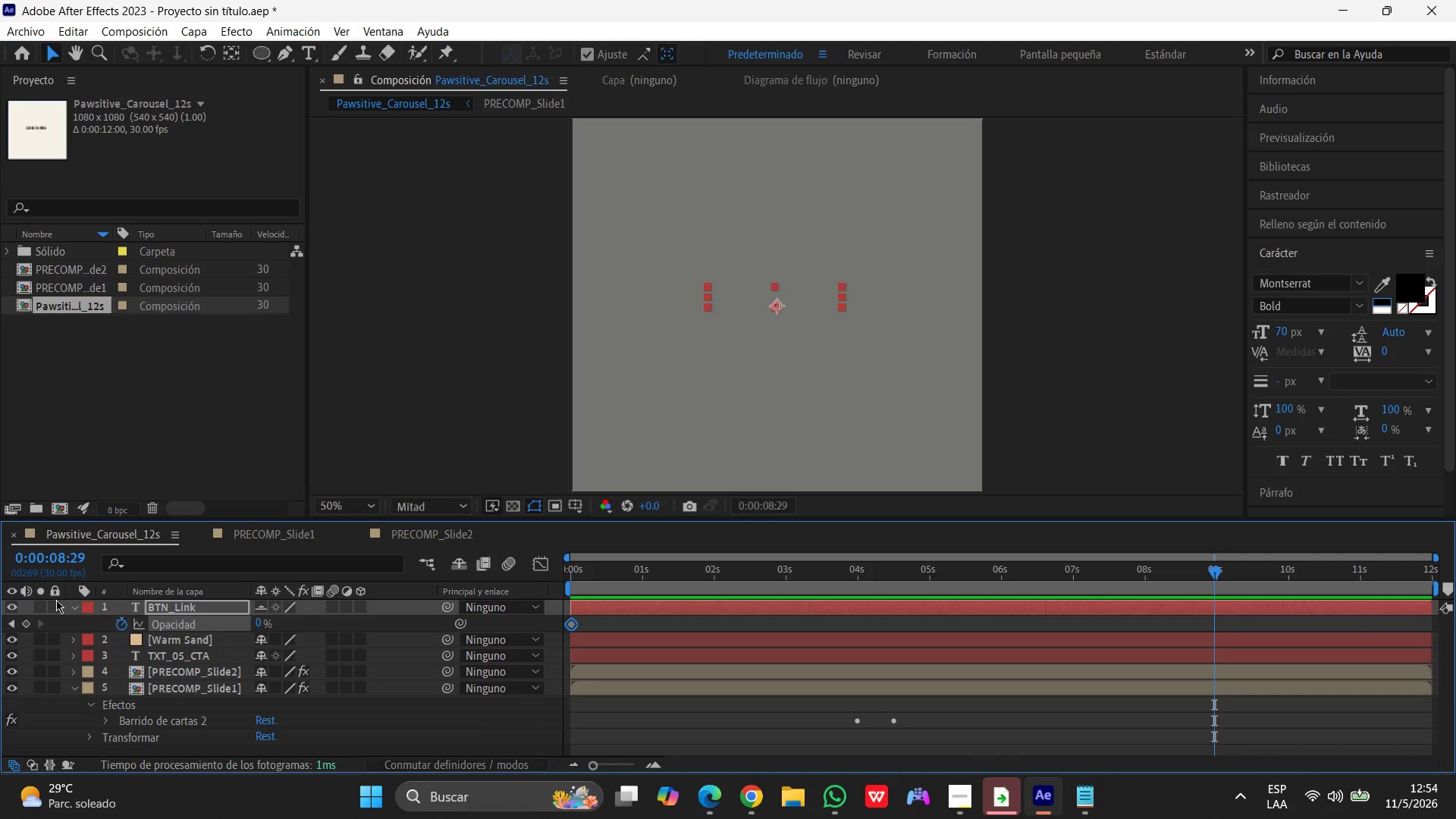 
double_click([183, 686])
 